 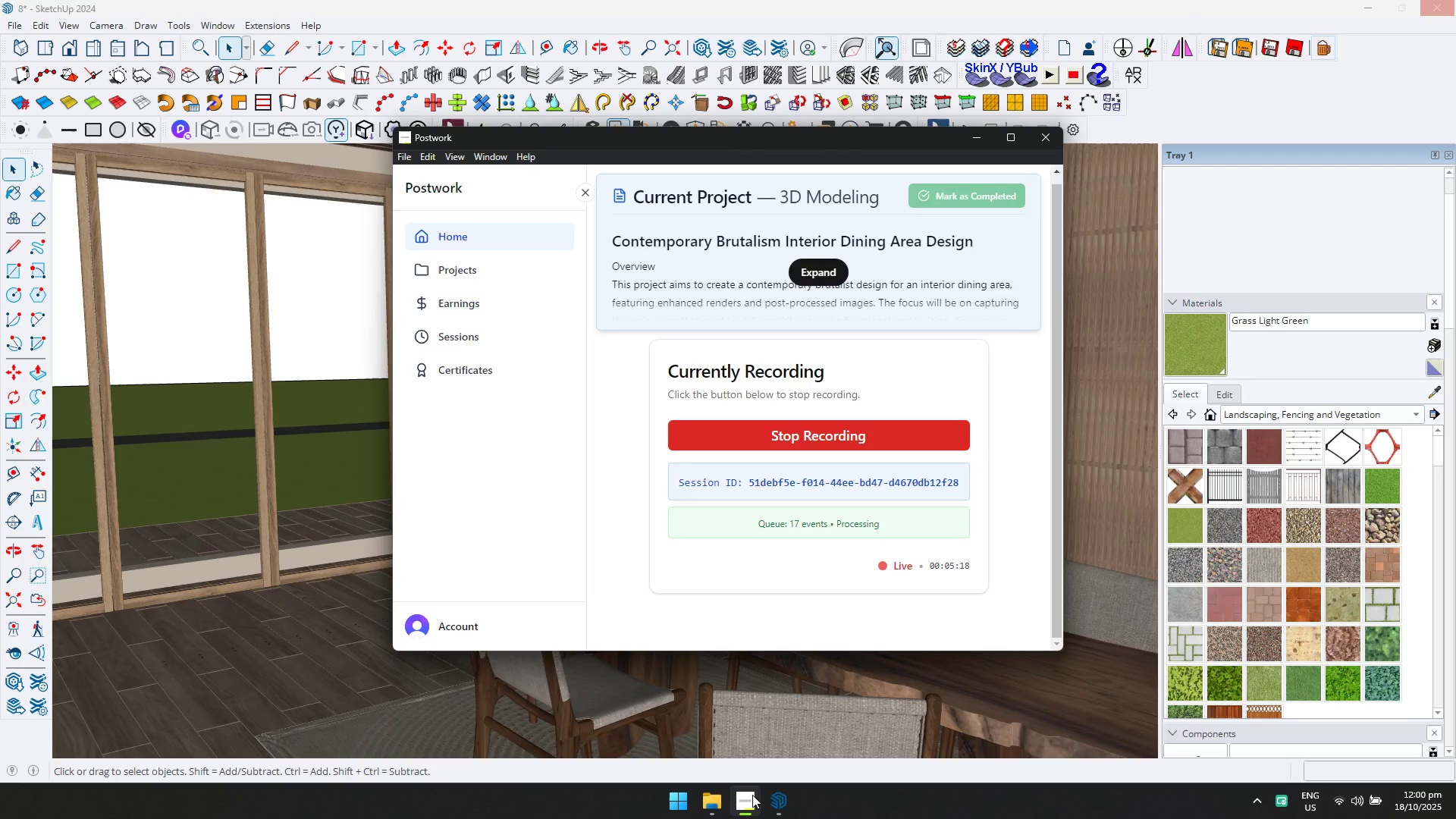 
left_click([777, 802])
 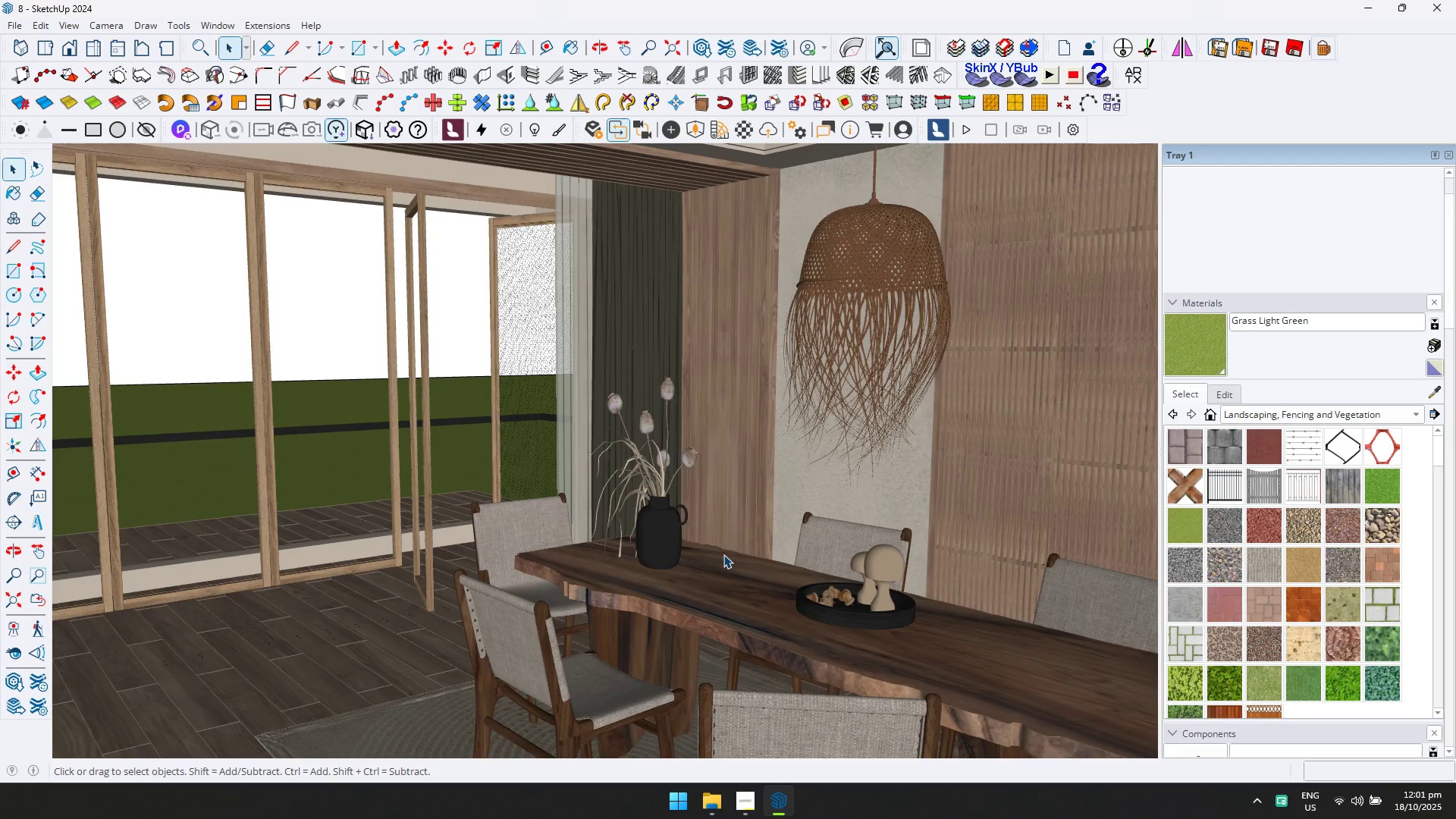 
wait(43.53)
 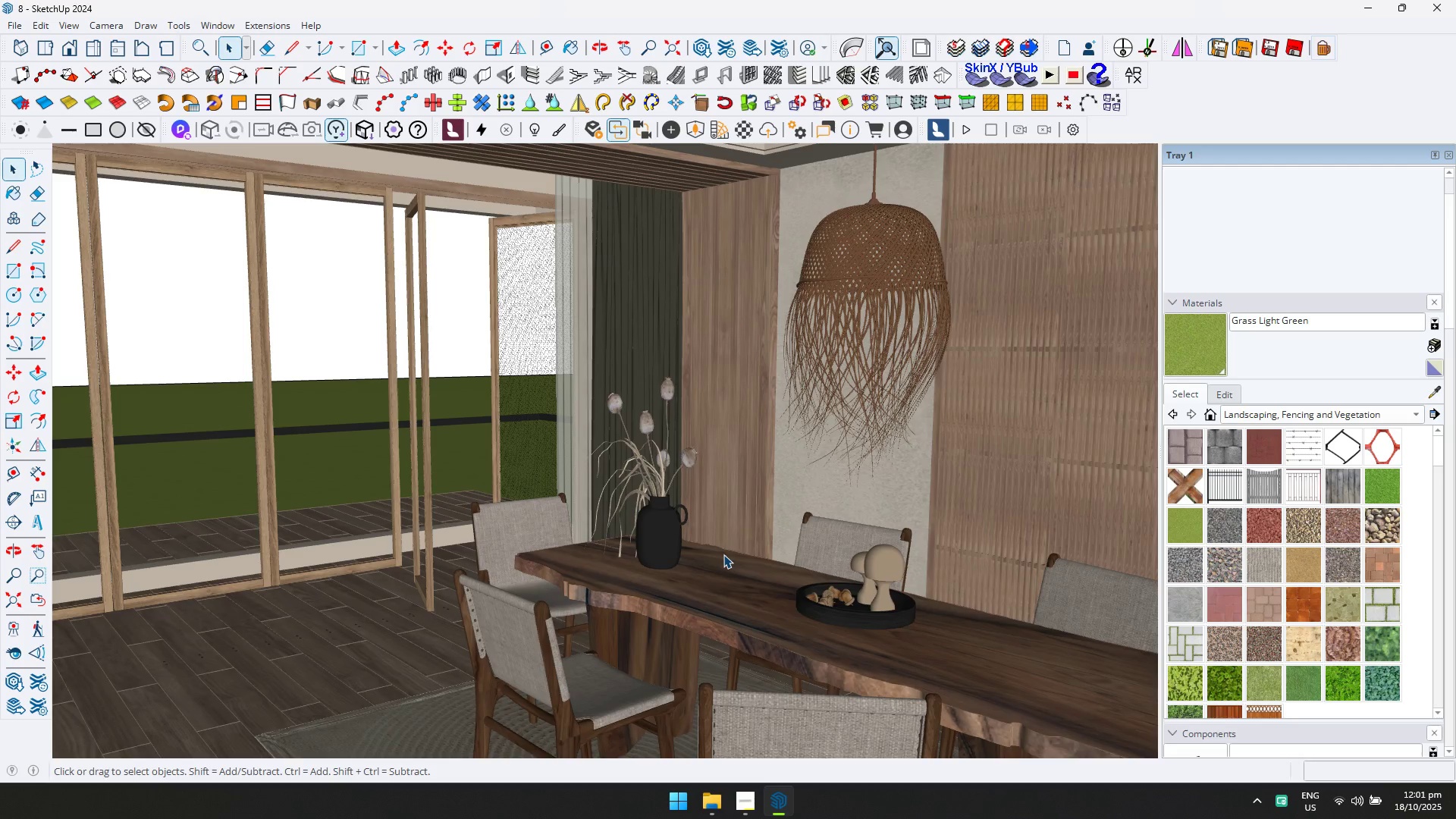 
scroll: coordinate [593, 443], scroll_direction: up, amount: 2.0
 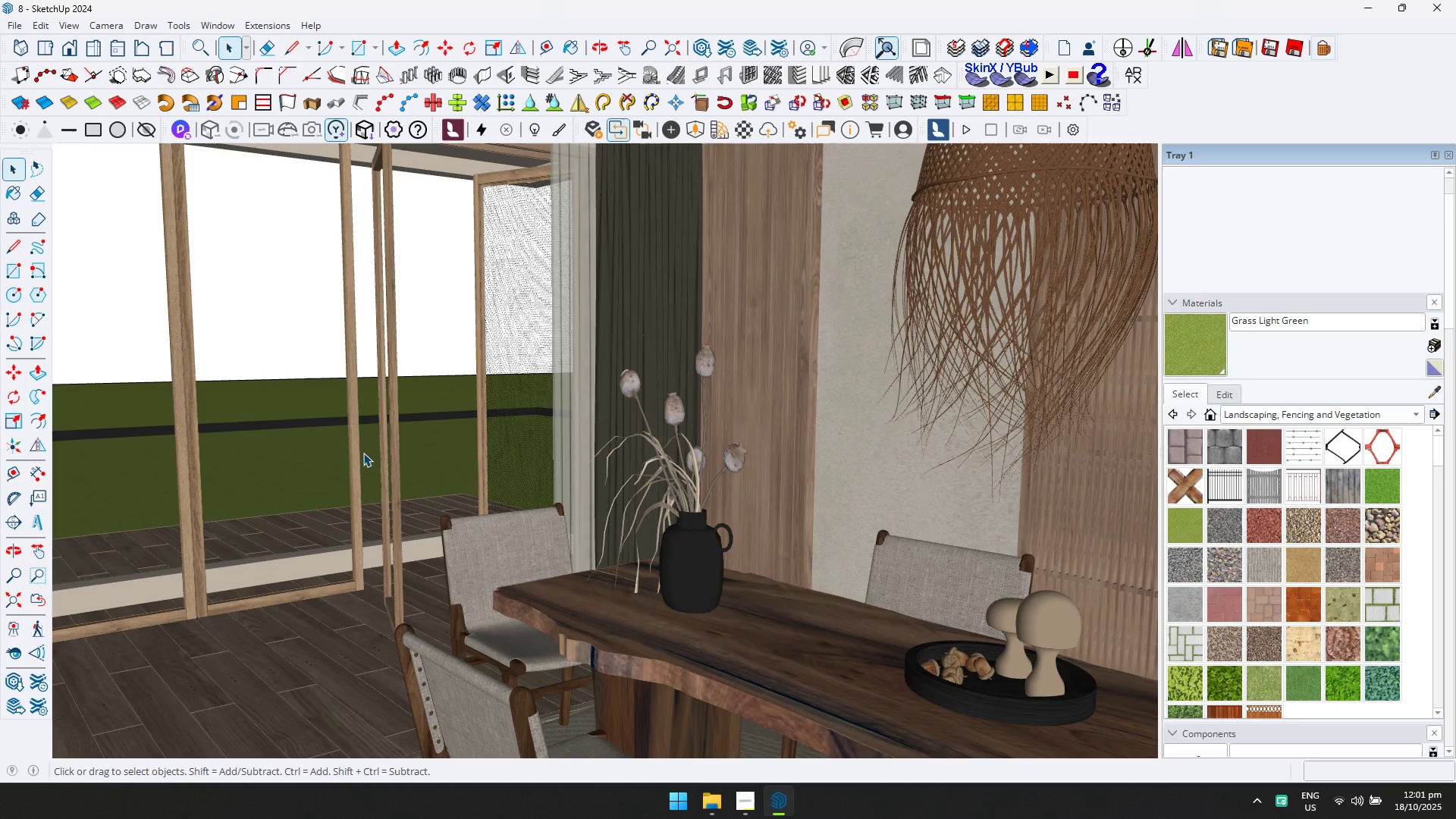 
wait(5.29)
 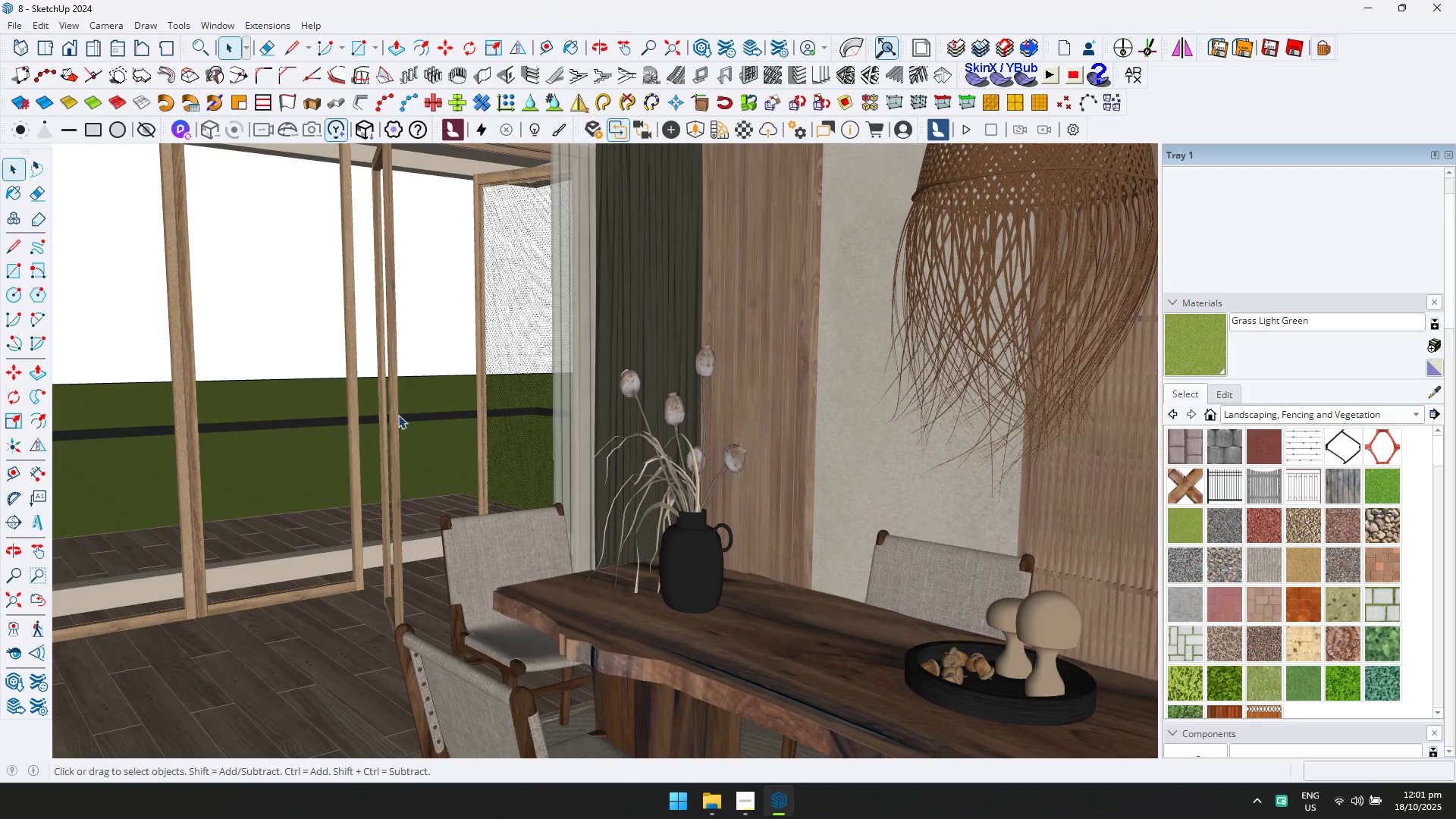 
left_click([186, 139])
 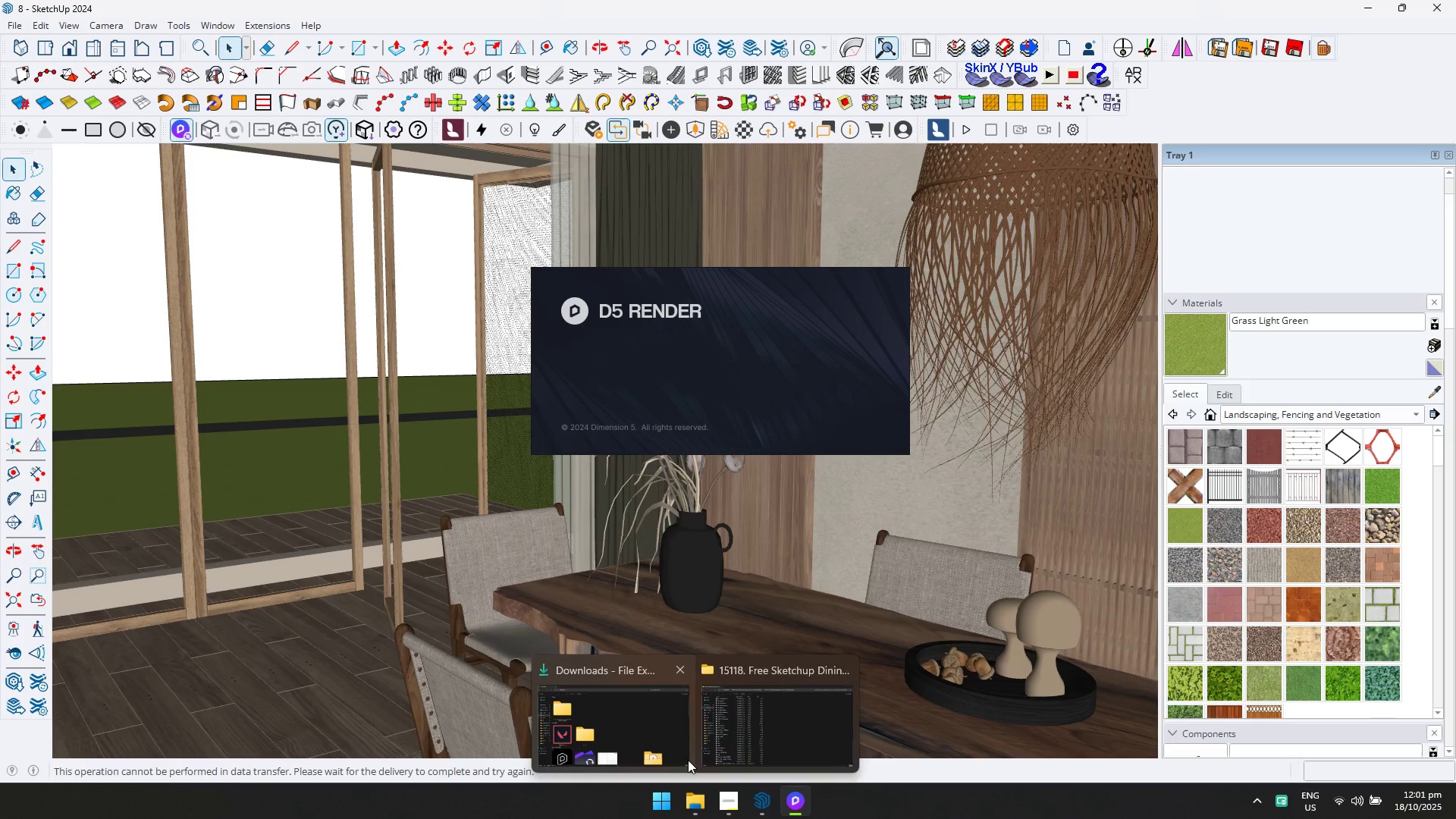 
left_click([839, 668])
 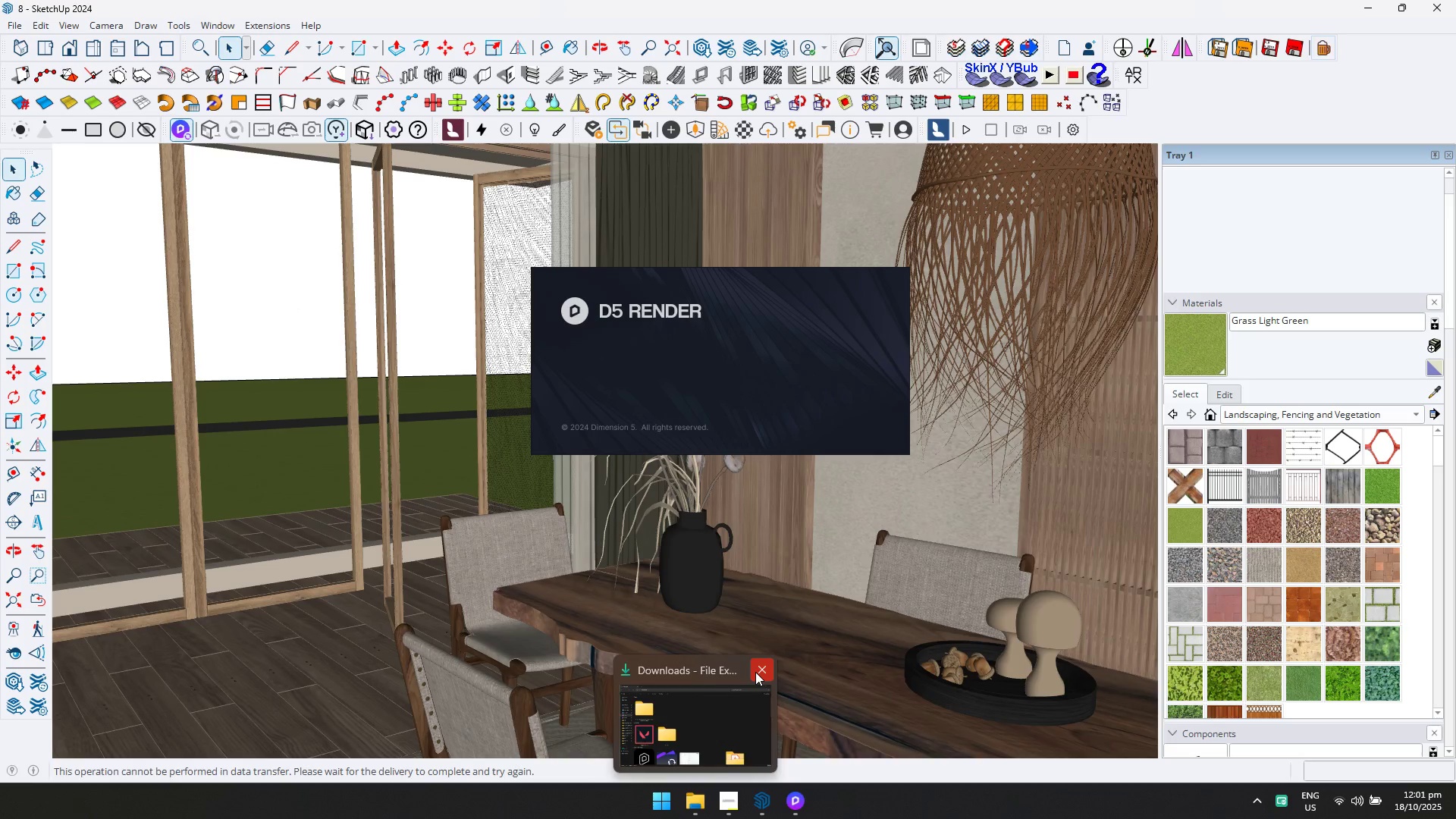 
left_click([755, 672])
 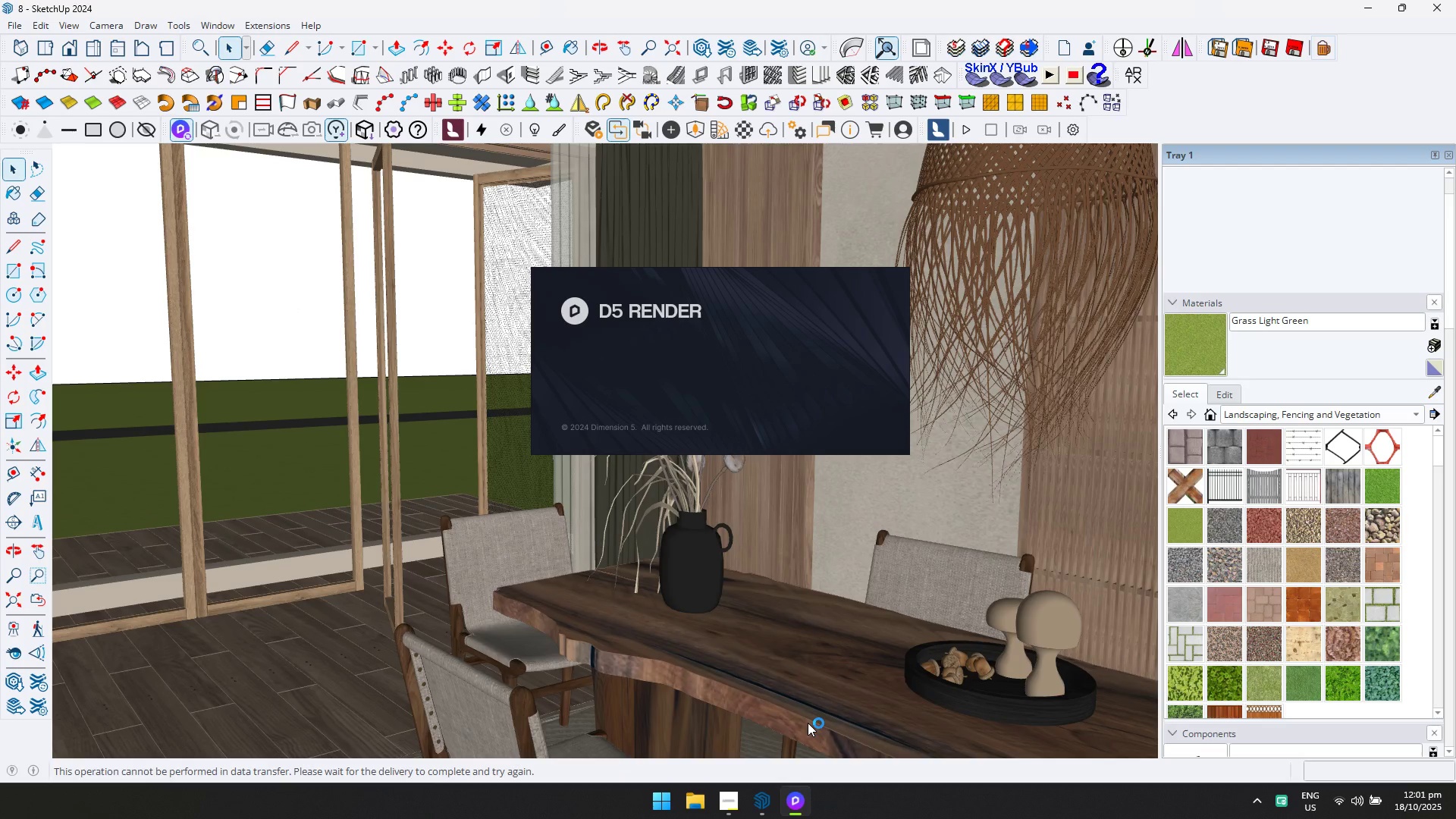 
scroll: coordinate [720, 632], scroll_direction: up, amount: 2.0
 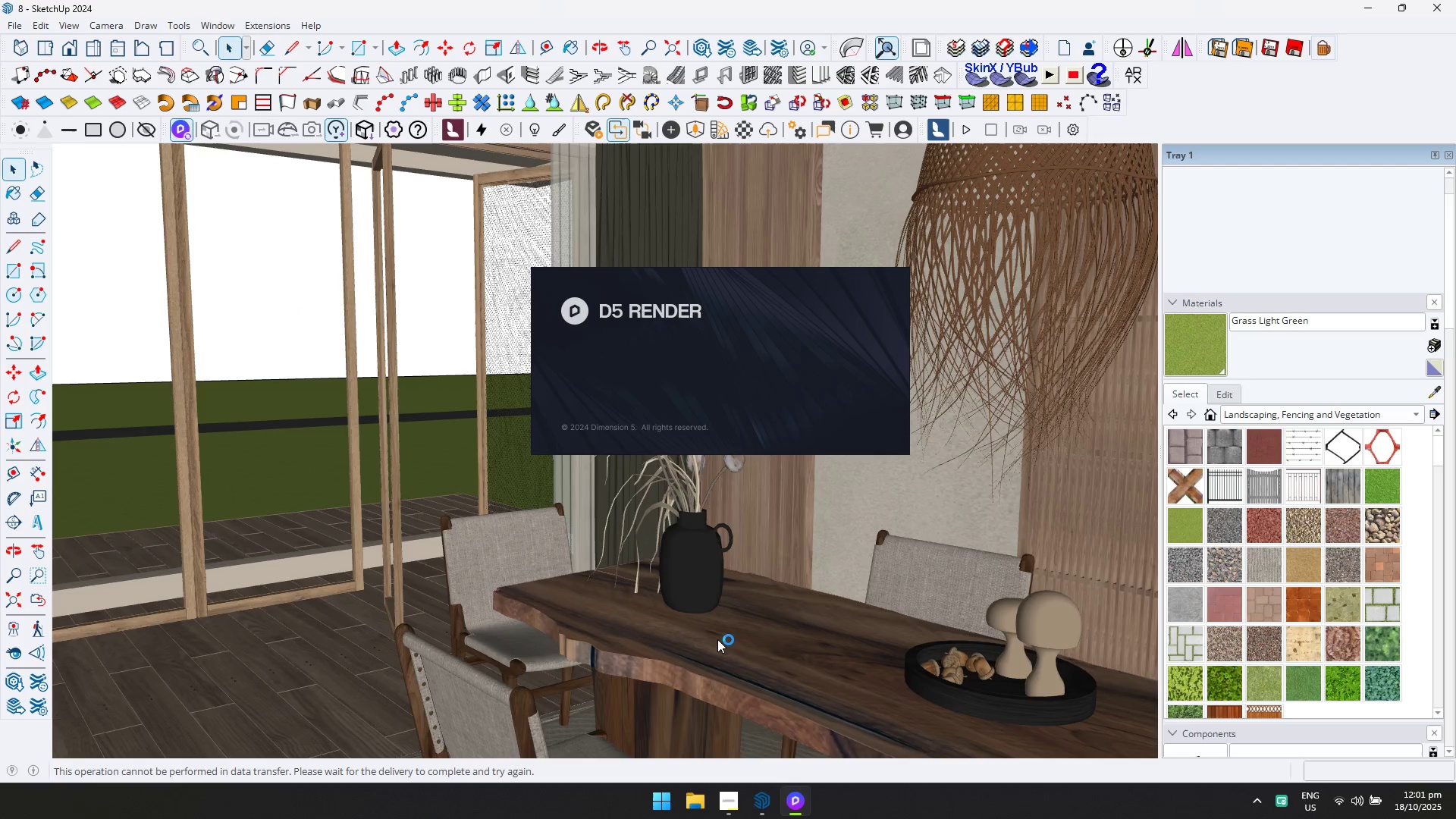 
scroll: coordinate [717, 641], scroll_direction: down, amount: 1.0
 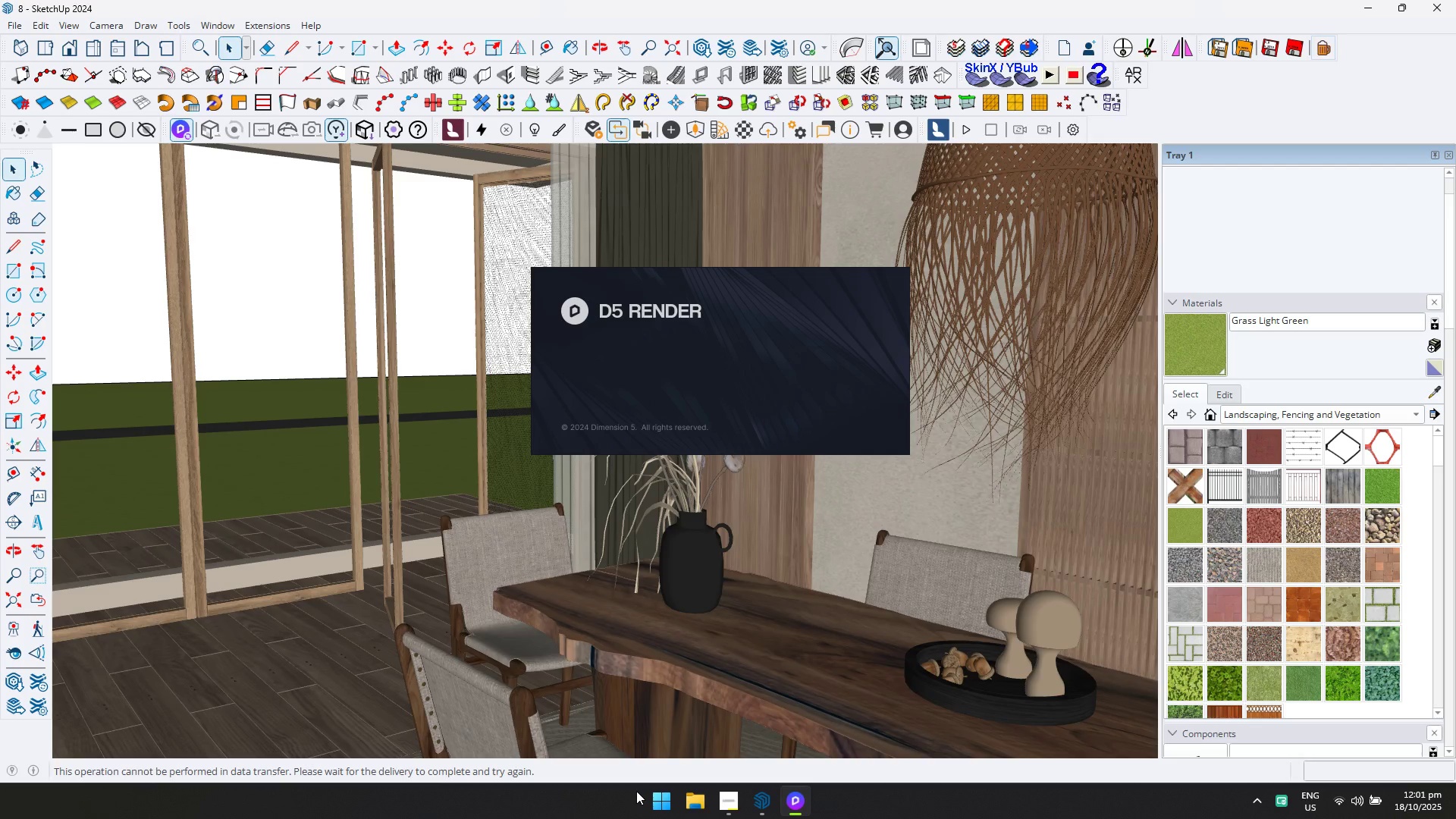 
wait(6.55)
 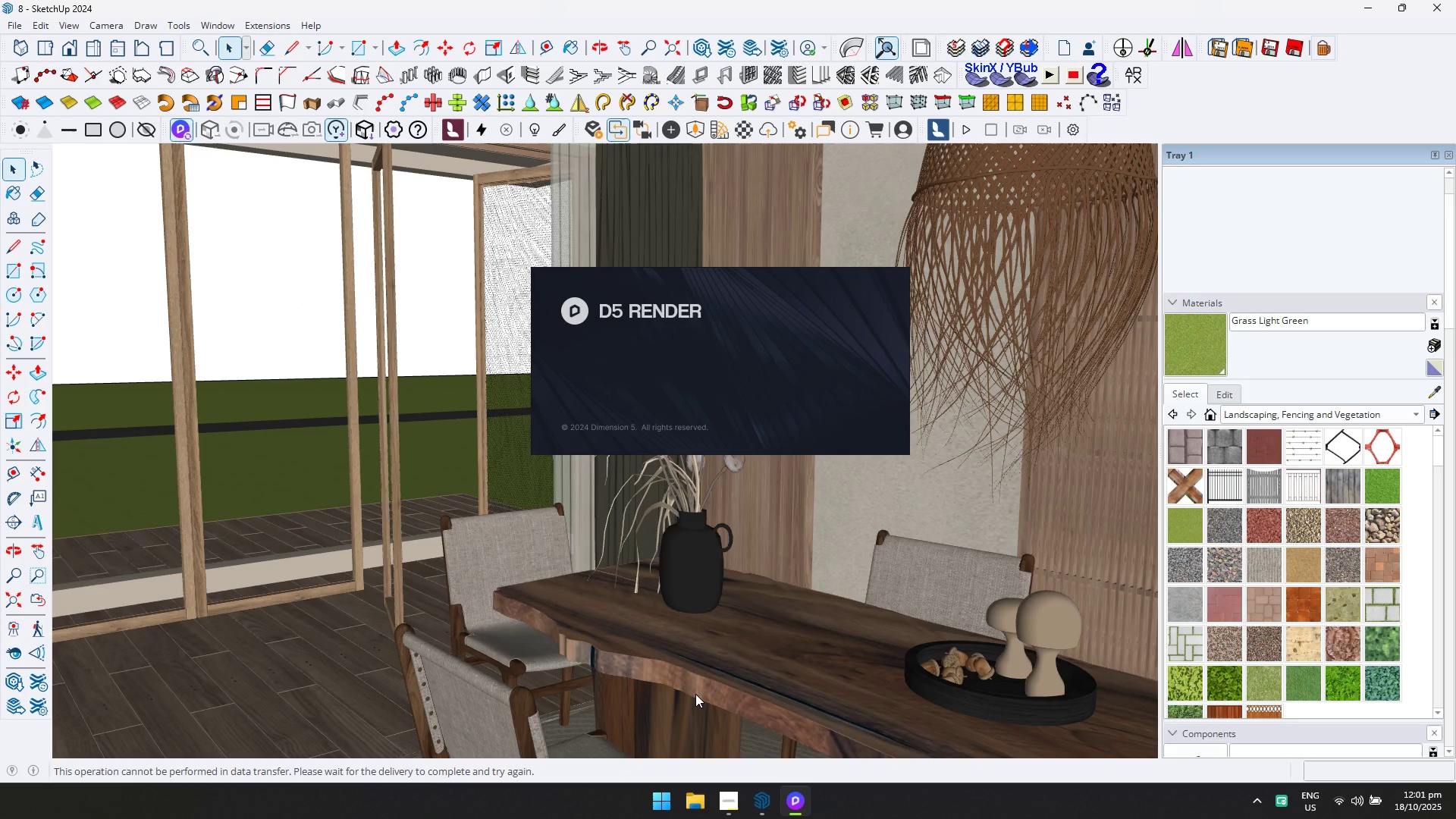 
scroll: coordinate [565, 659], scroll_direction: up, amount: 5.0
 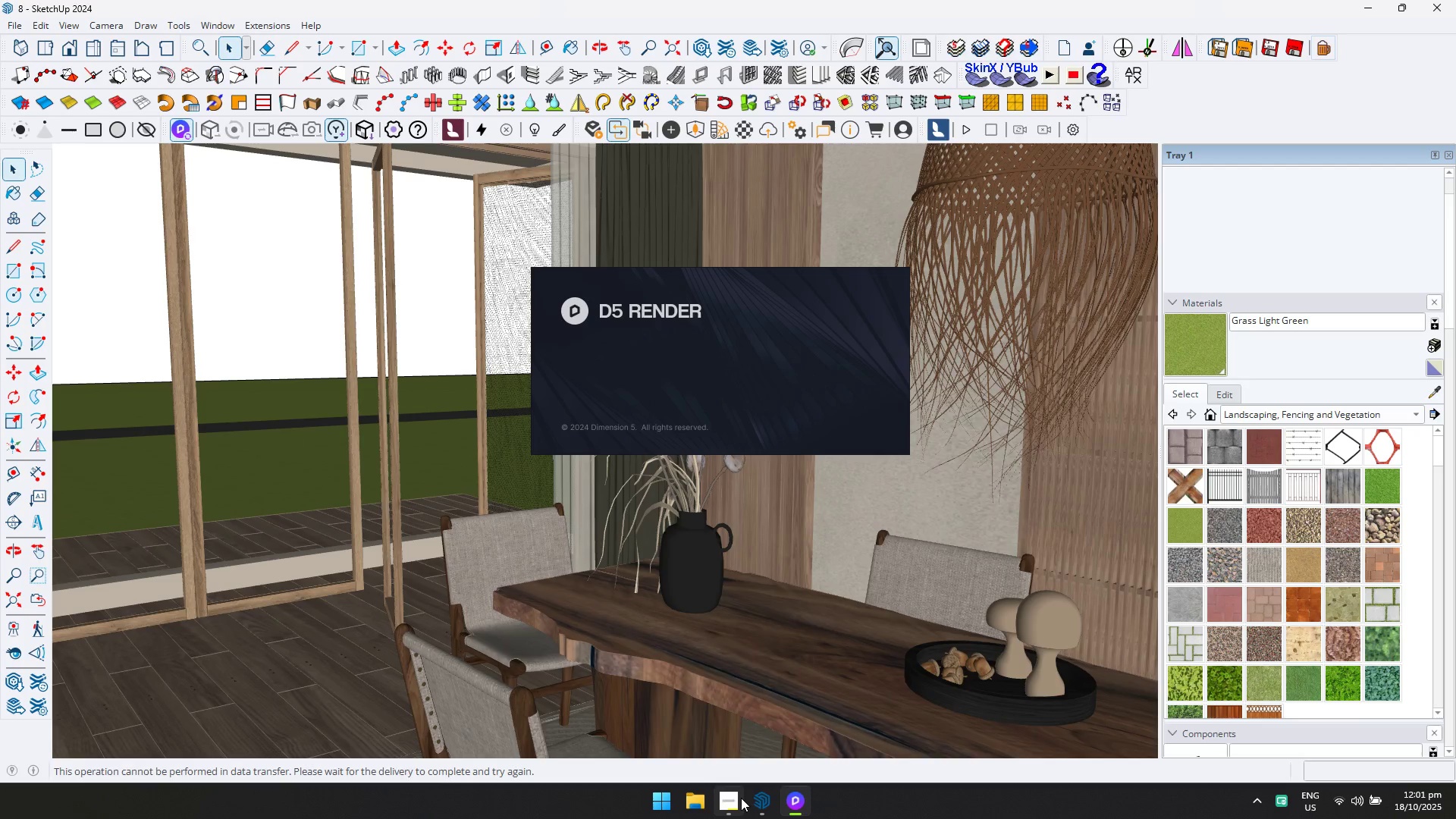 
left_click([759, 797])
 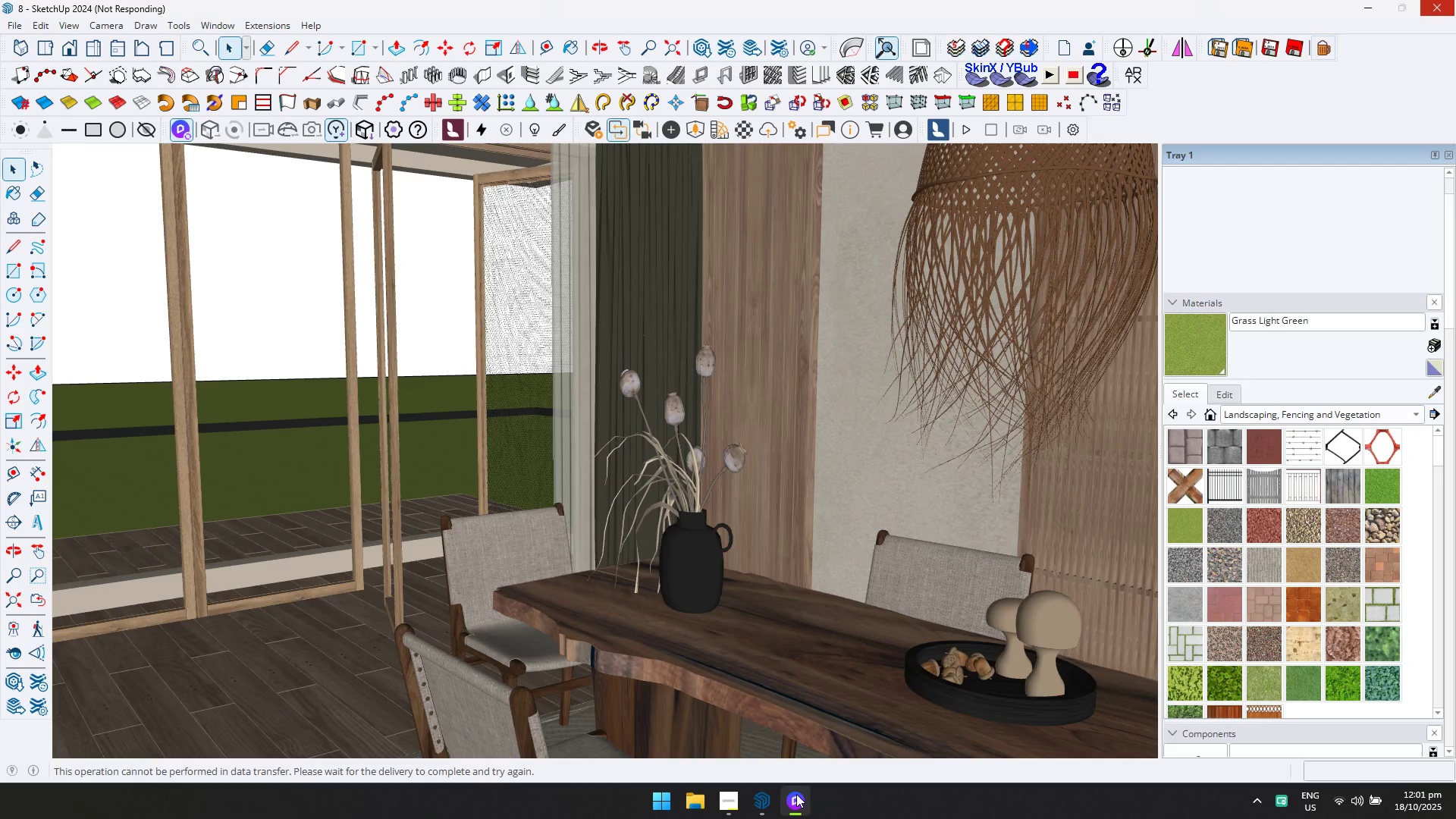 
left_click([796, 794])
 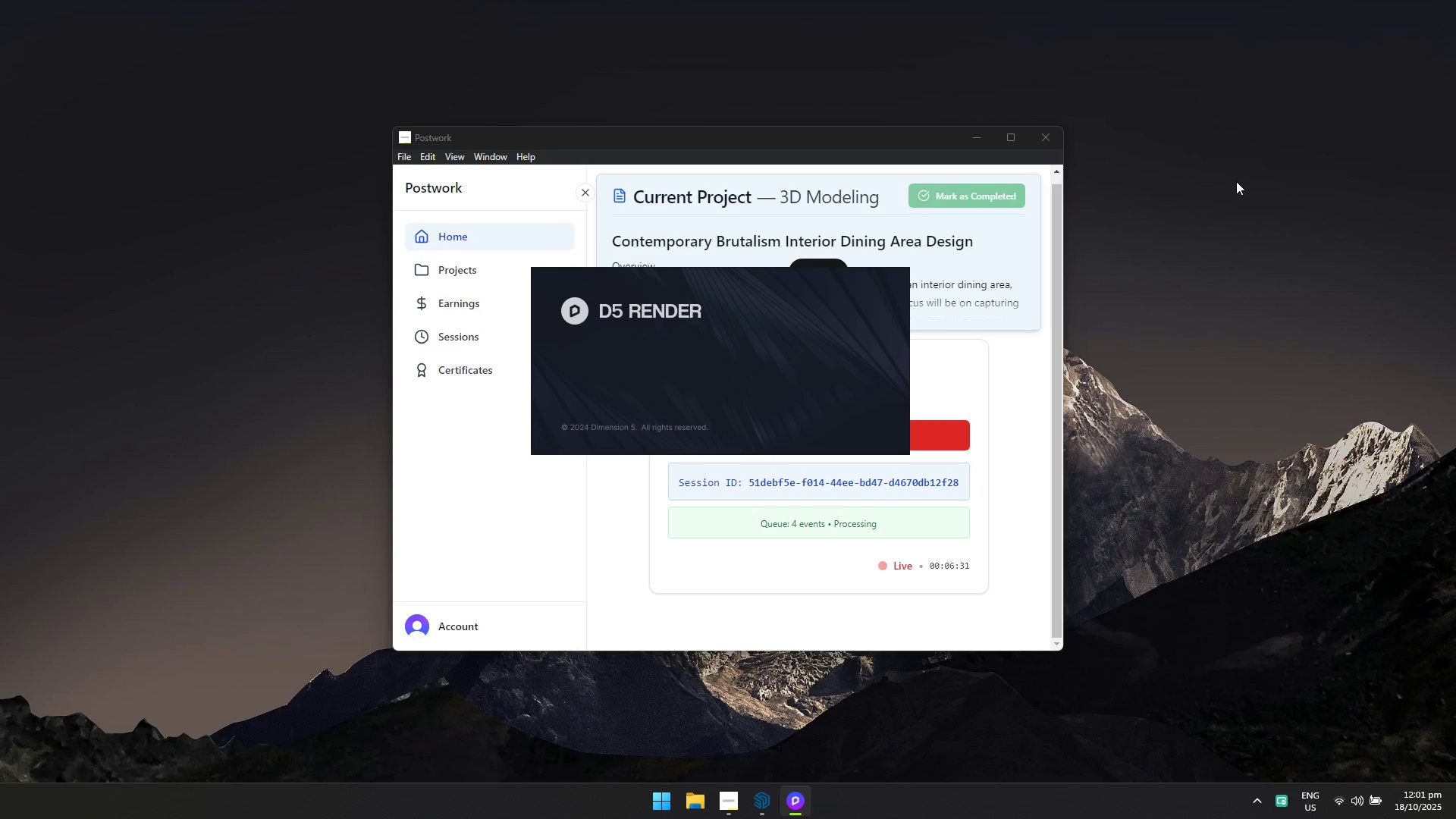 
wait(11.12)
 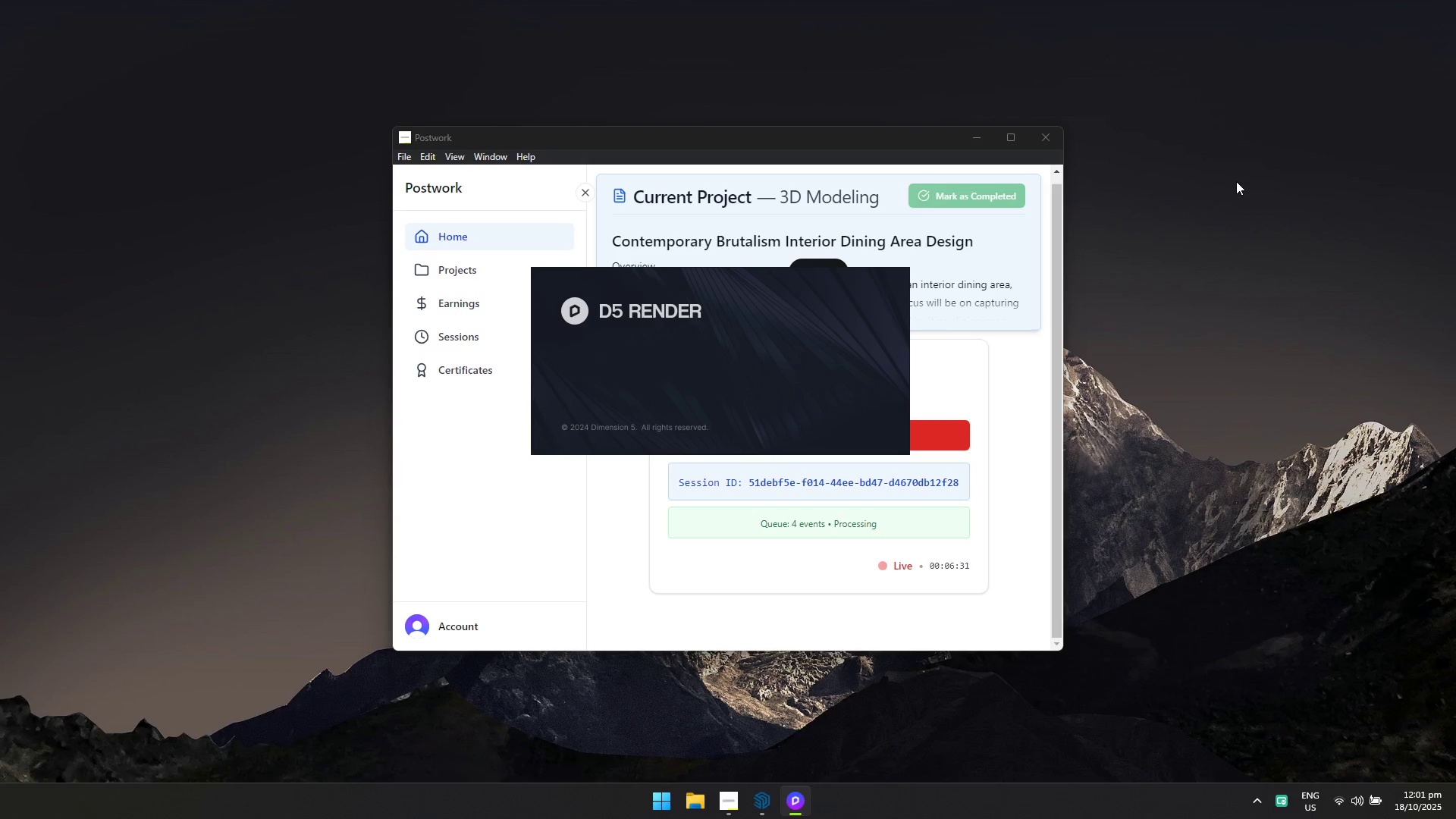 
left_click([855, 385])
 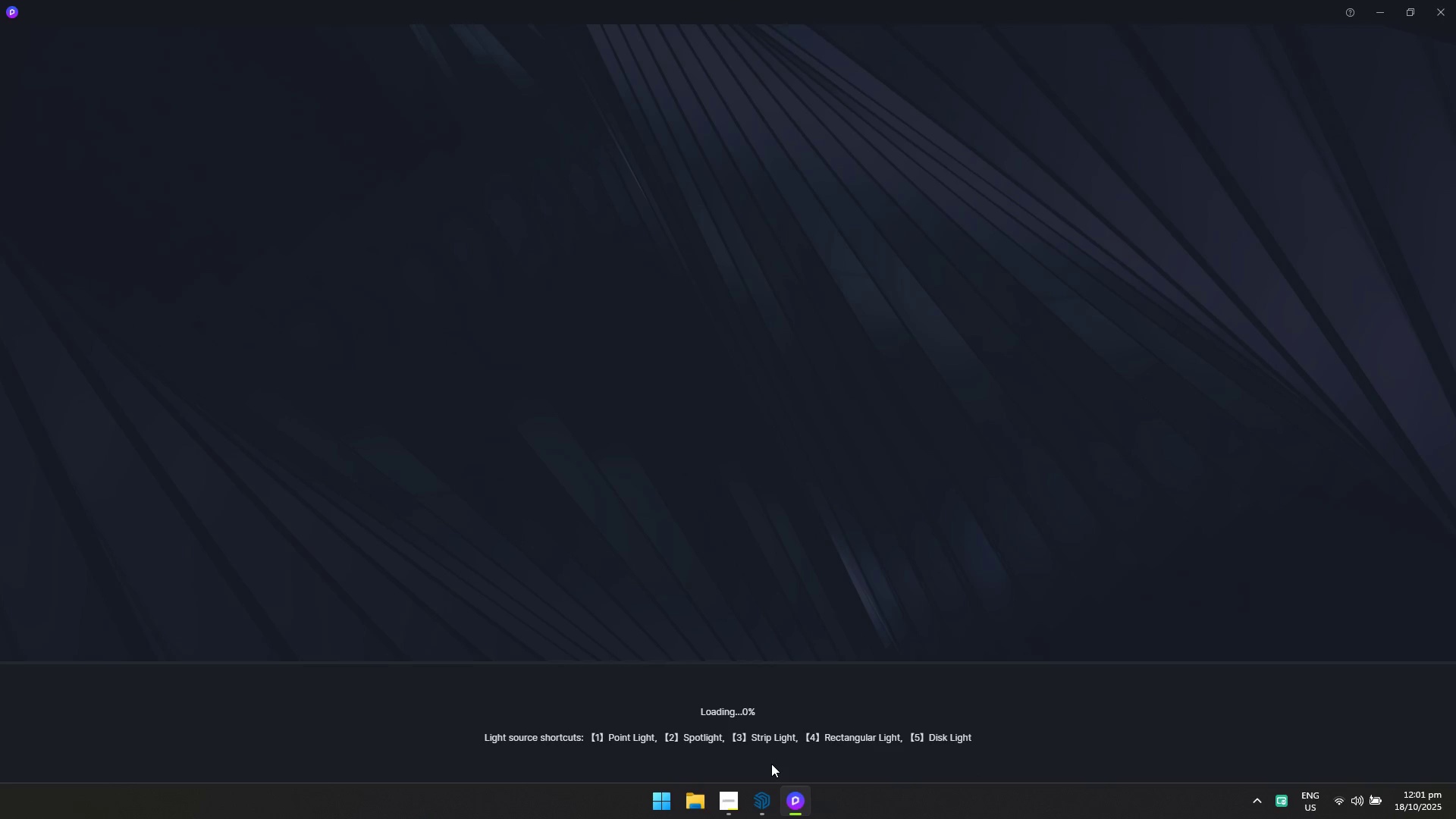 
left_click([734, 795])
 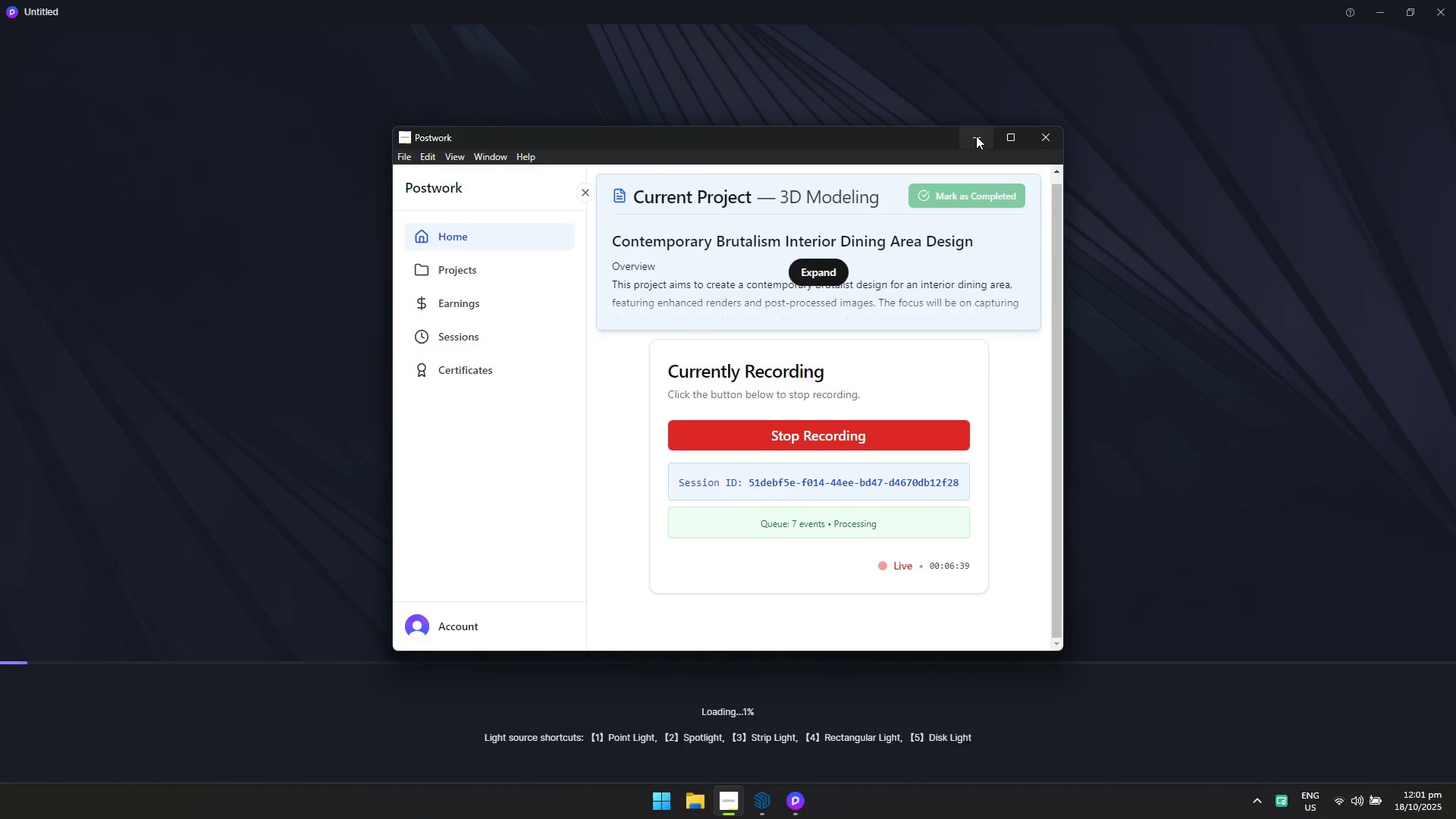 
left_click([976, 136])
 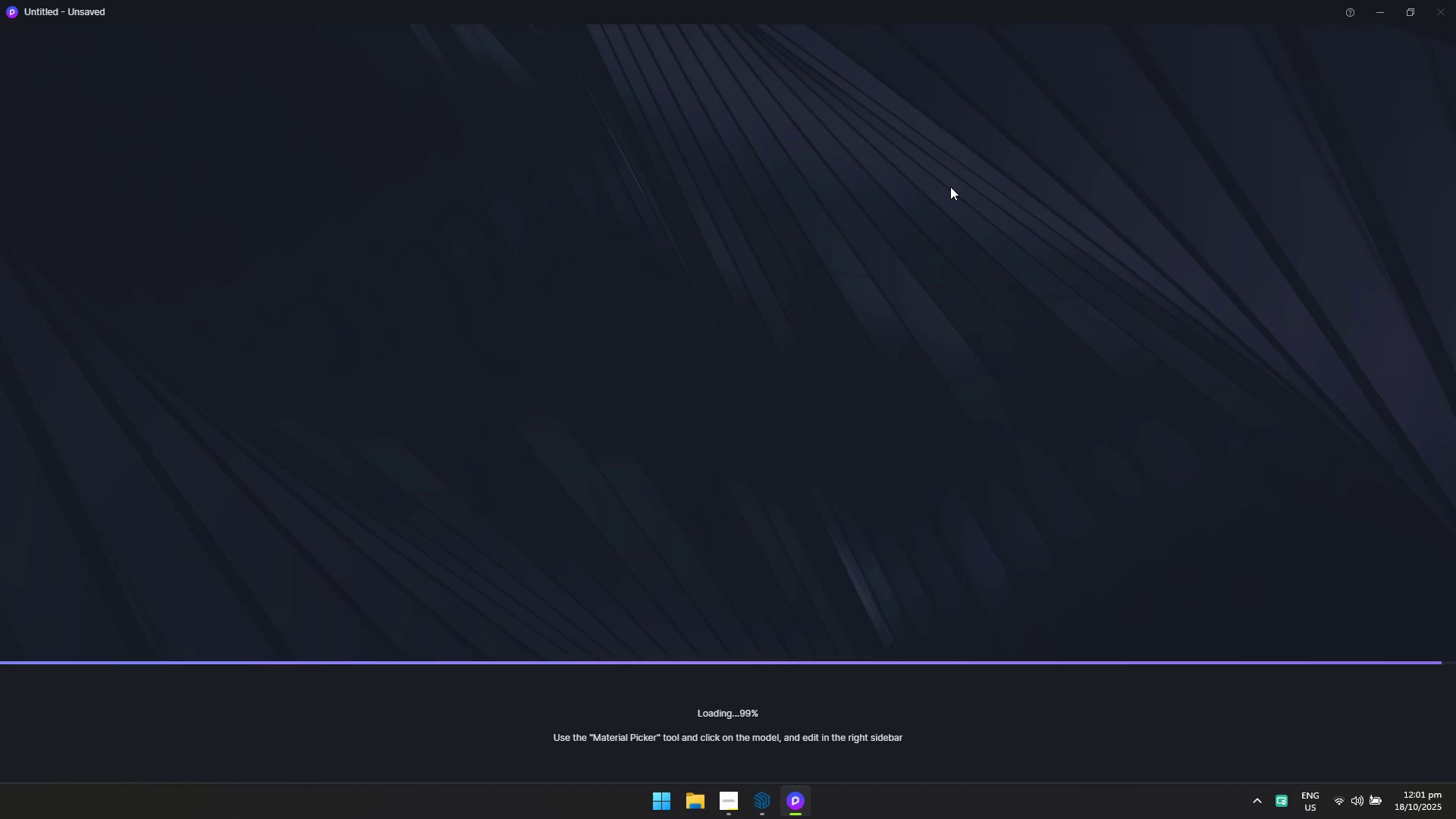 
wait(7.85)
 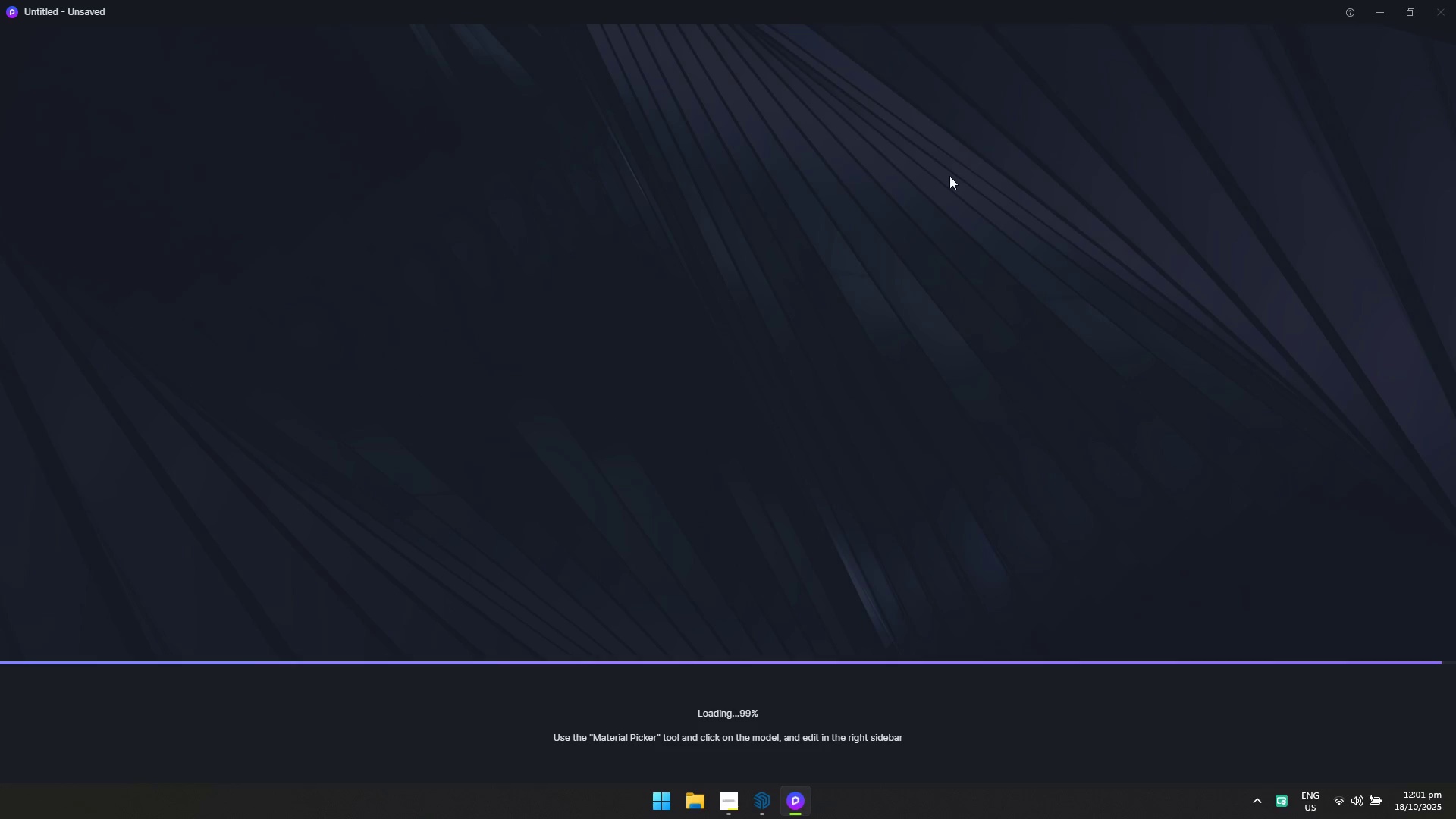 
left_click([752, 801])
 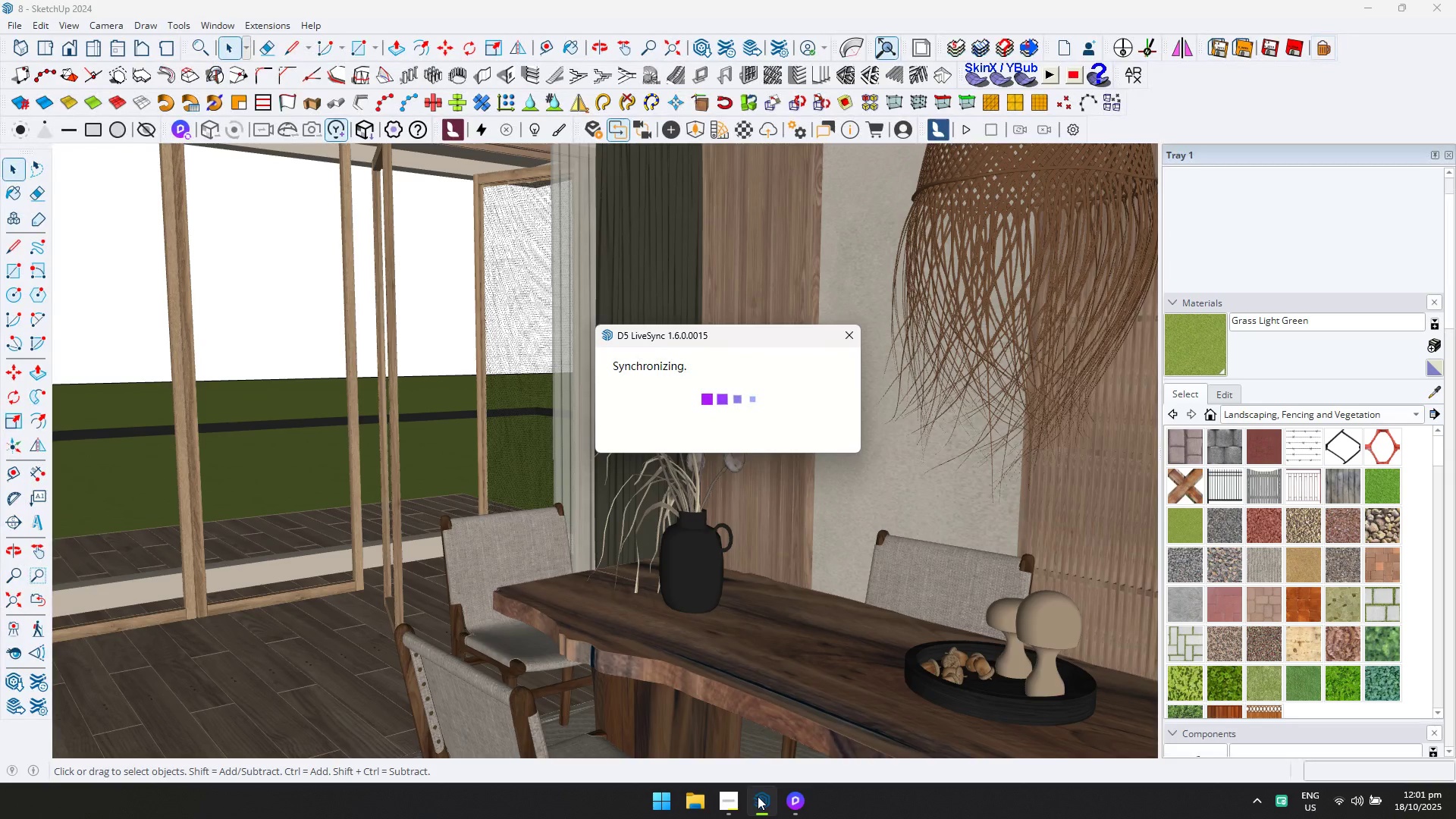 
left_click([758, 796])
 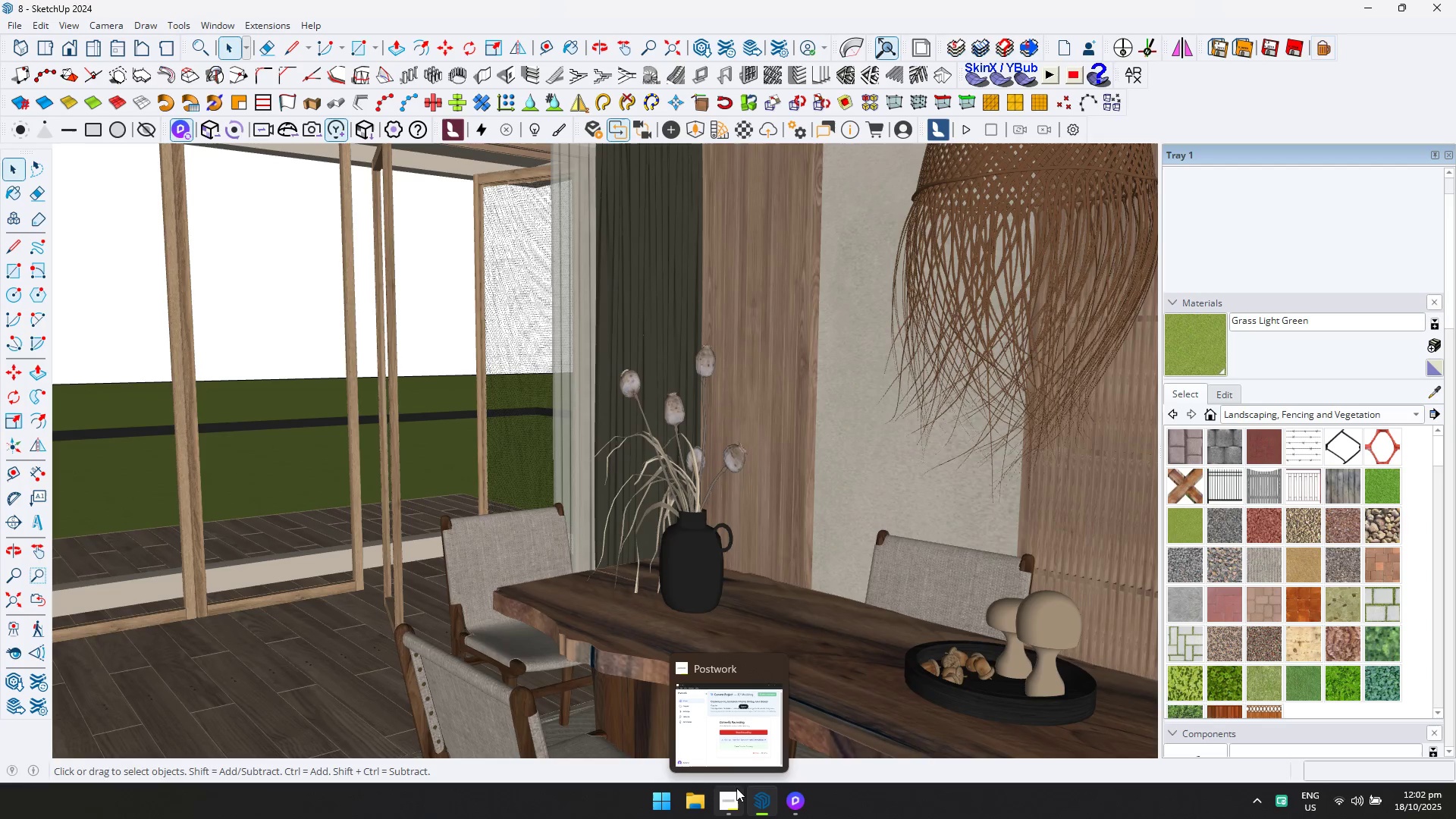 
wait(34.5)
 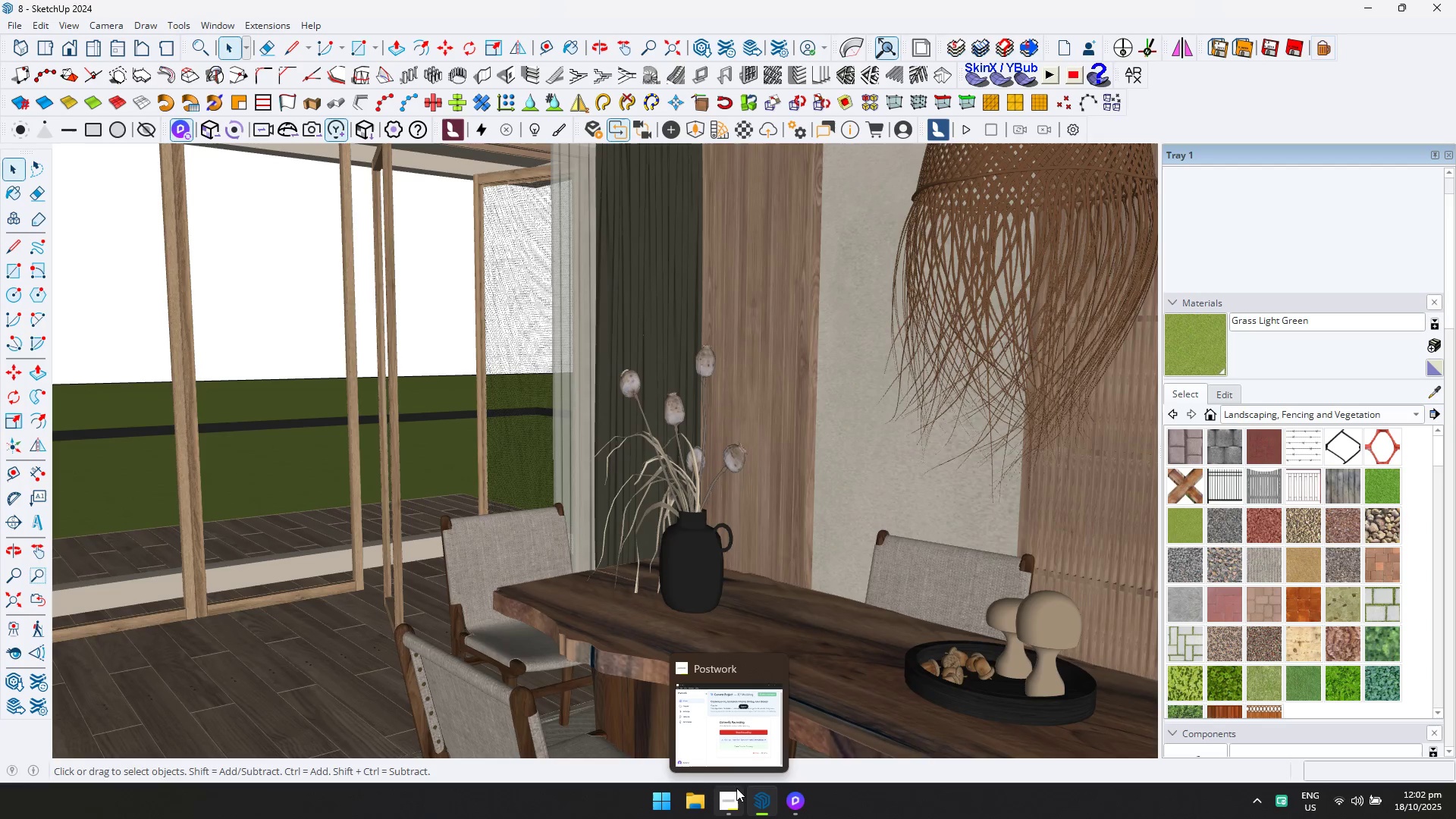 
left_click([798, 807])
 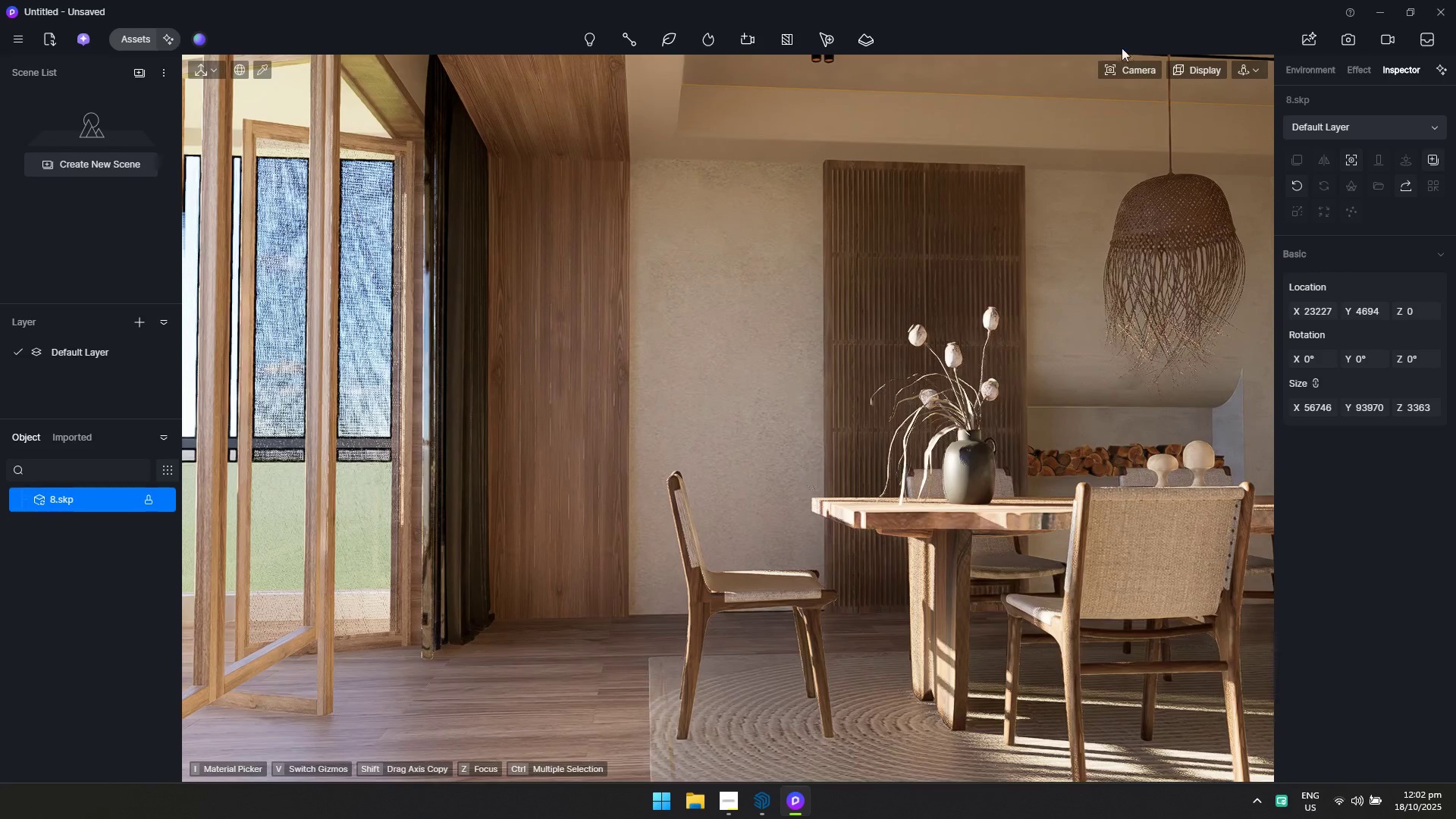 
left_click([1346, 35])
 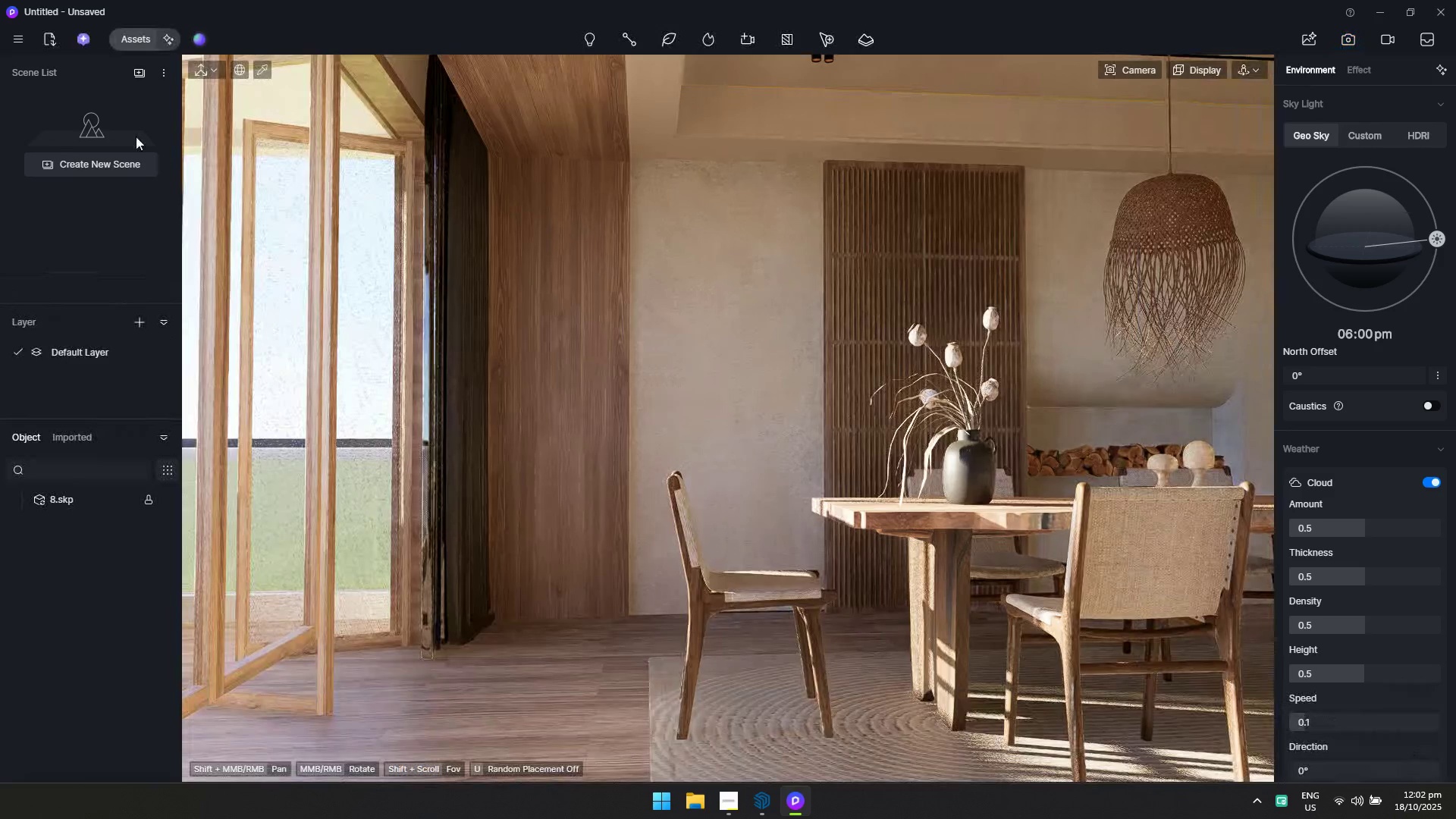 
left_click_drag(start_coordinate=[965, 280], to_coordinate=[905, 299])
 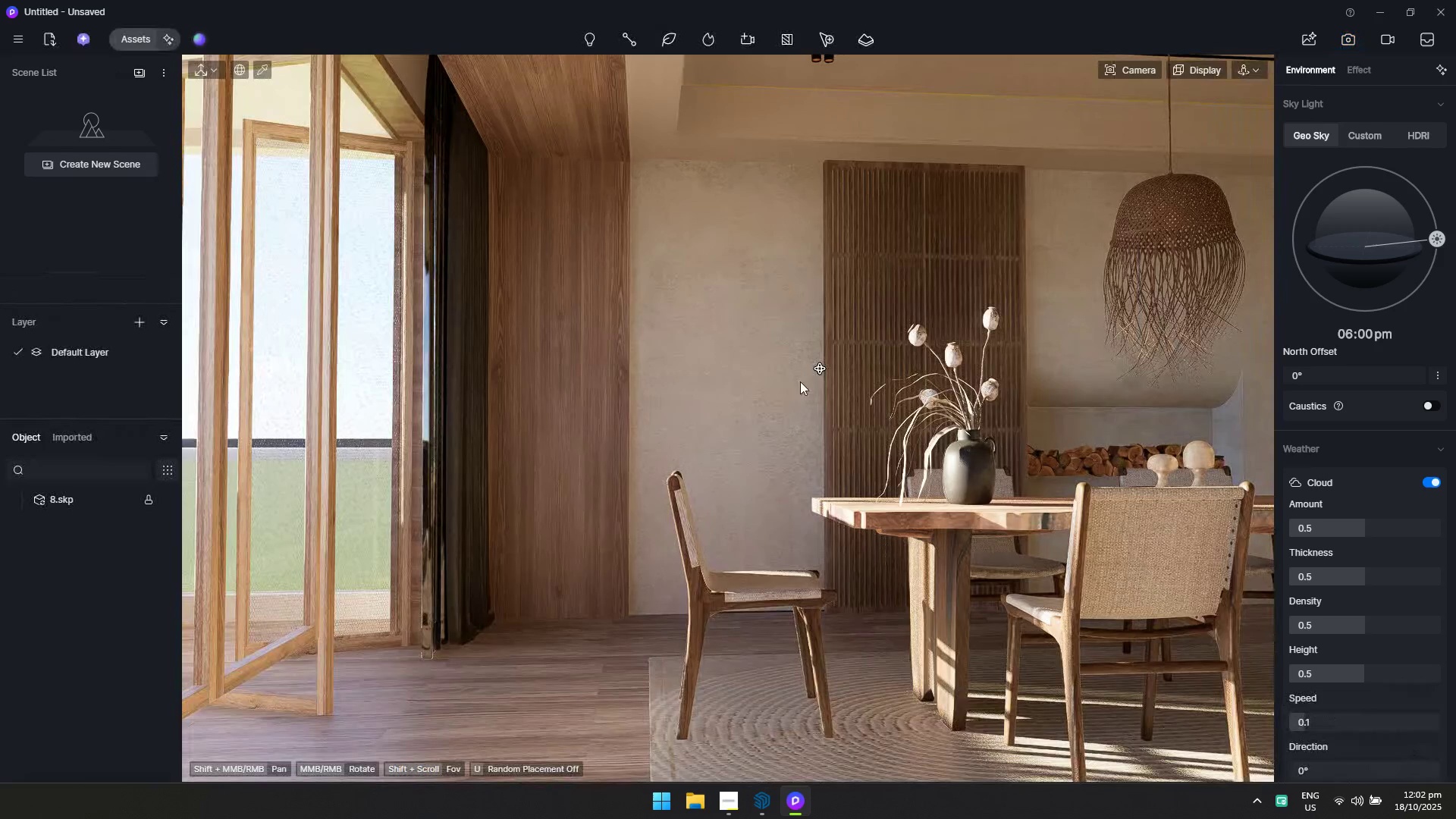 
hold_key(key=D, duration=0.39)
 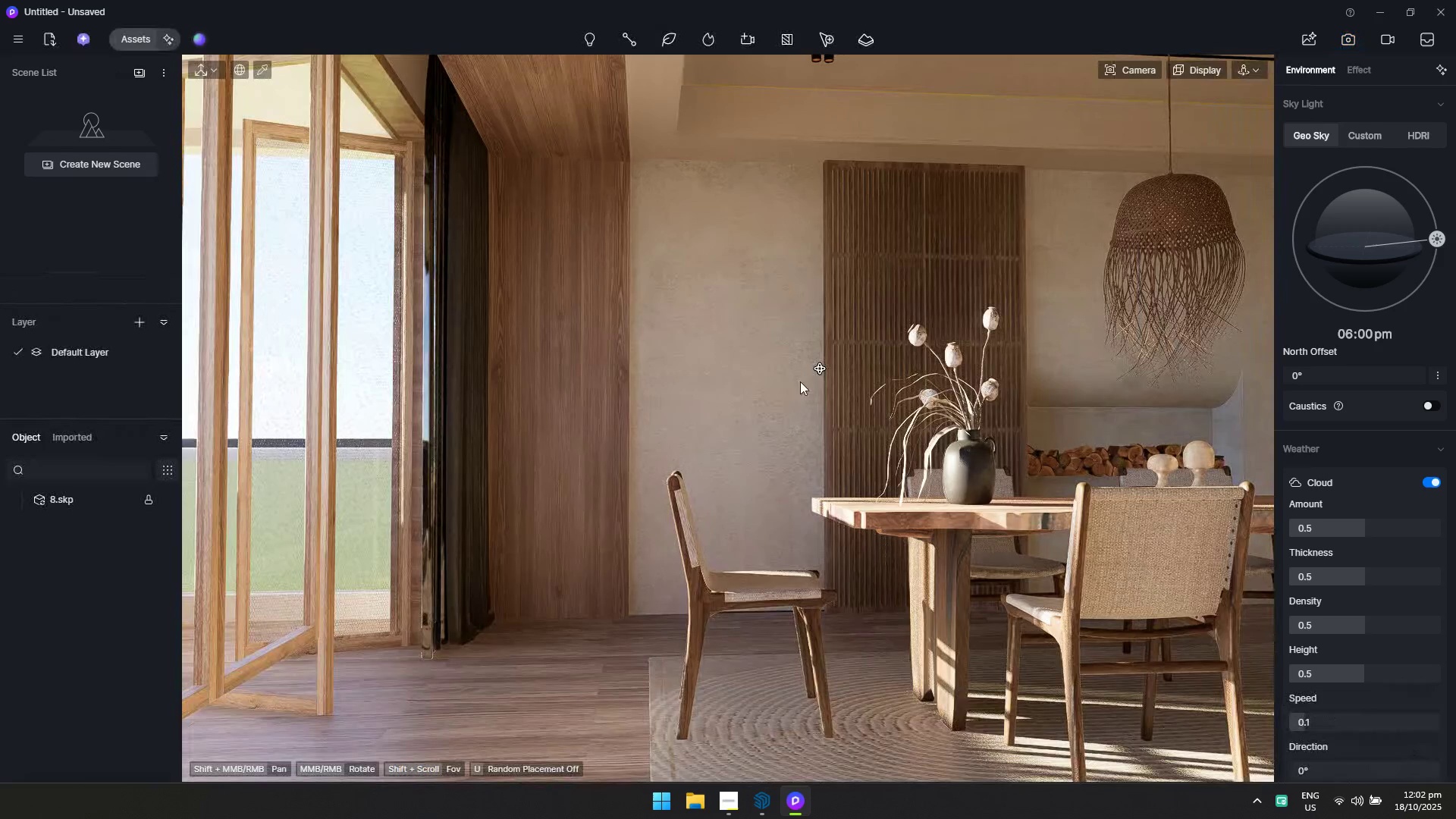 
key(D)
 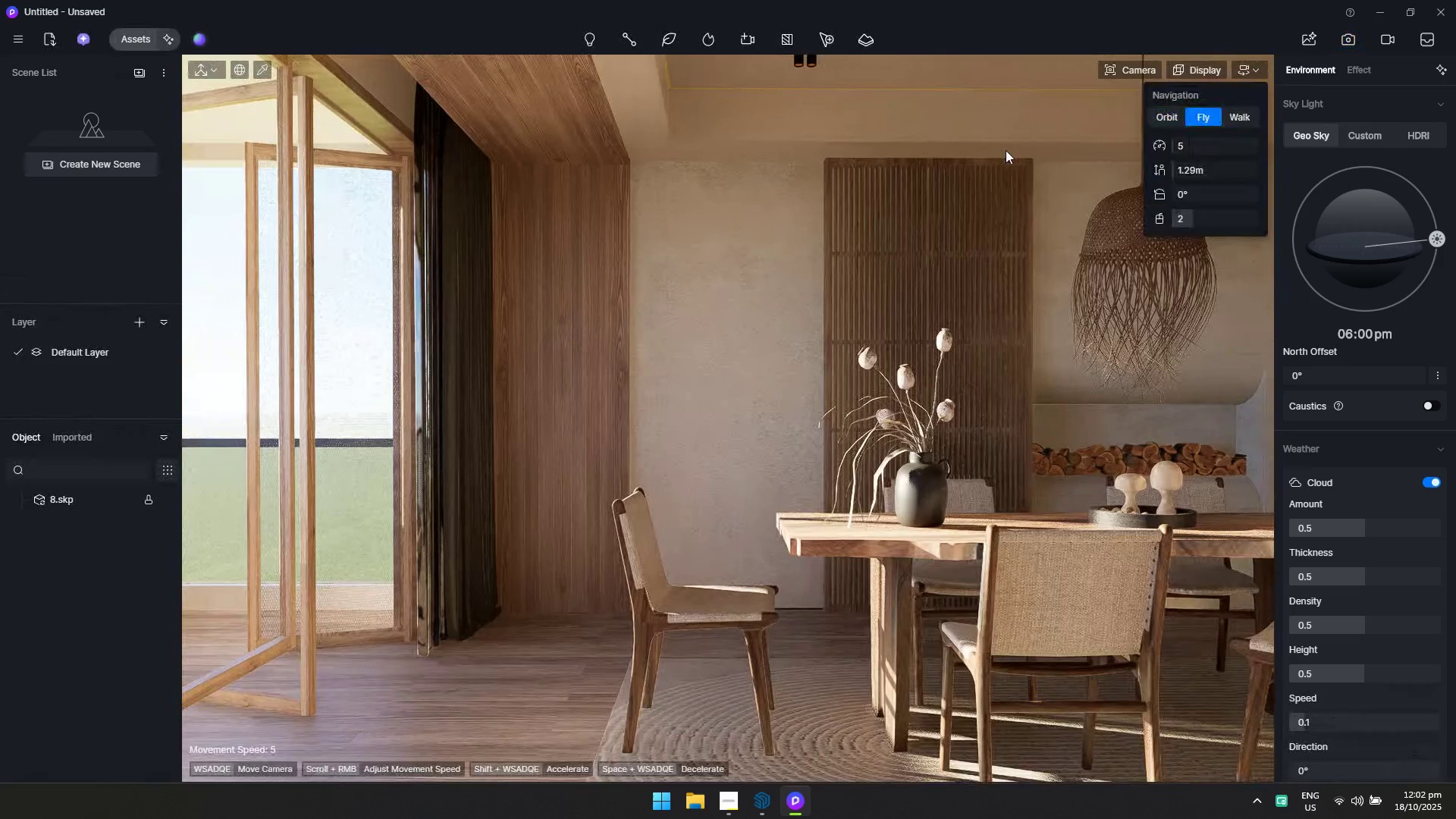 
hold_key(key=D, duration=0.34)
 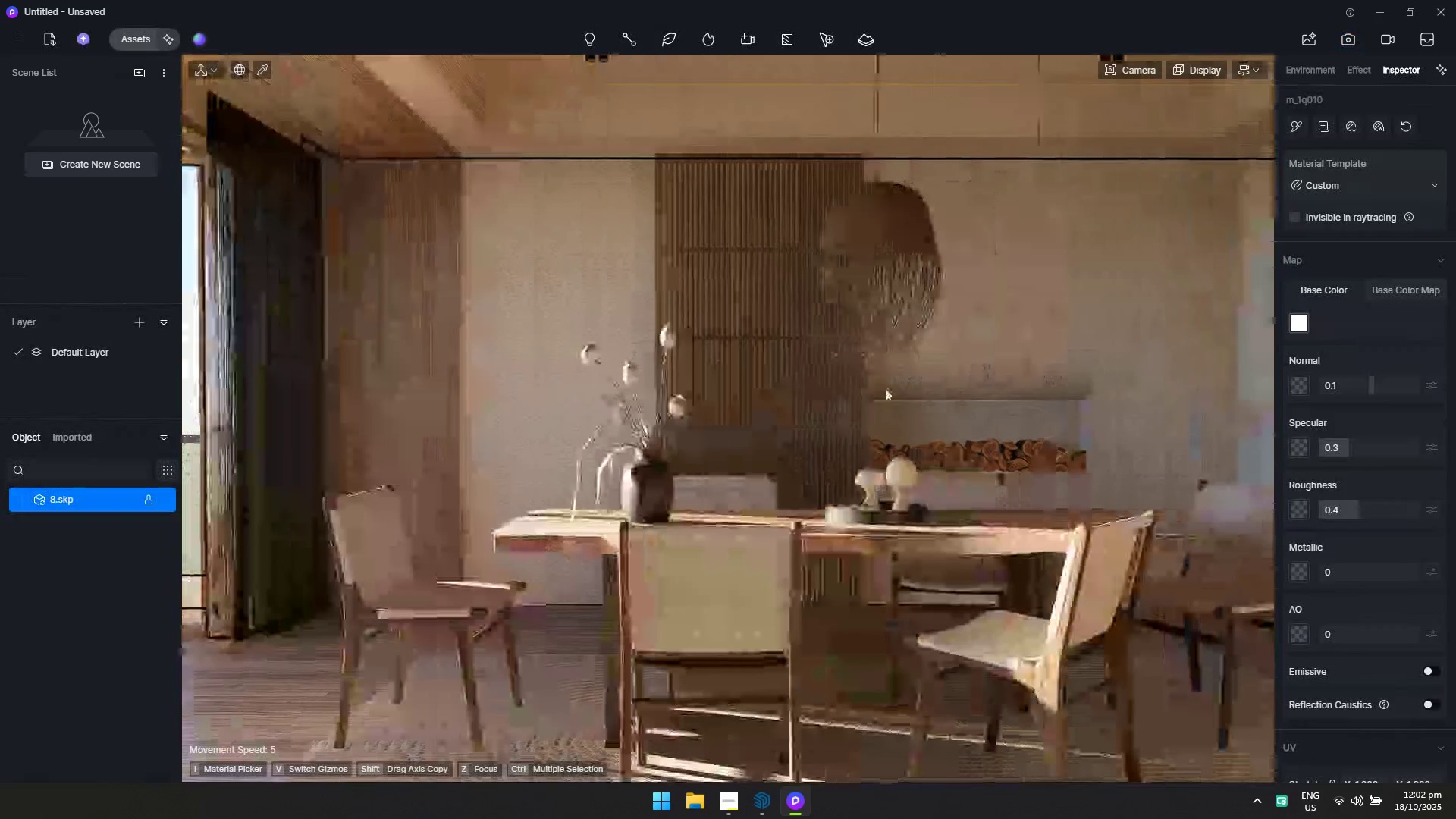 
type(dqsad)
 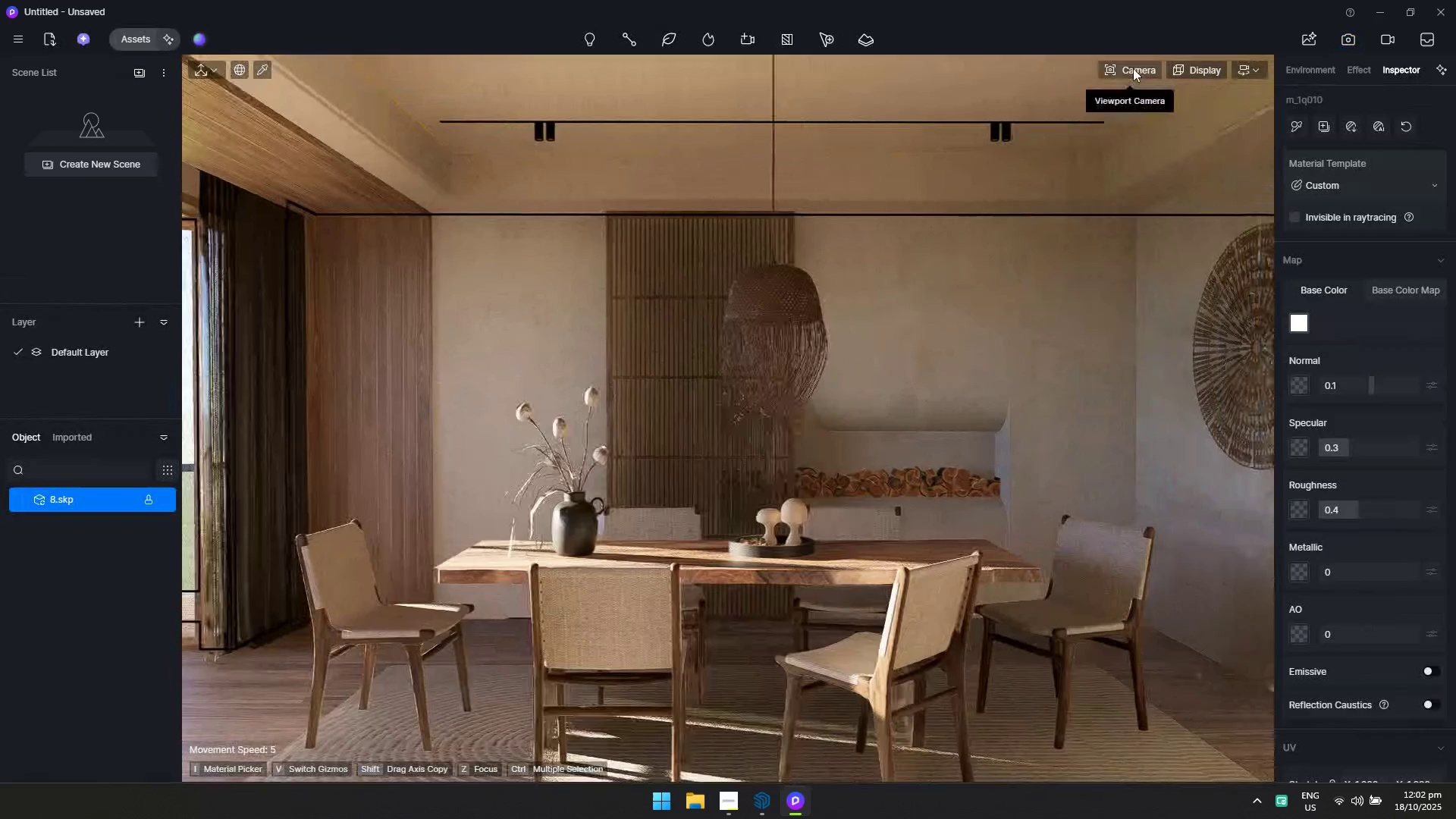 
left_click([1133, 68])
 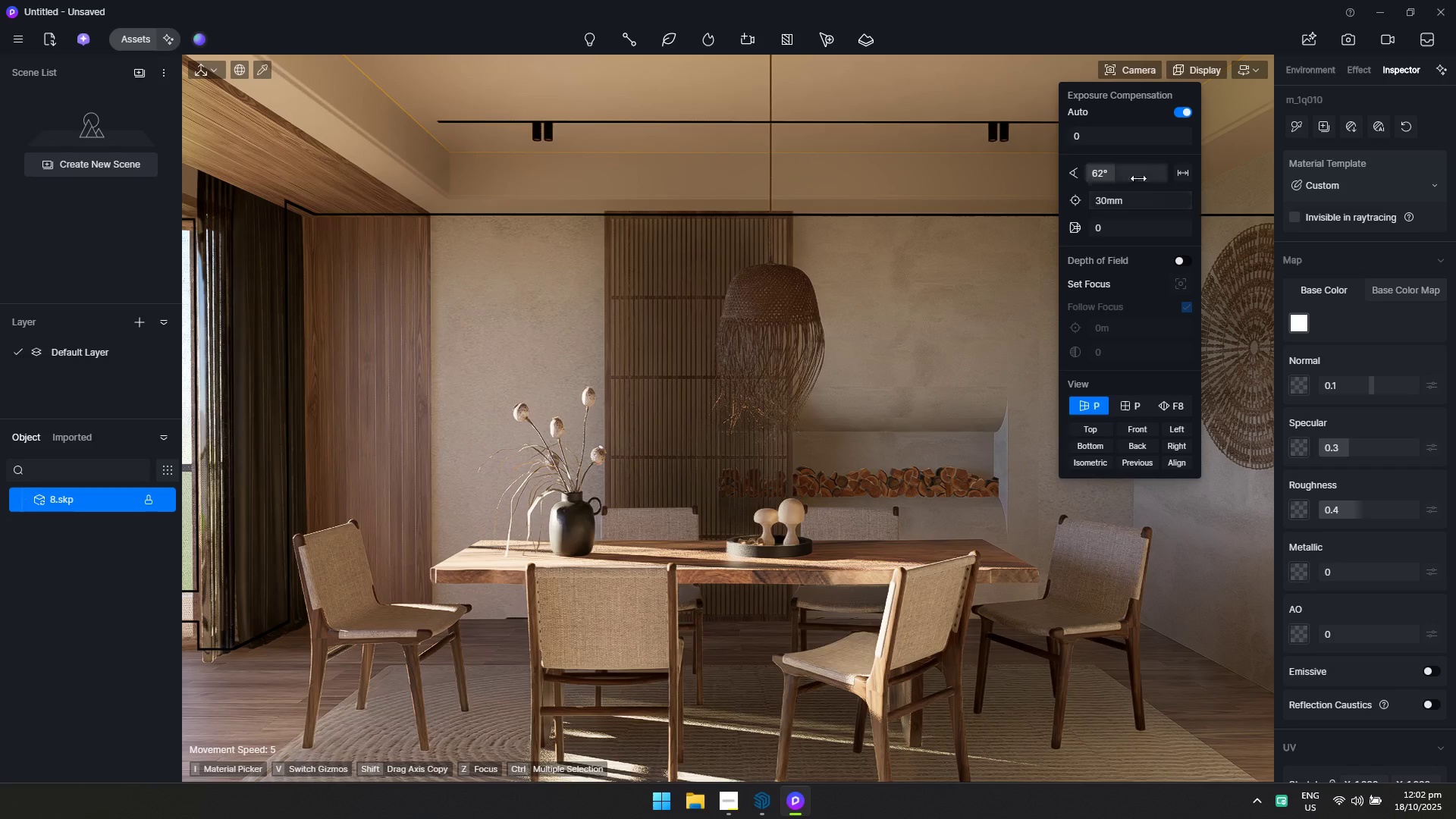 
left_click([1138, 178])
 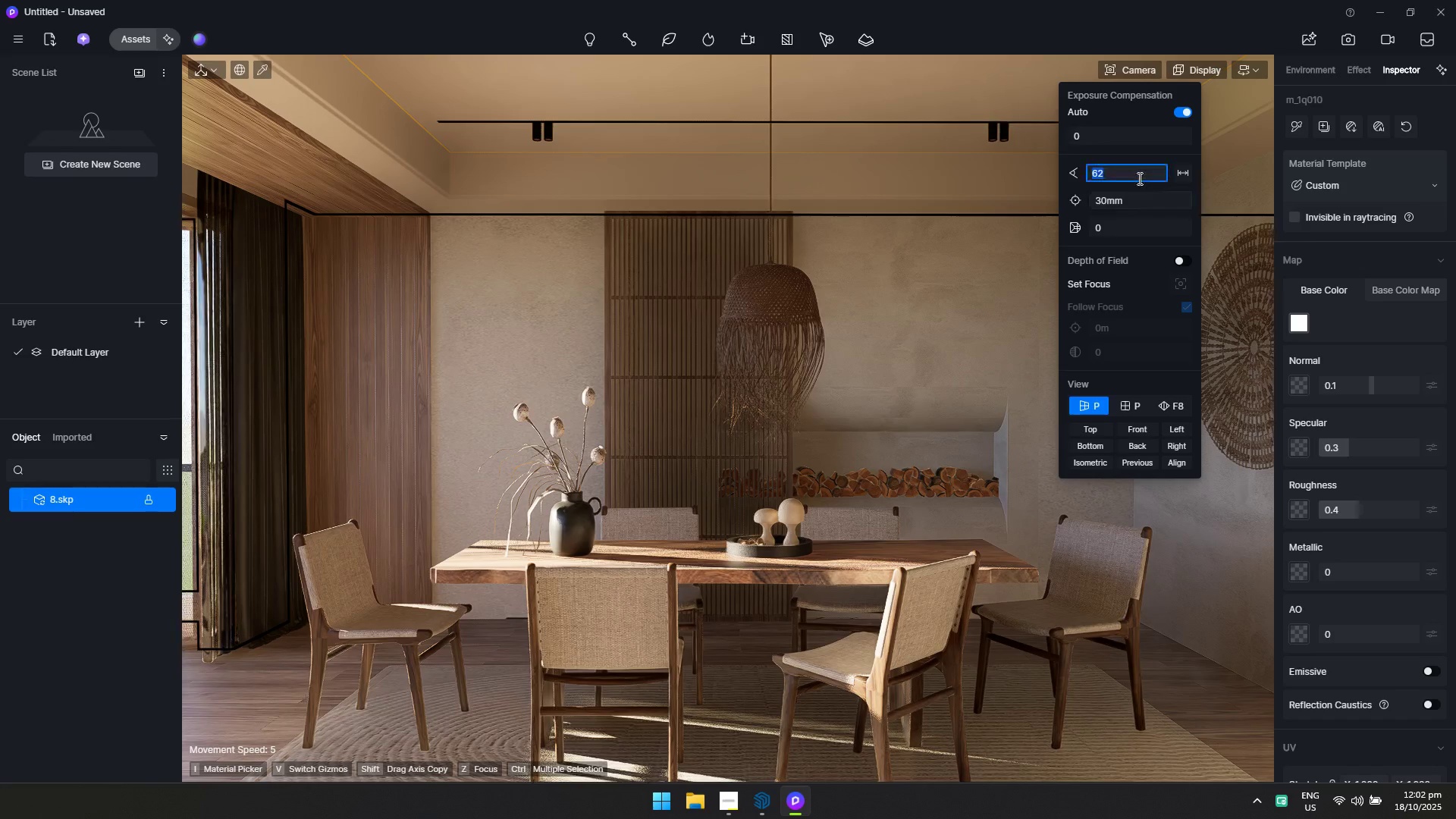 
type(70)
 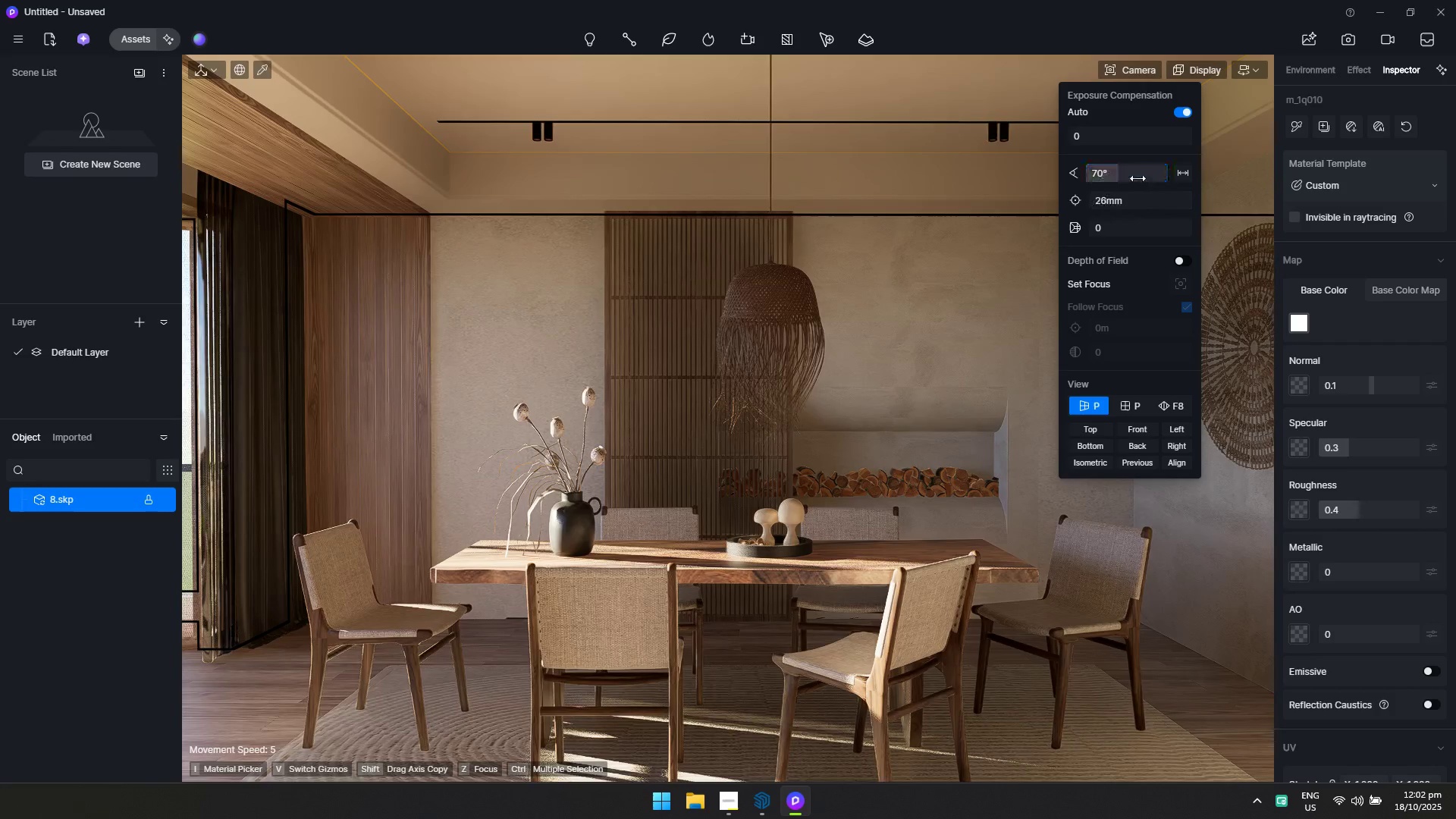 
key(Enter)
 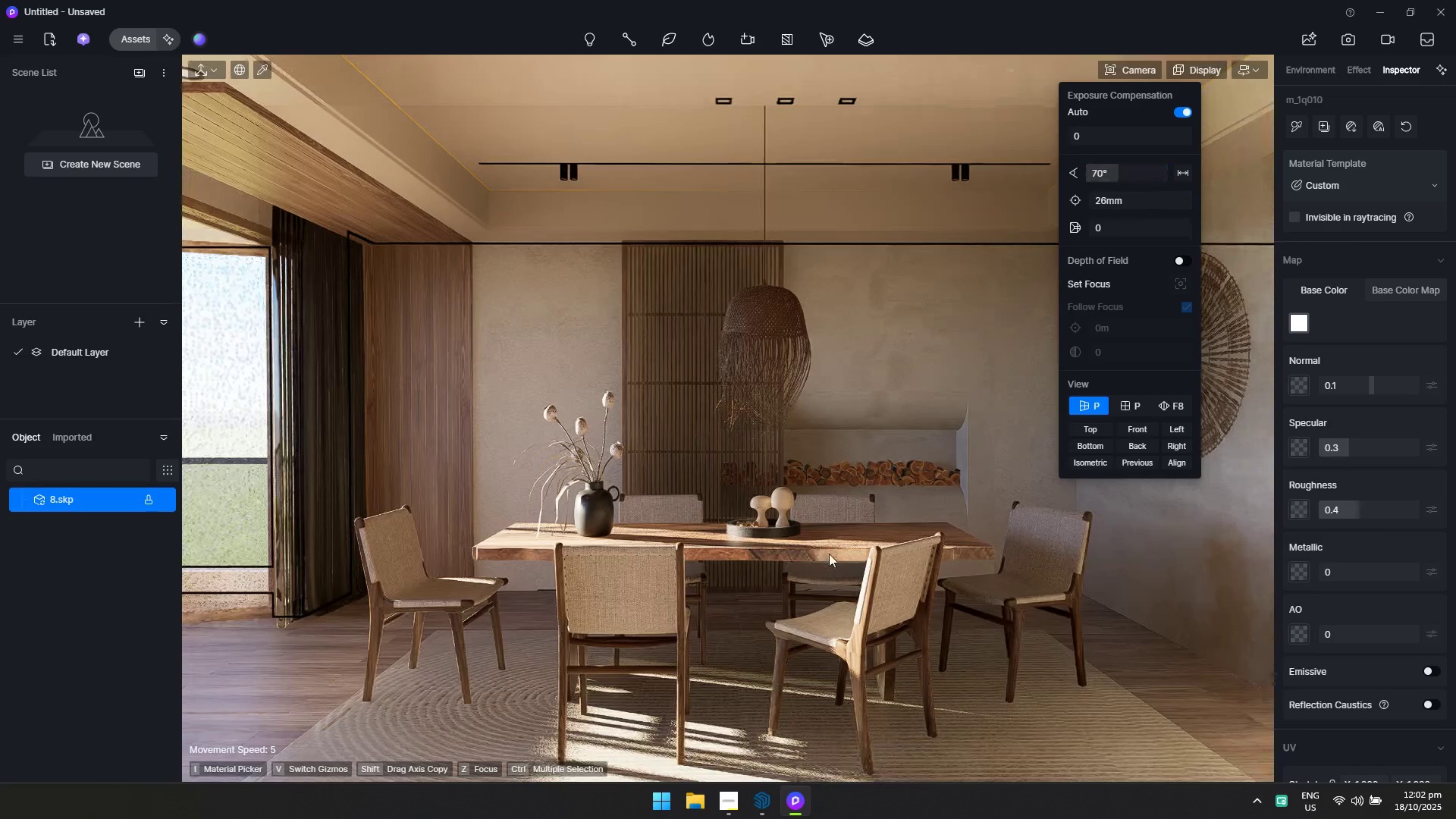 
key(Escape)
 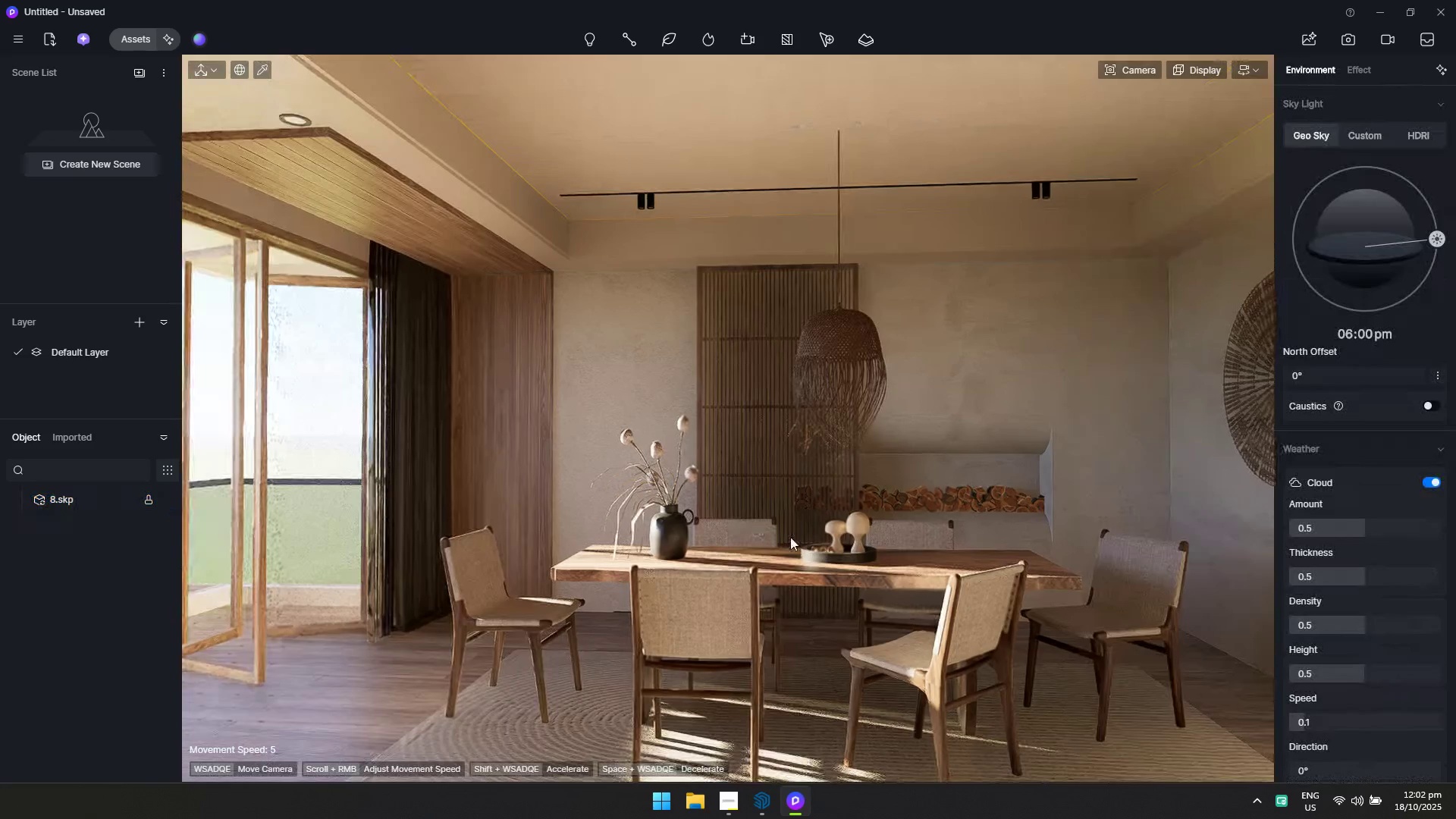 
key(A)
 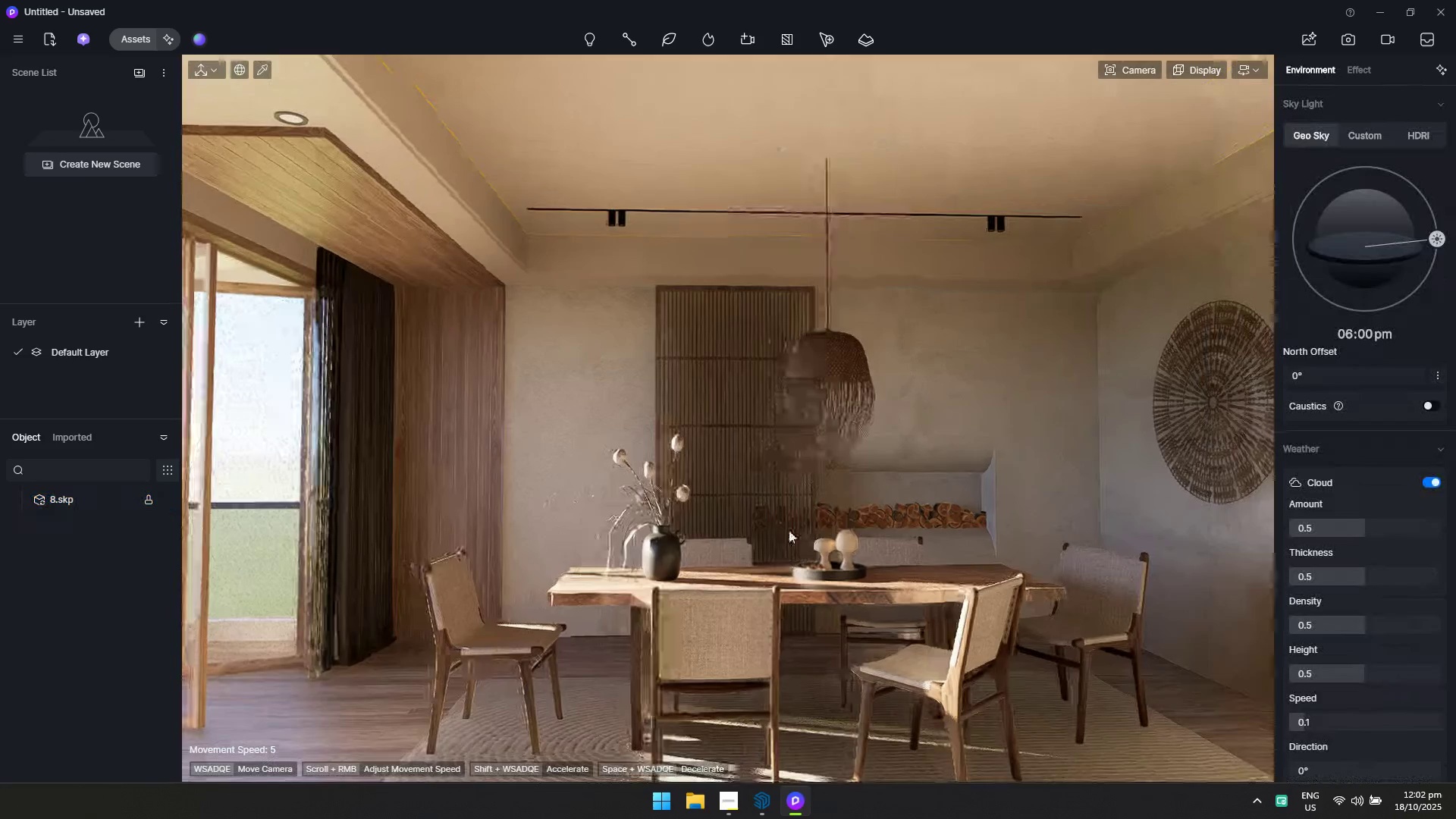 
hold_key(key=A, duration=0.66)
 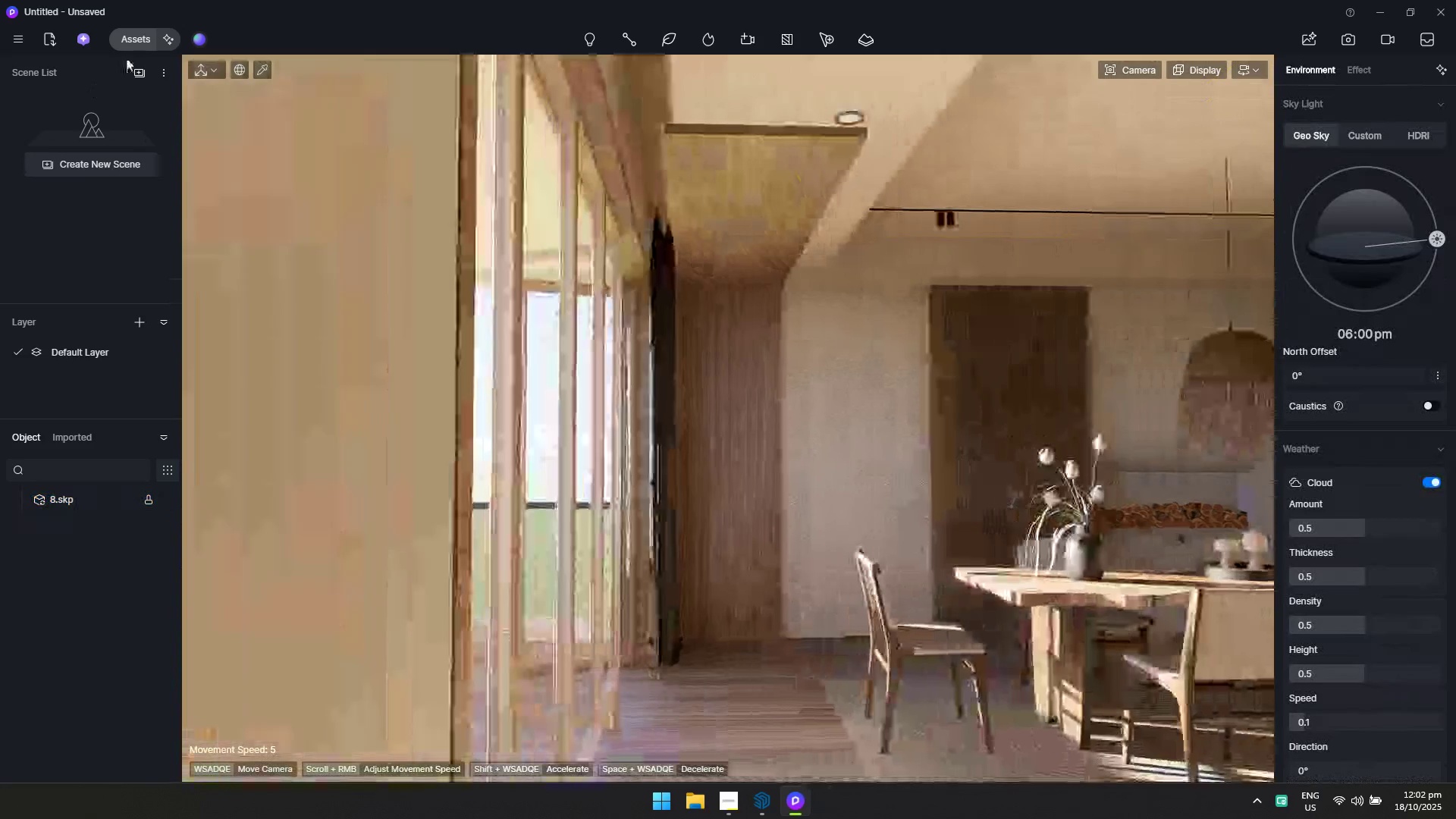 
hold_key(key=A, duration=0.45)
 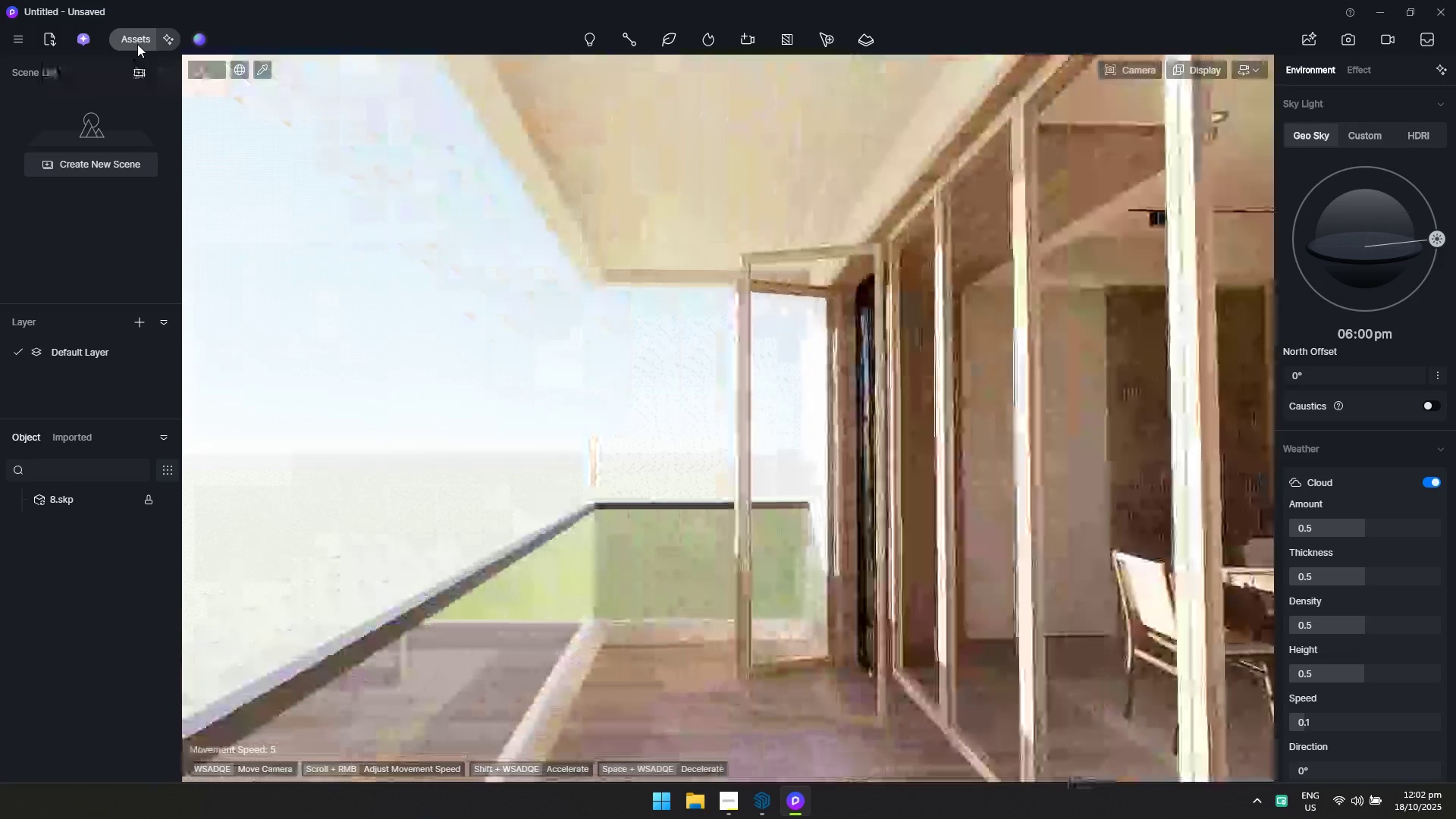 
left_click([137, 44])
 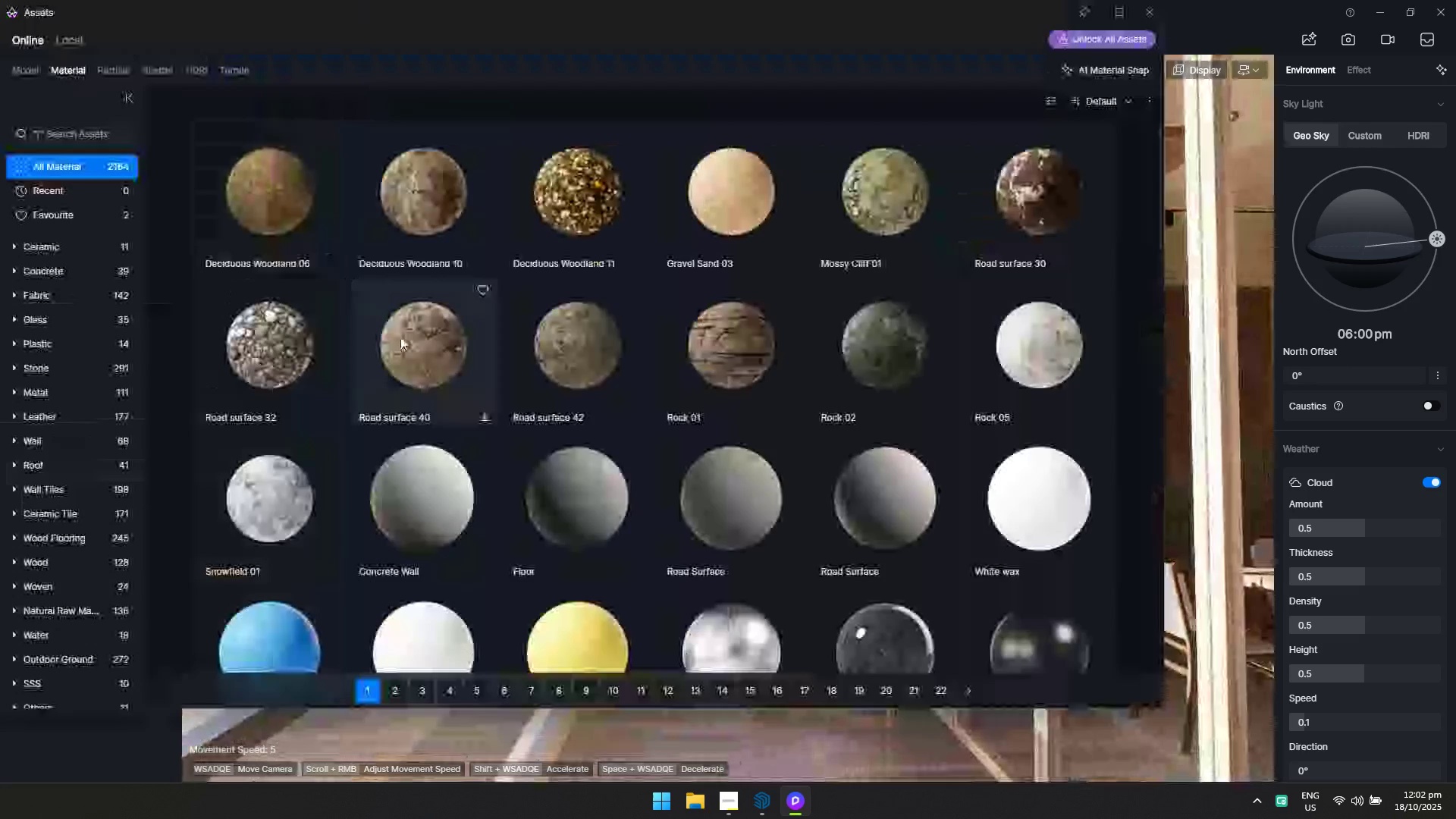 
hold_key(key=A, duration=0.52)
 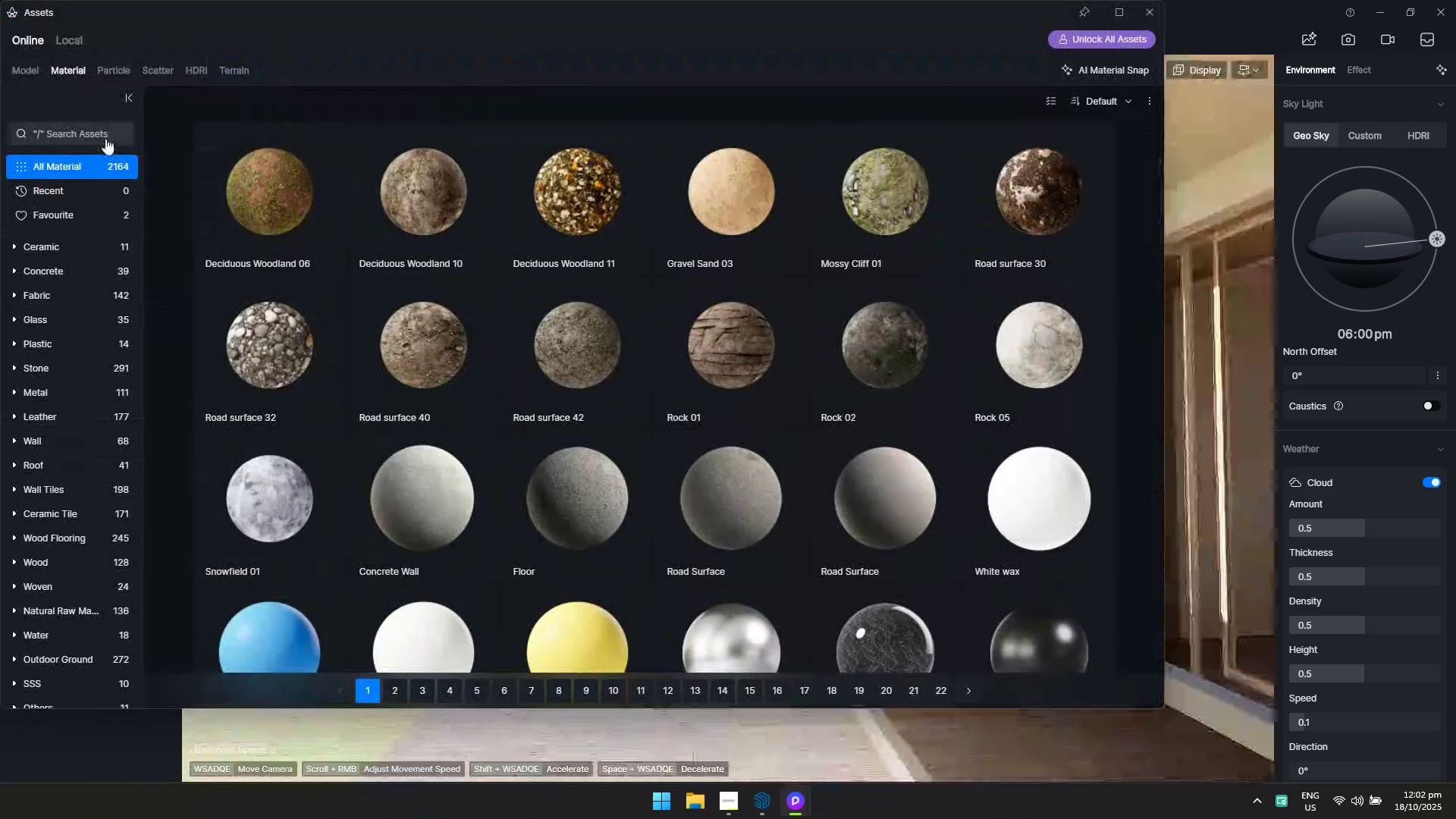 
left_click([105, 138])
 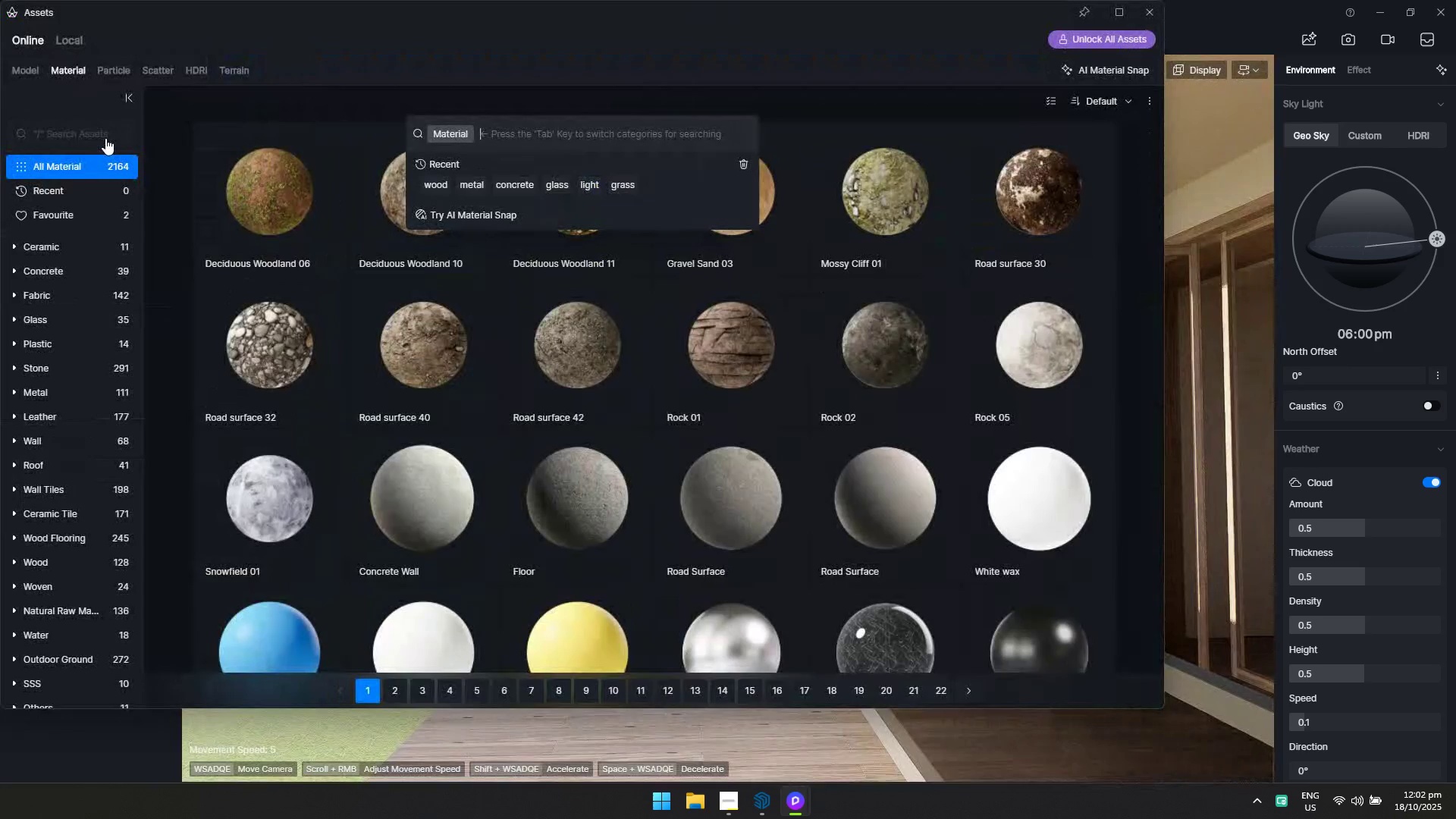 
type(grass)
 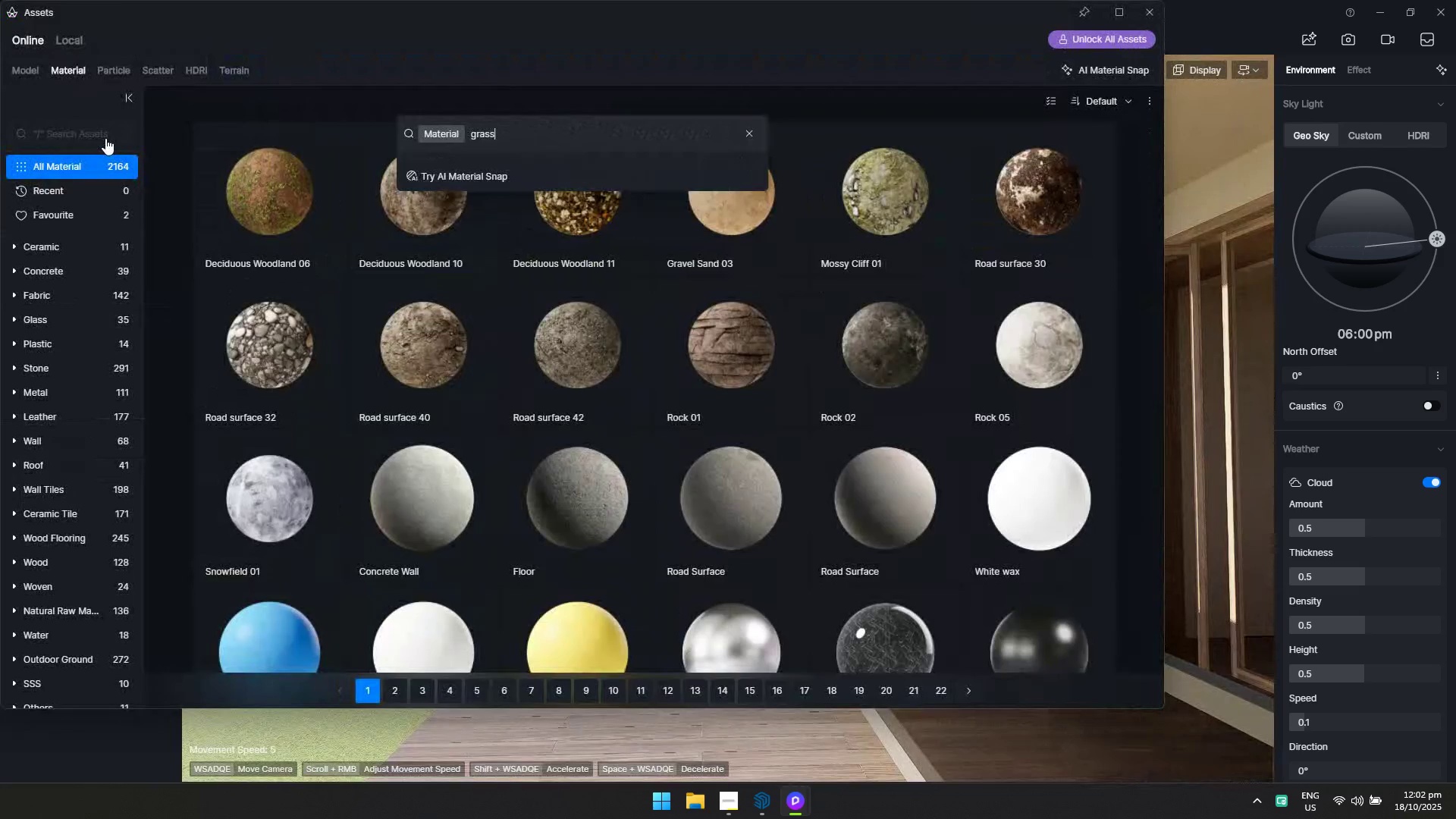 
key(Enter)
 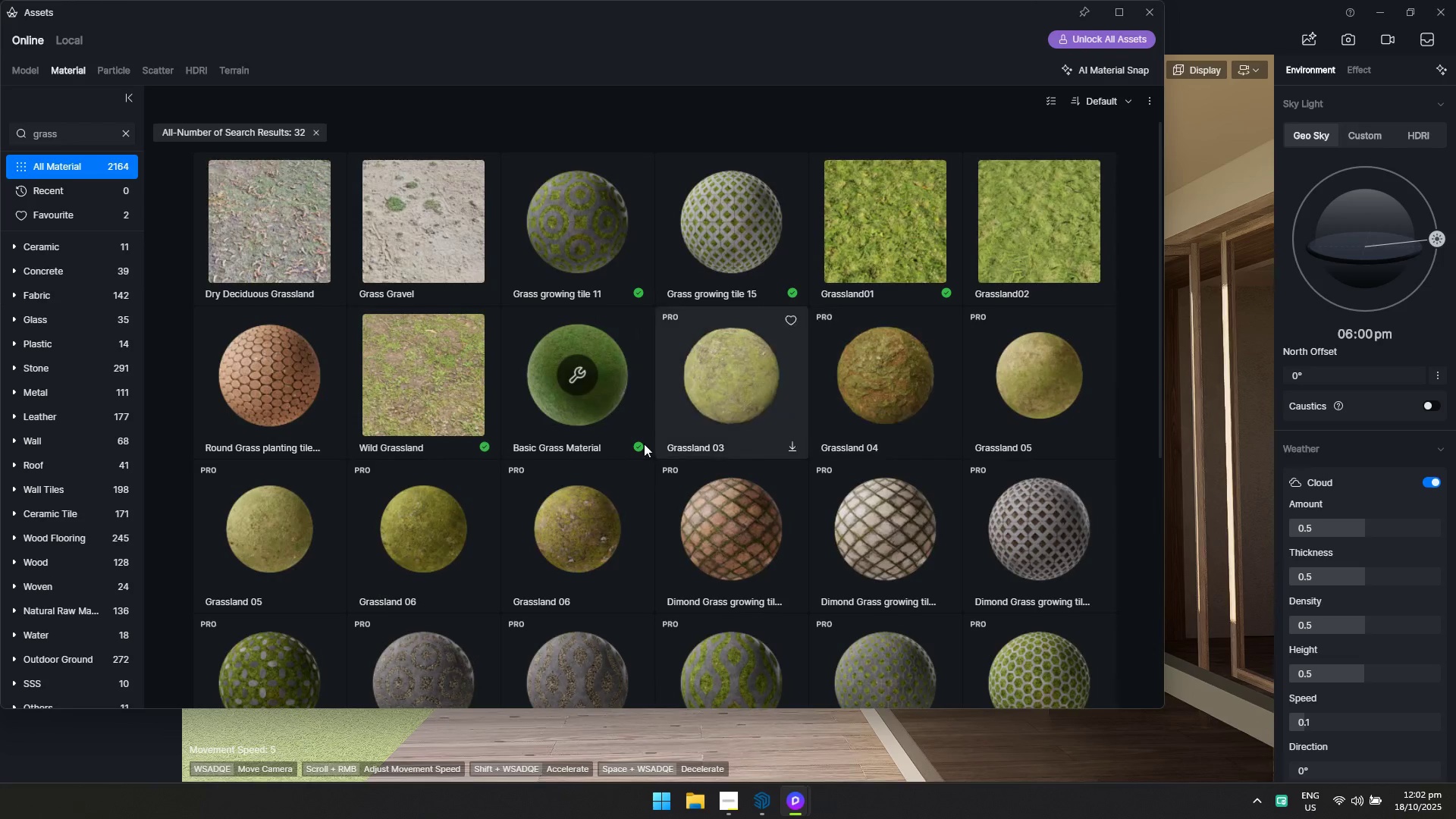 
wait(6.59)
 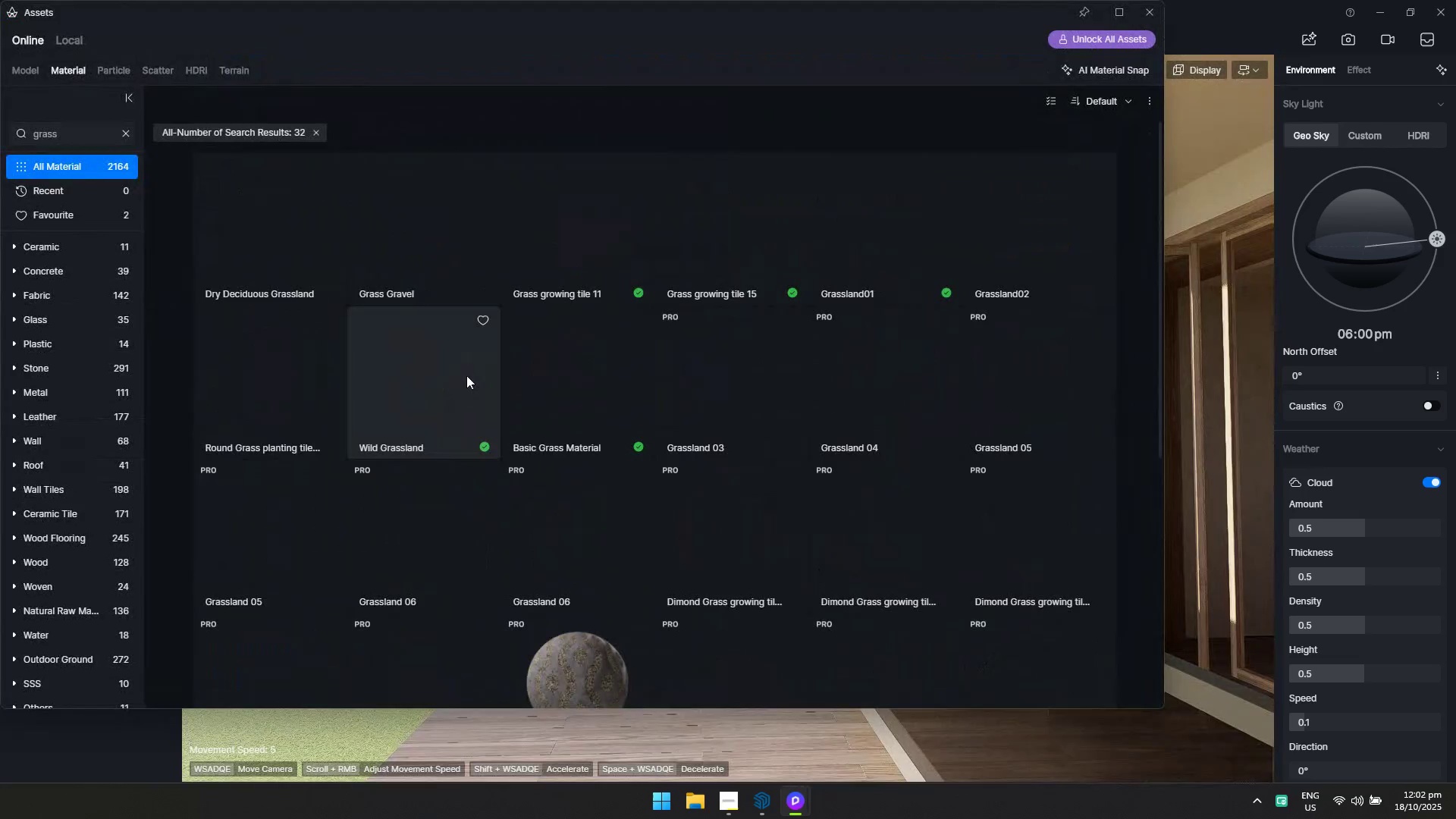 
left_click([585, 396])
 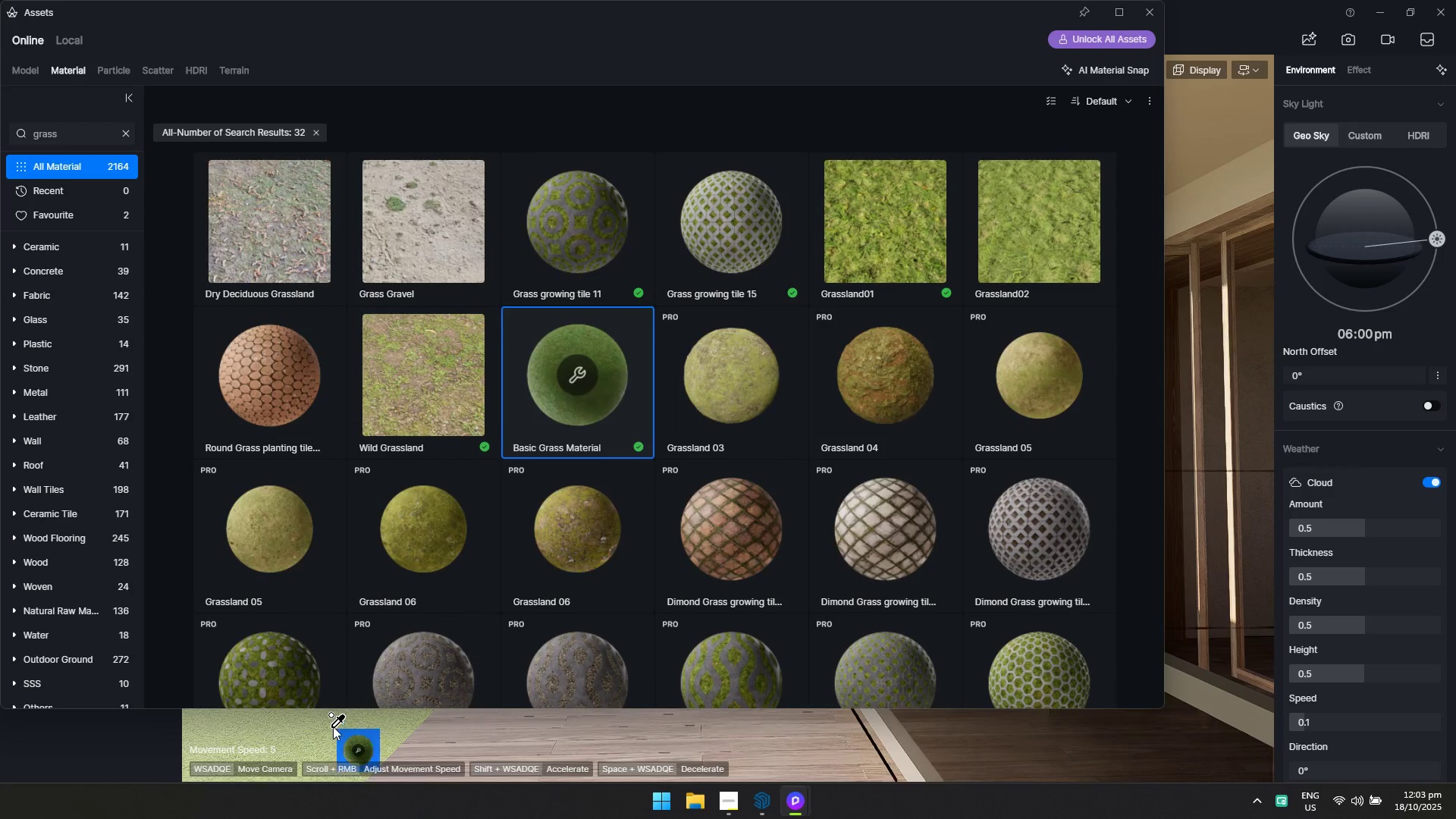 
left_click([333, 726])
 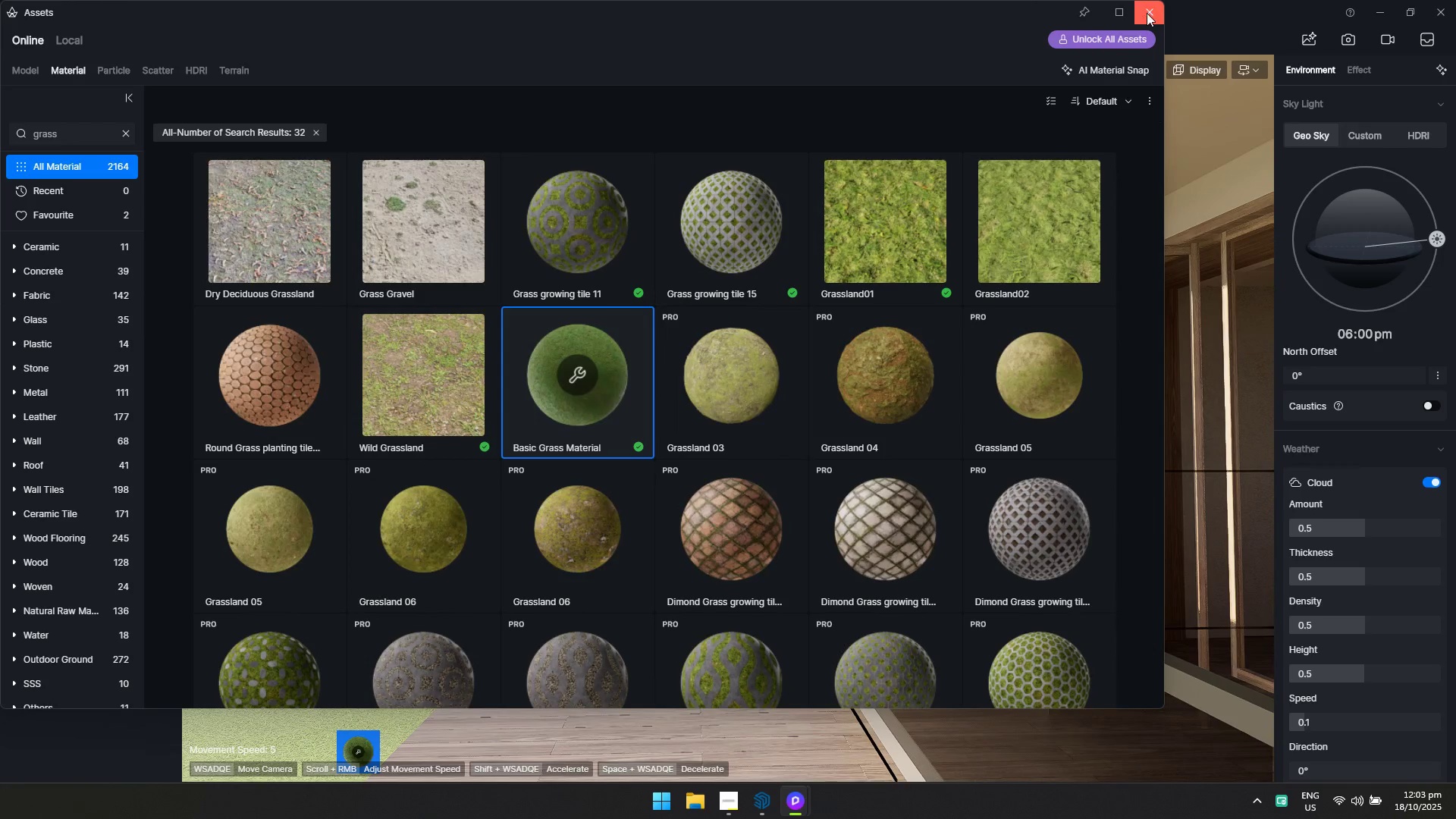 
left_click([1147, 13])
 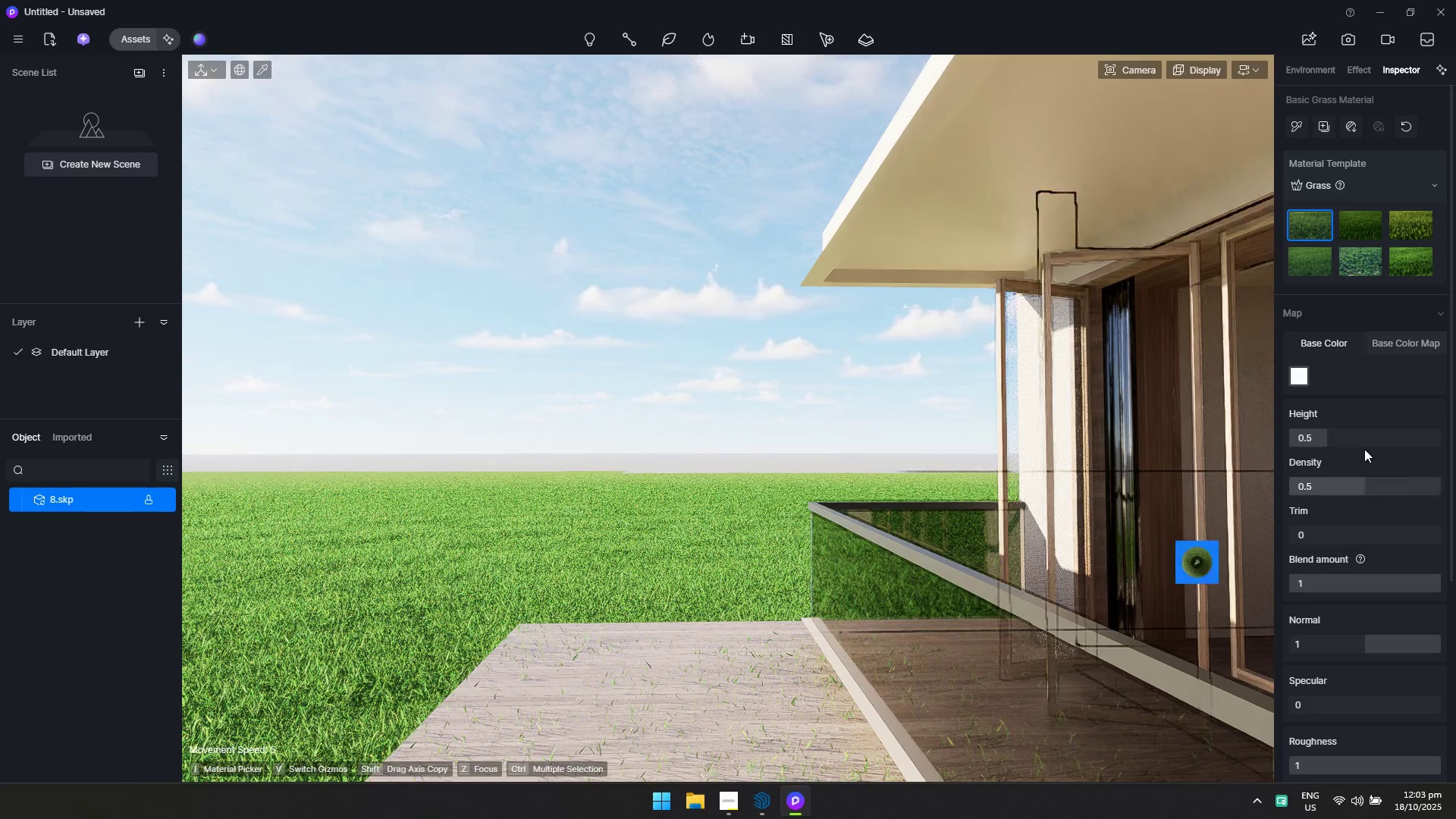 
left_click([1414, 261])
 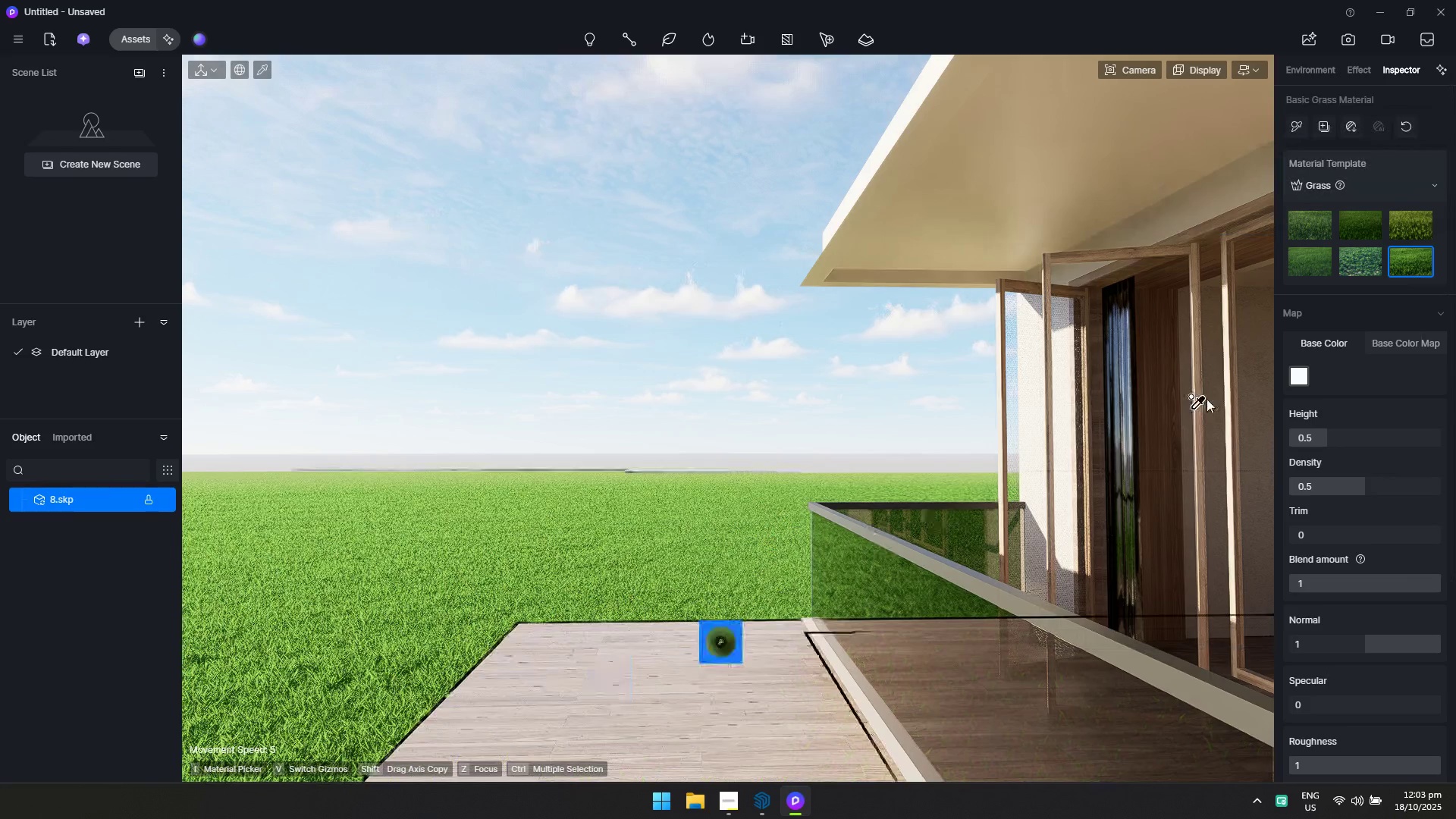 
left_click([1399, 228])
 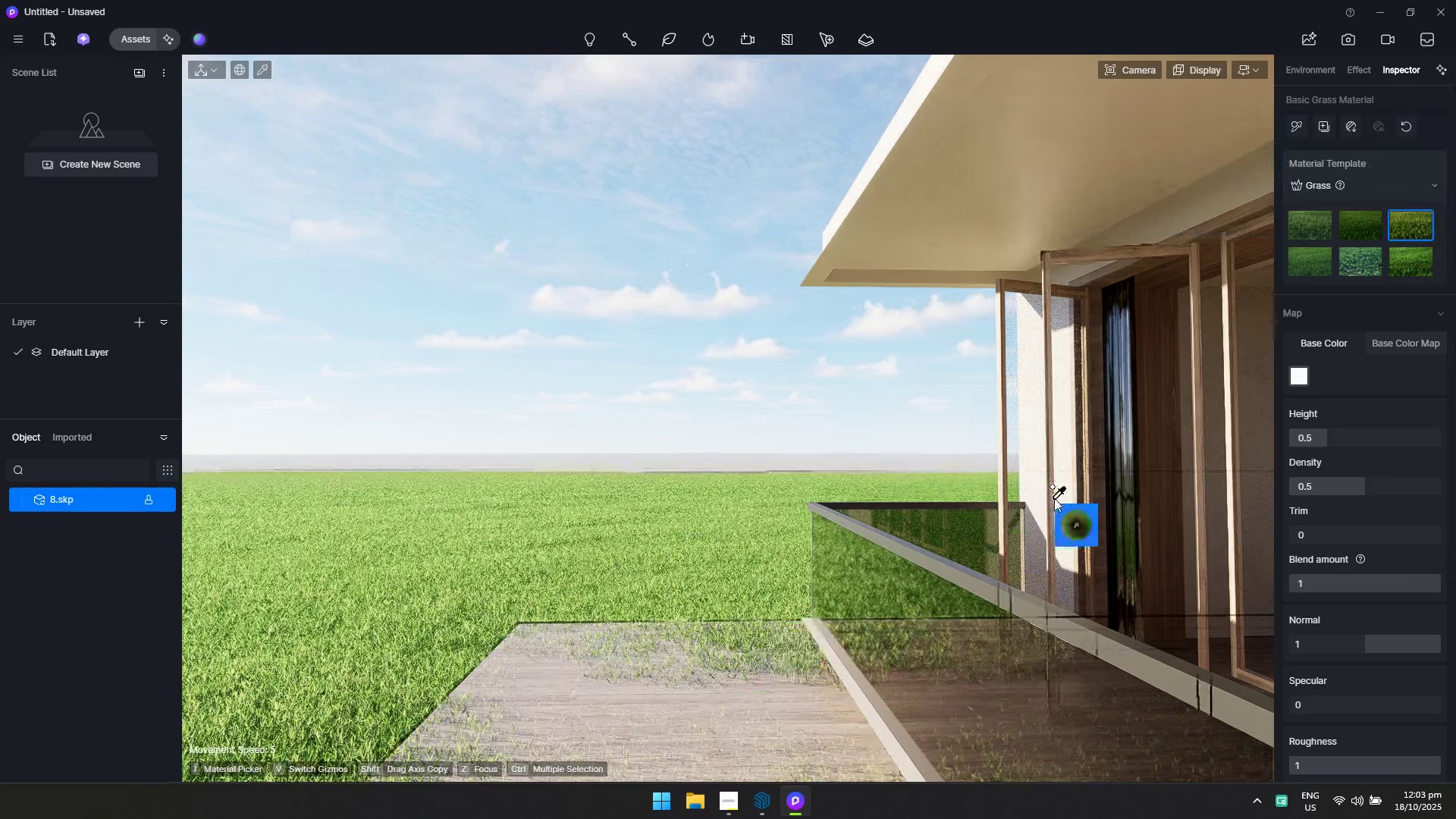 
left_click([1302, 264])
 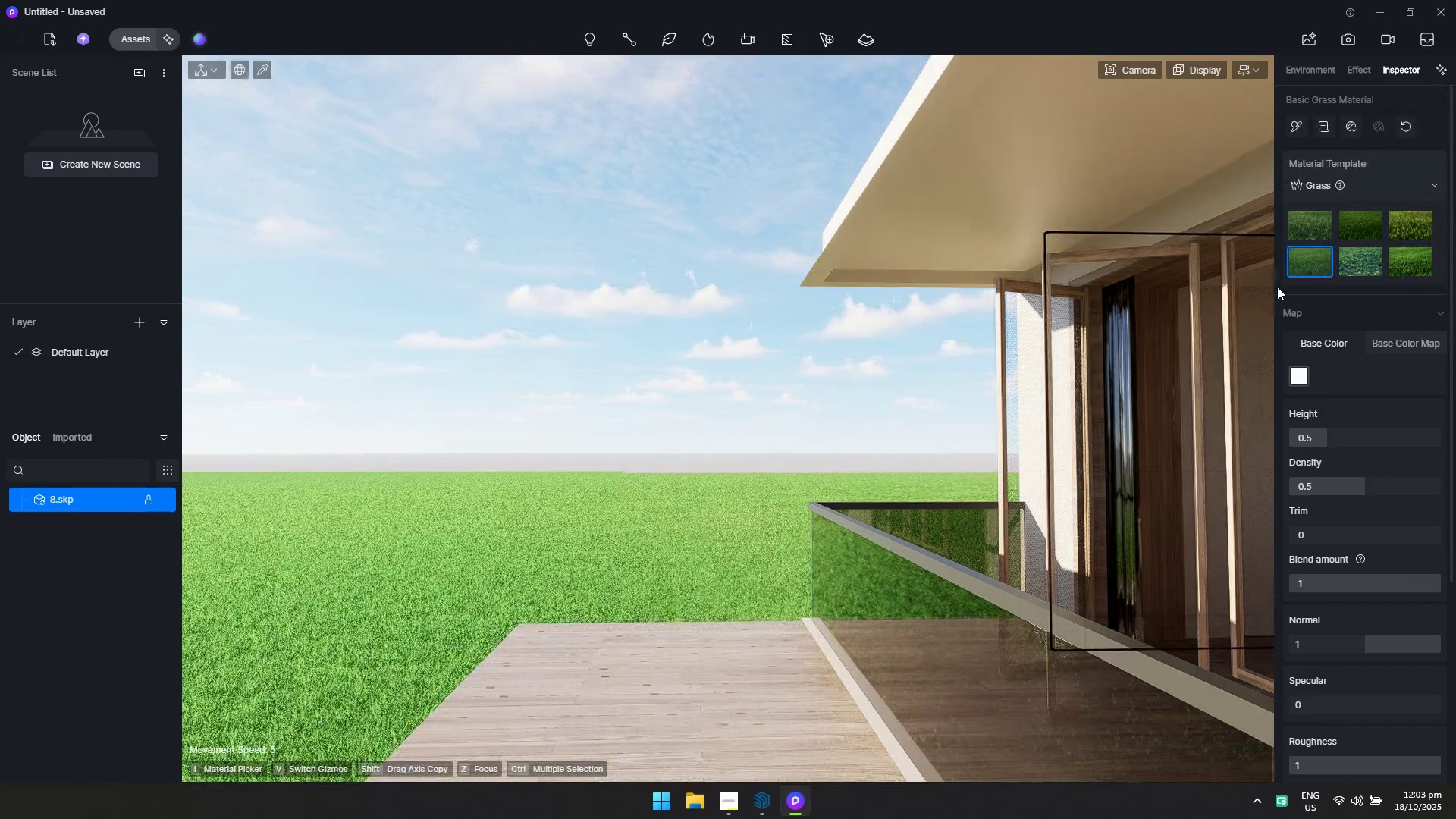 
hold_key(key=D, duration=0.38)
 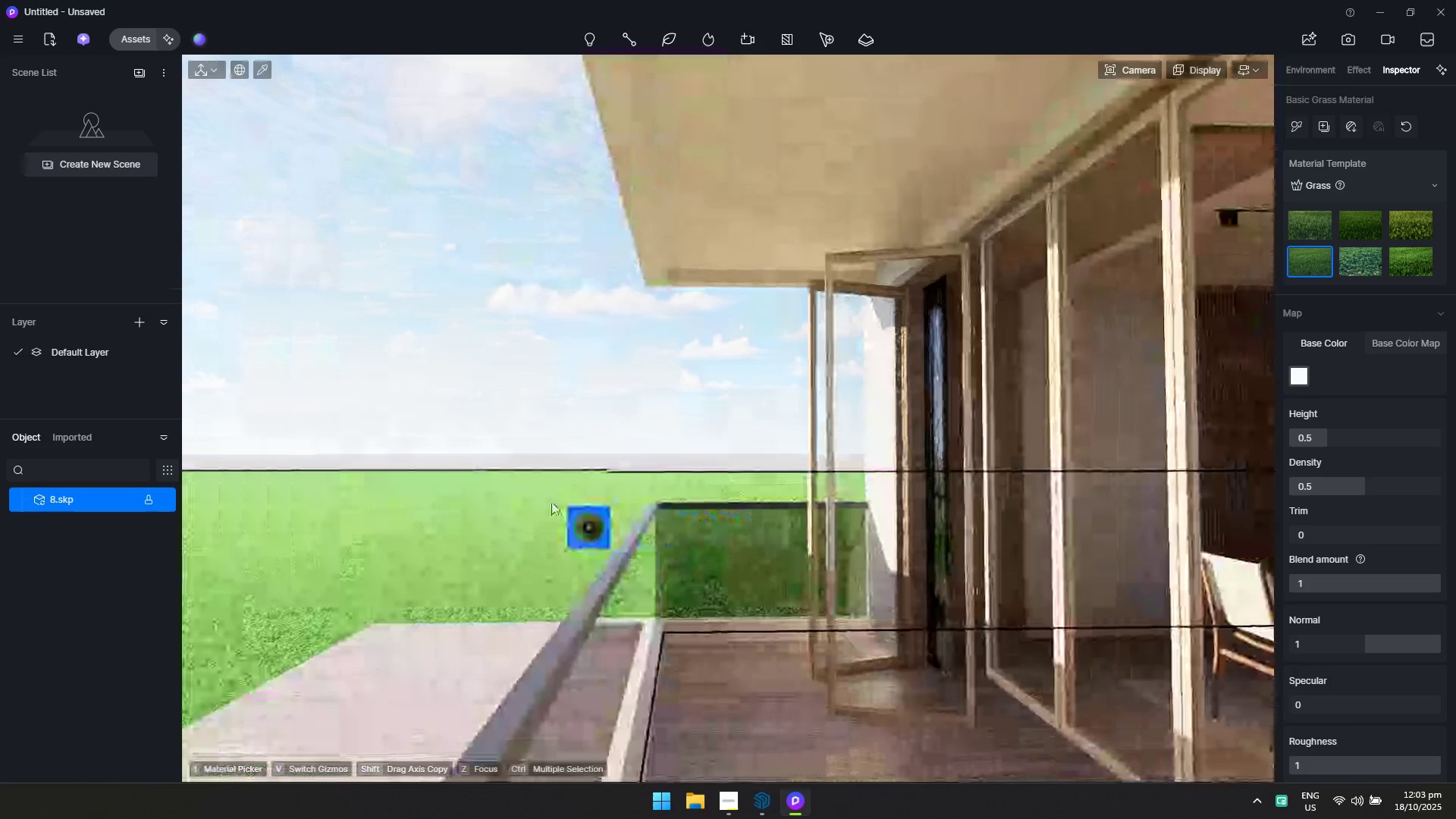 
hold_key(key=D, duration=1.02)
 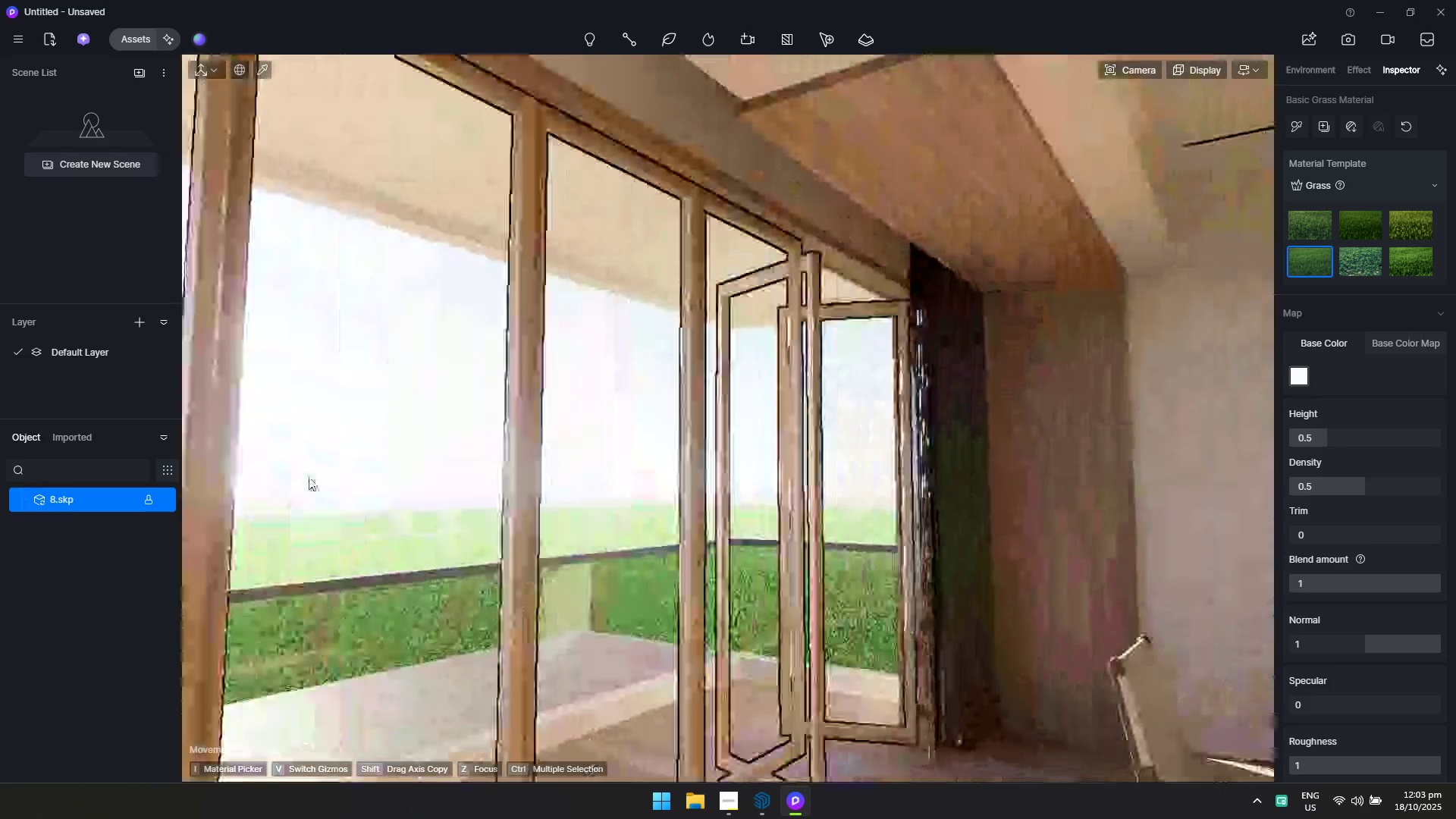 
hold_key(key=S, duration=0.49)
 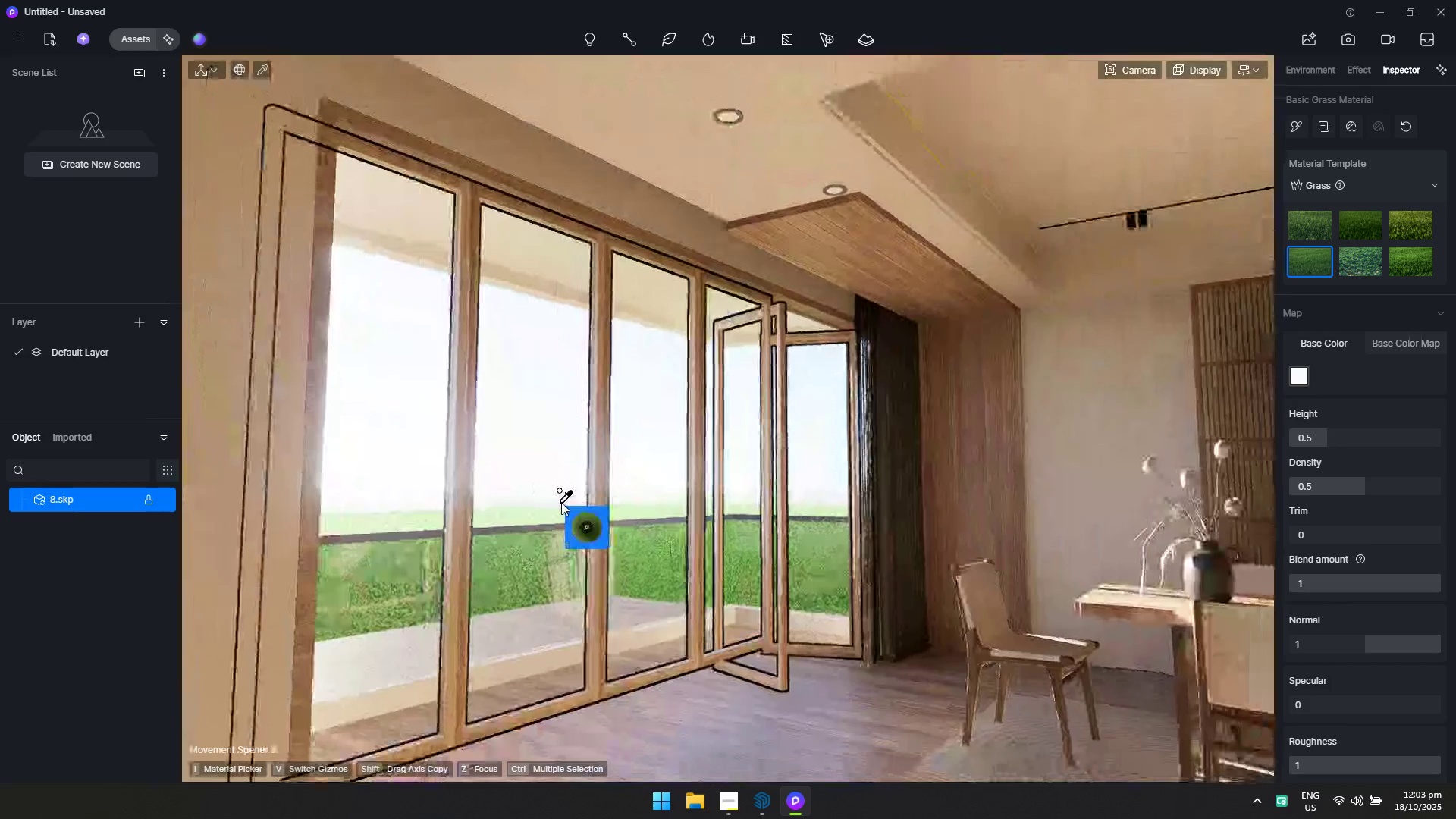 
key(Escape)
 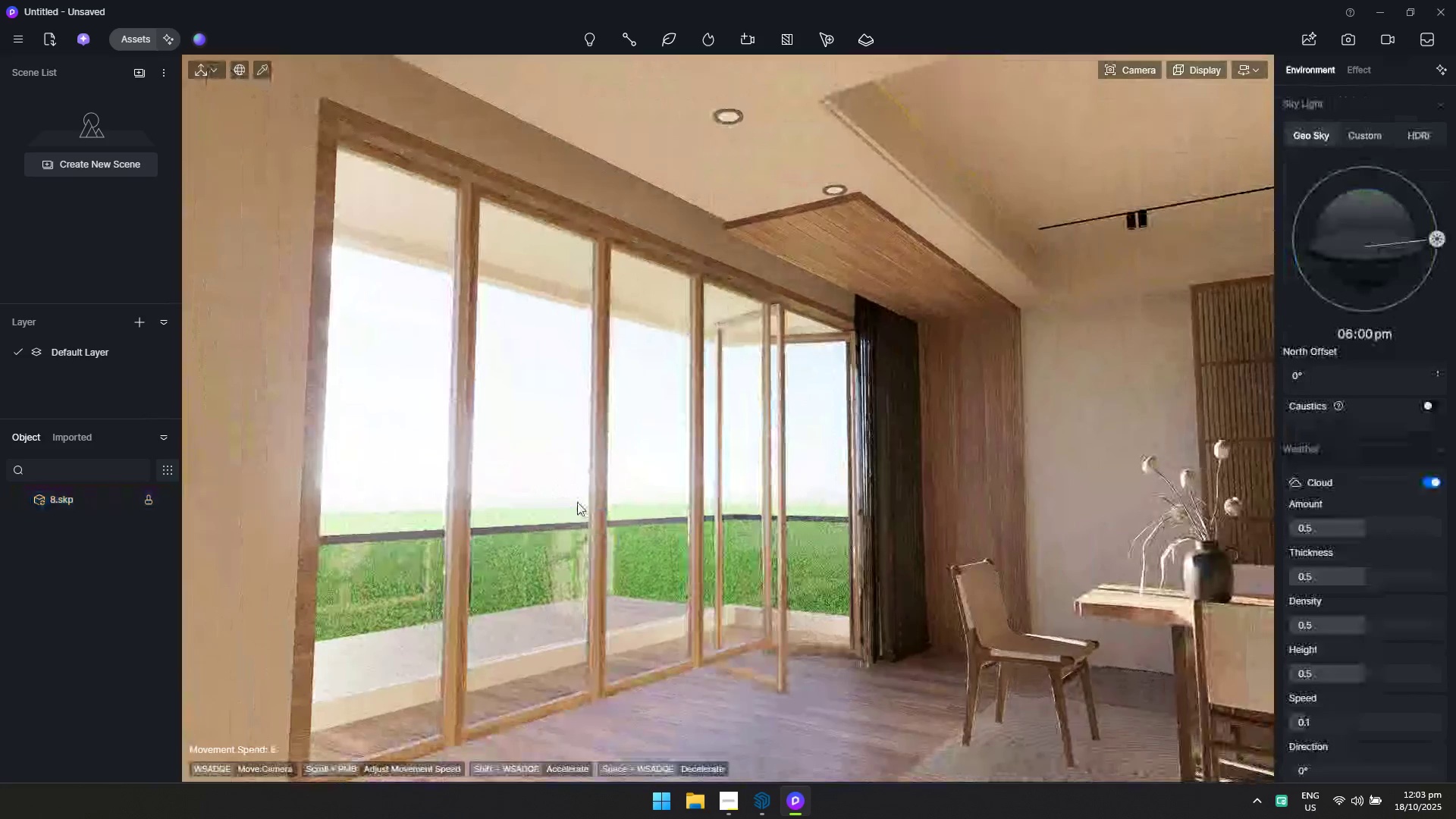 
hold_key(key=S, duration=0.33)
 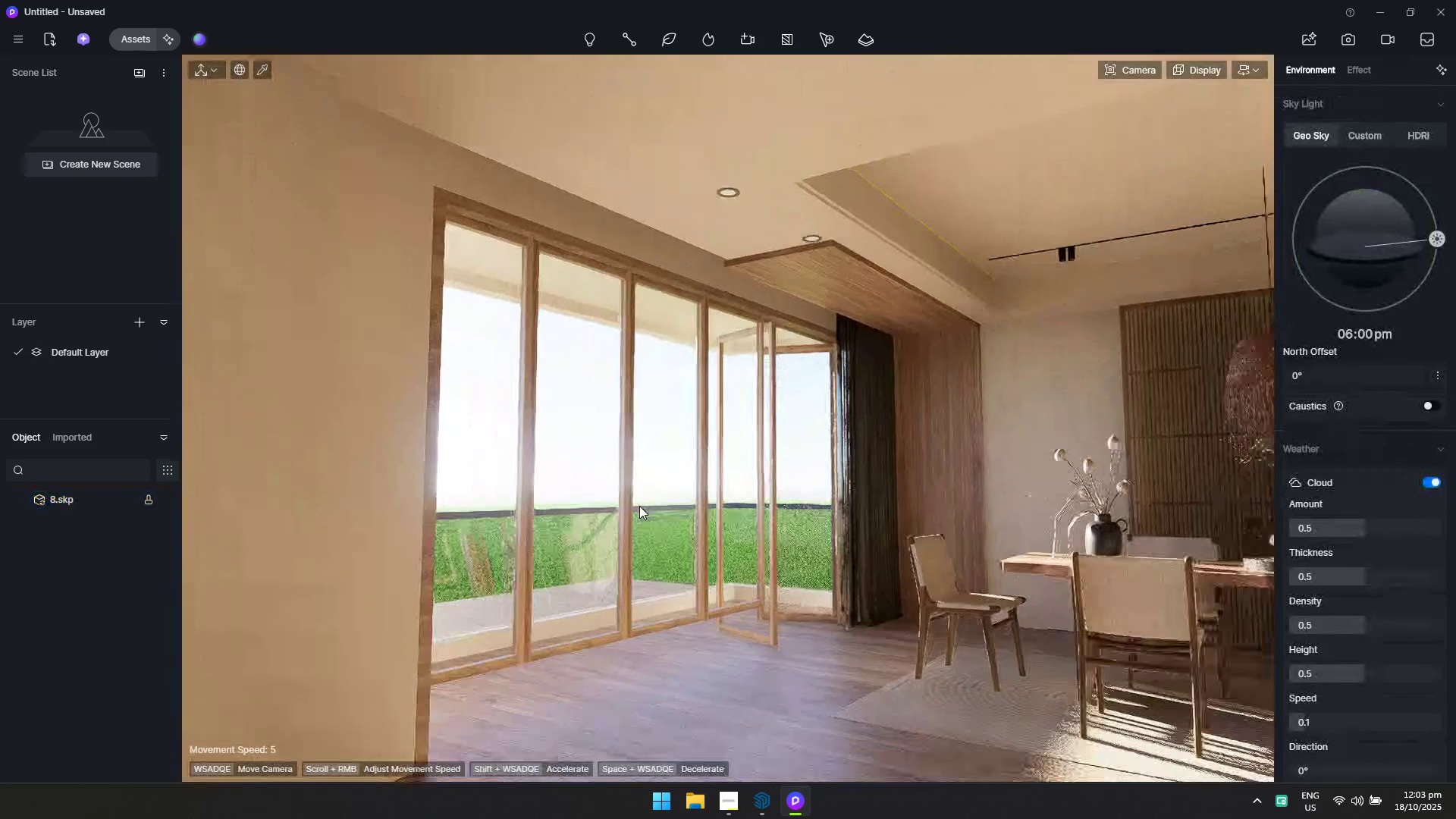 
hold_key(key=D, duration=0.32)
 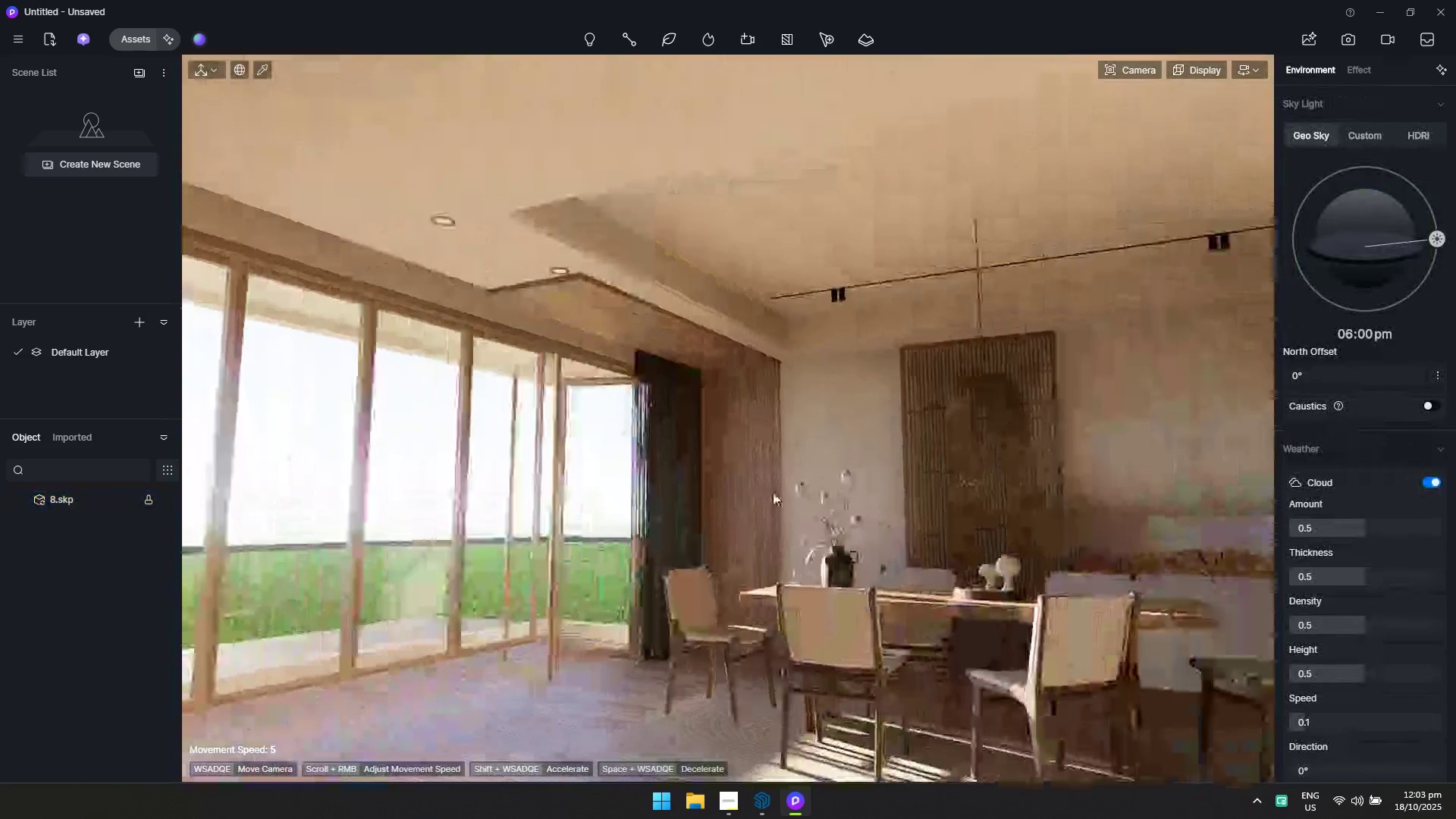 
hold_key(key=A, duration=0.55)
 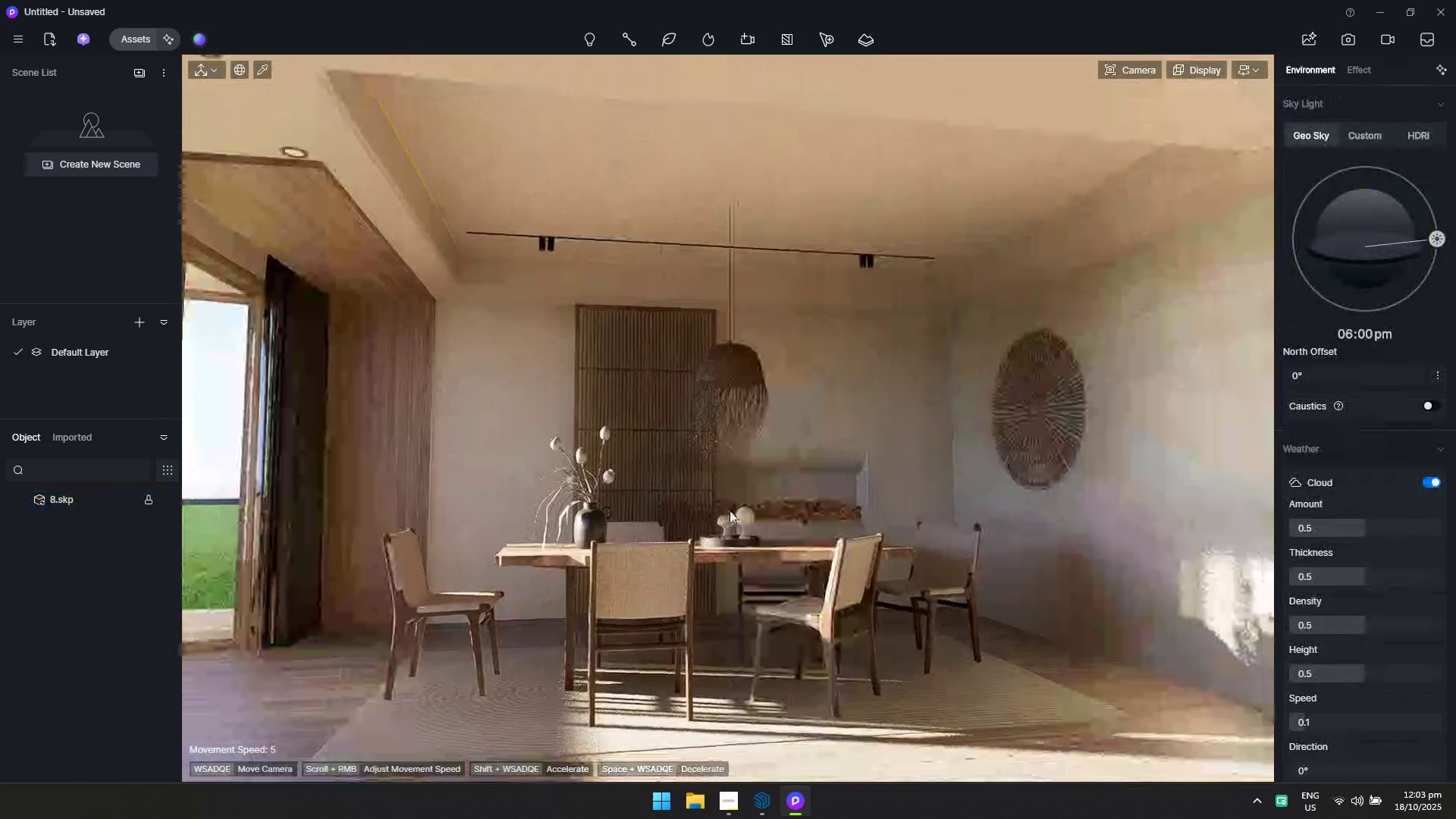 
type(wd)
 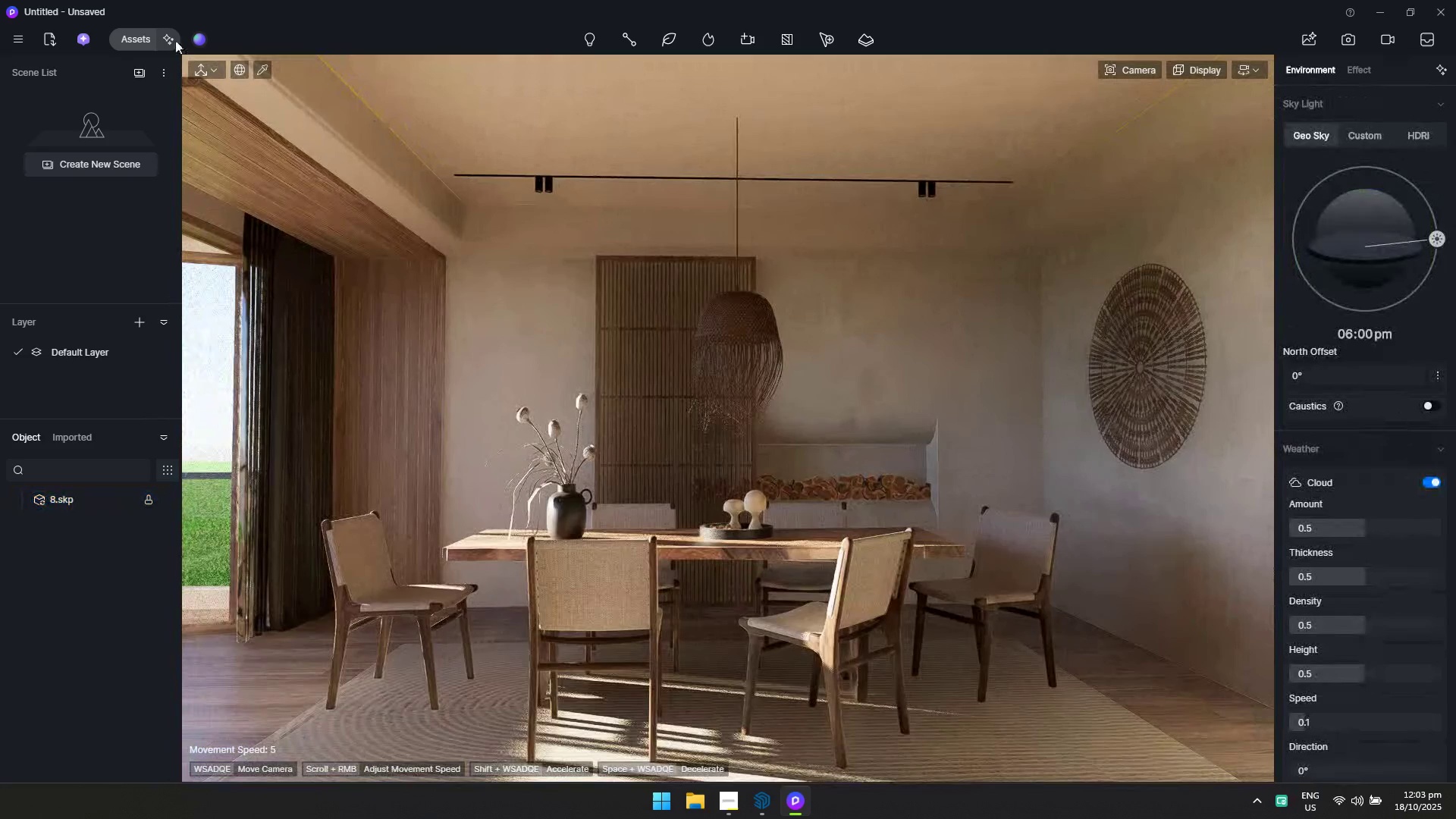 
left_click([137, 36])
 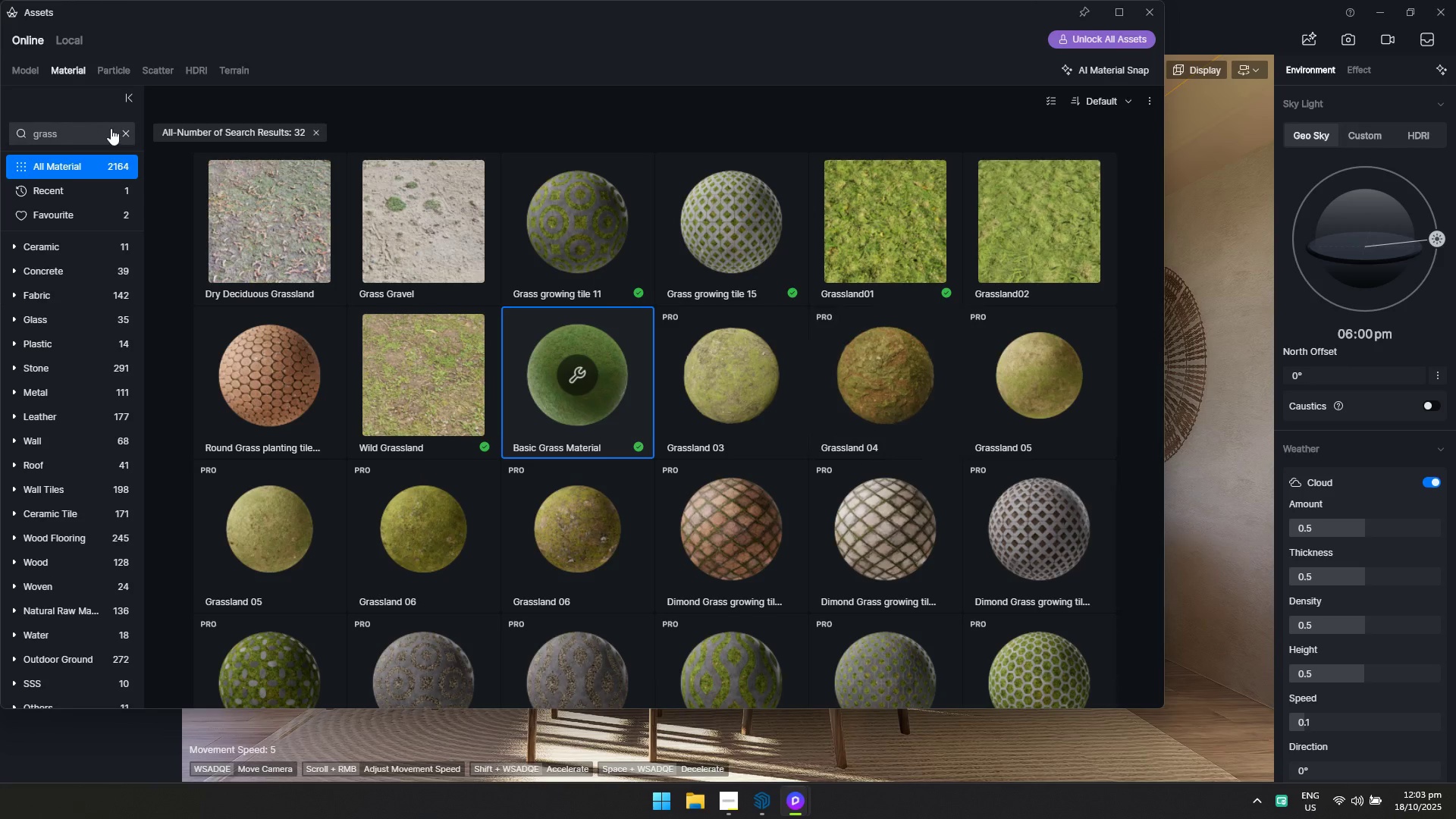 
left_click([126, 133])
 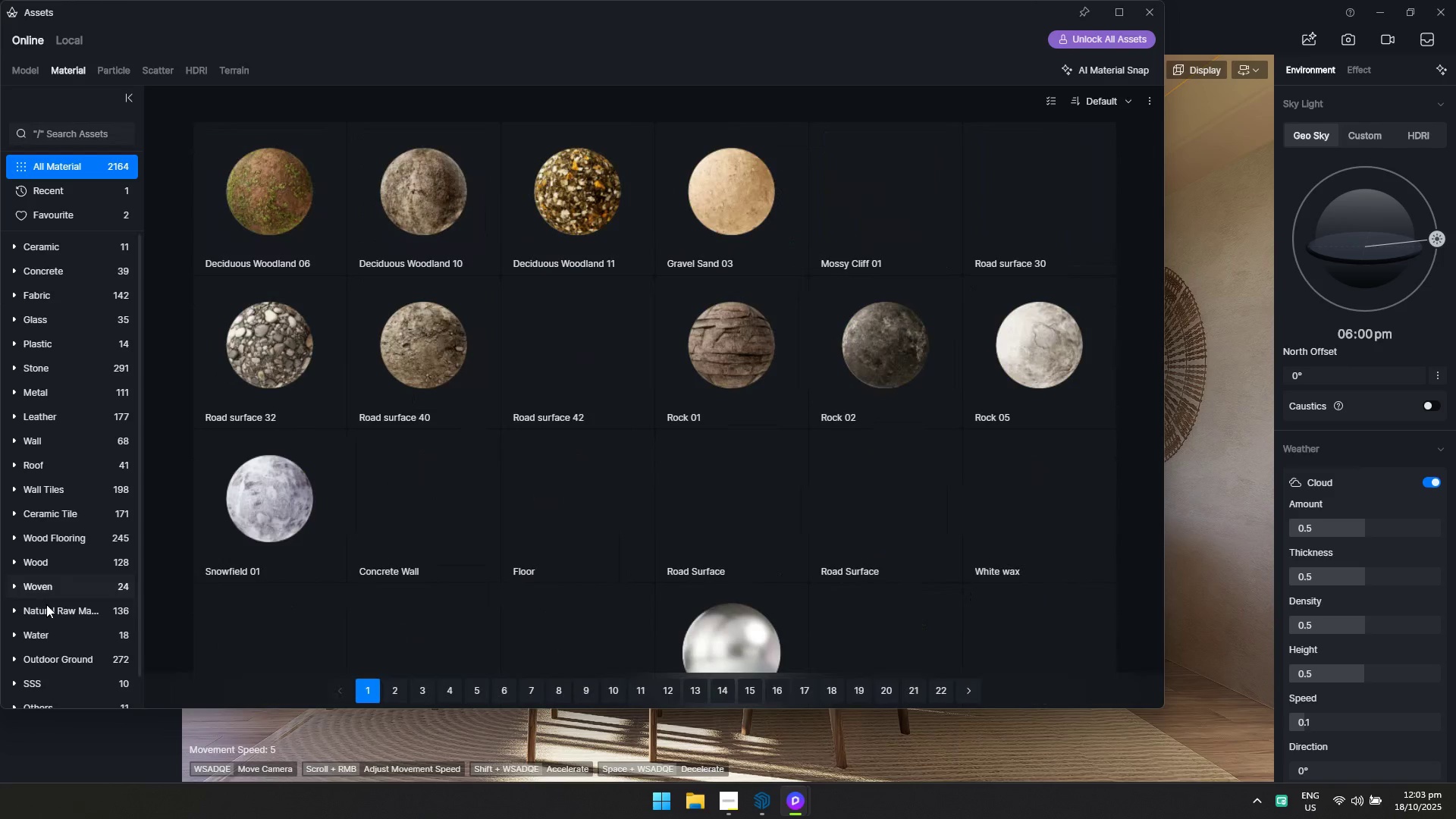 
left_click([58, 559])
 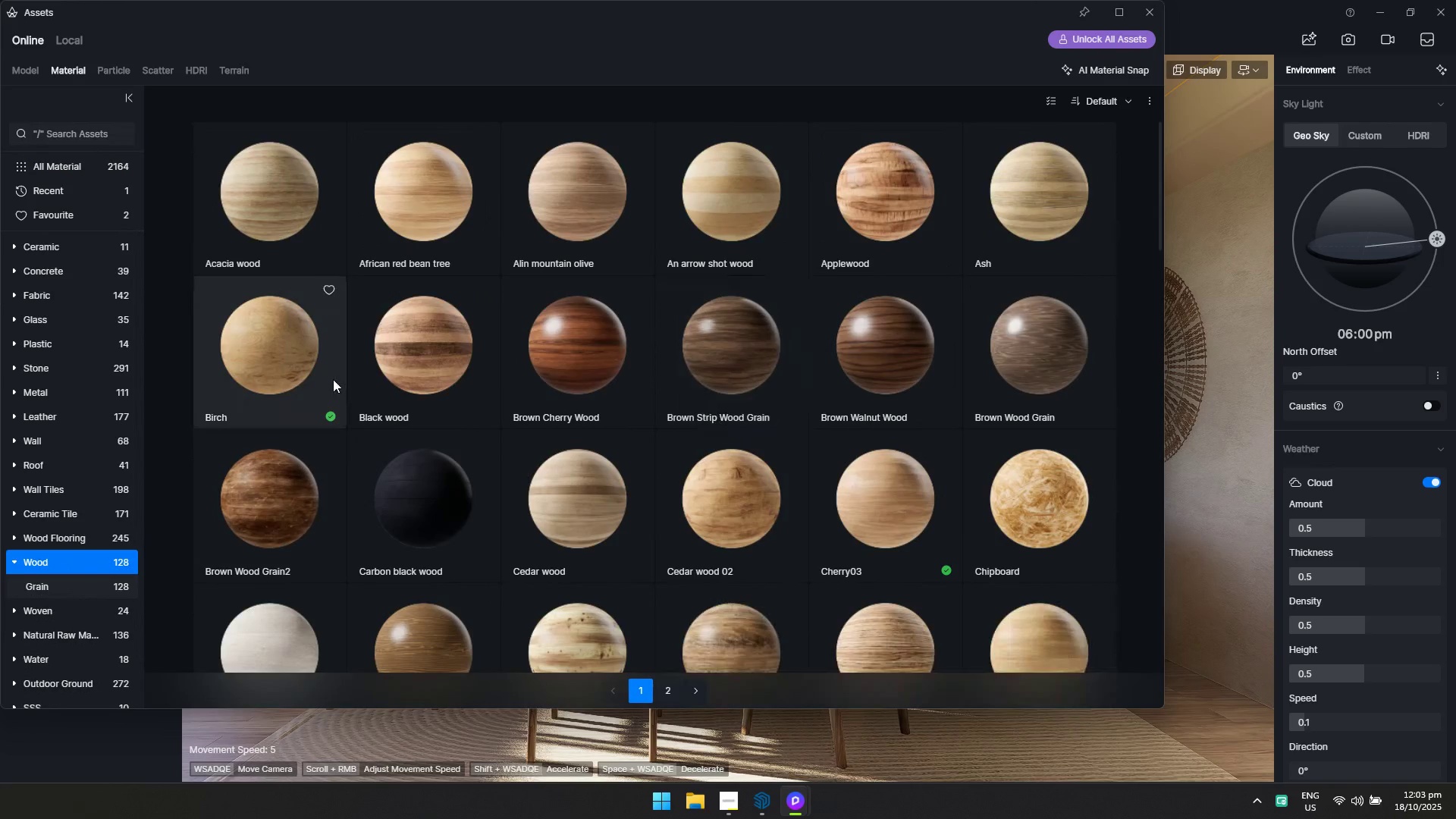 
left_click_drag(start_coordinate=[1014, 10], to_coordinate=[1107, 202])
 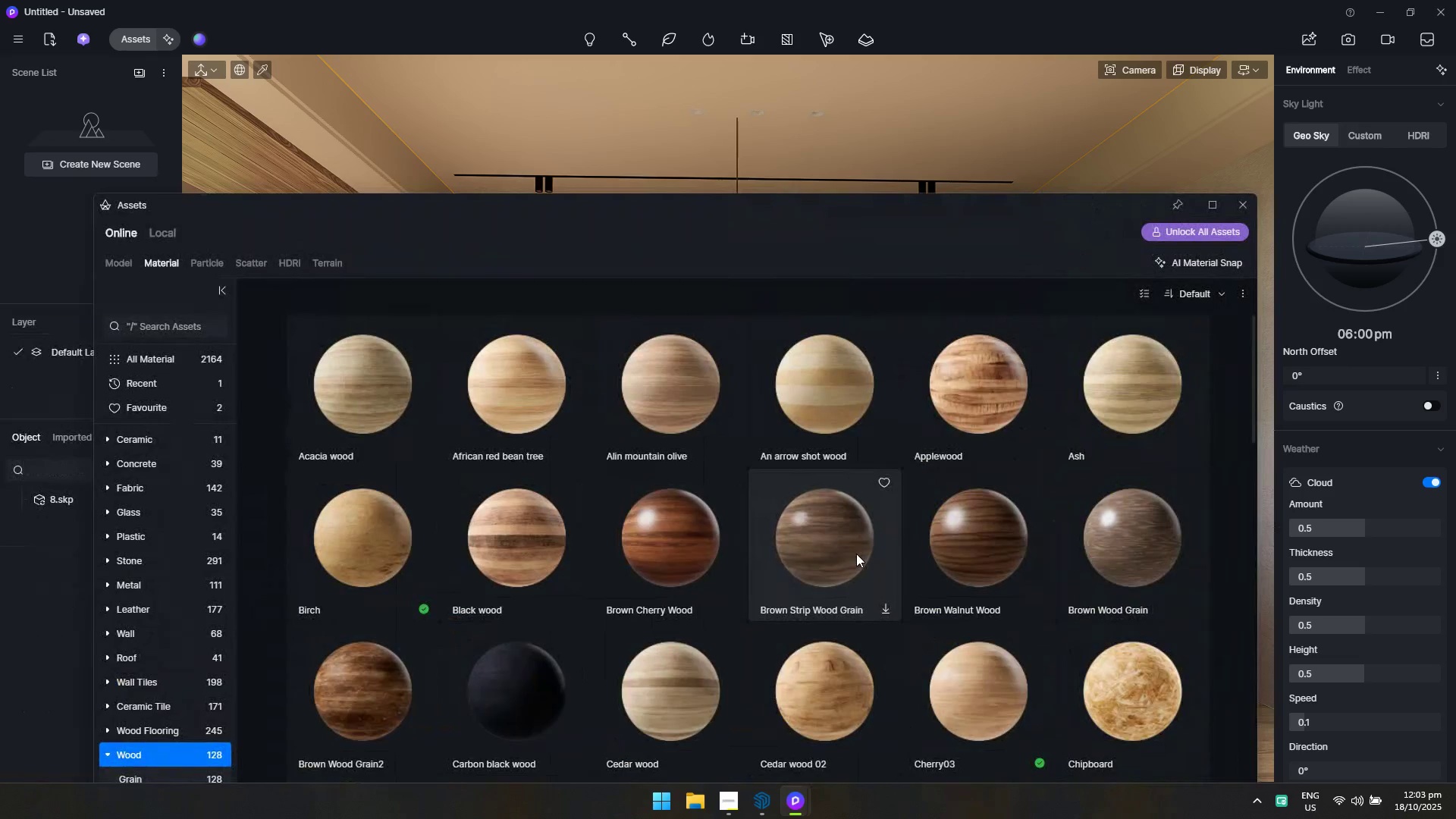 
scroll: coordinate [855, 555], scroll_direction: down, amount: 4.0
 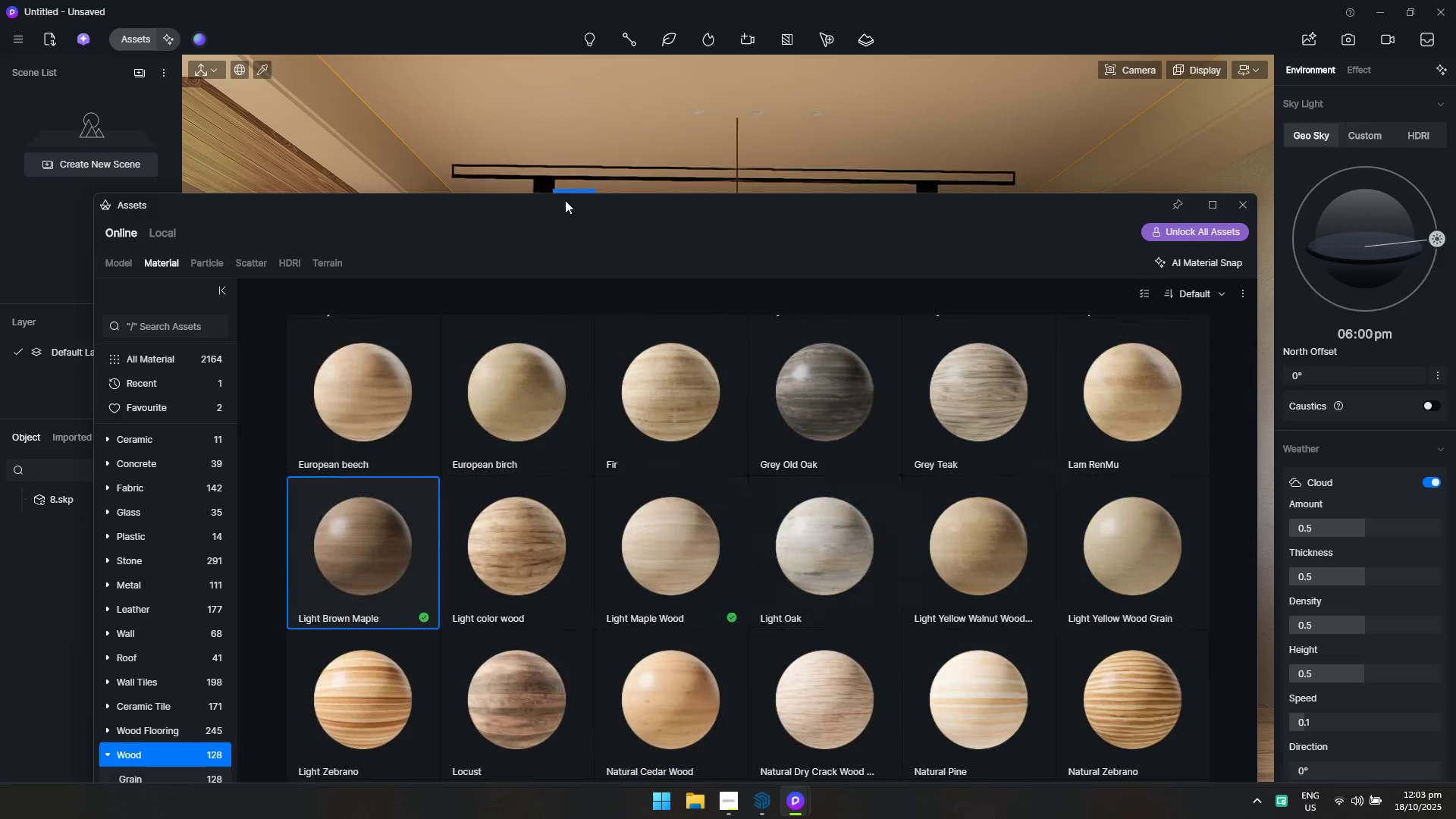 
left_click_drag(start_coordinate=[569, 206], to_coordinate=[549, 475])
 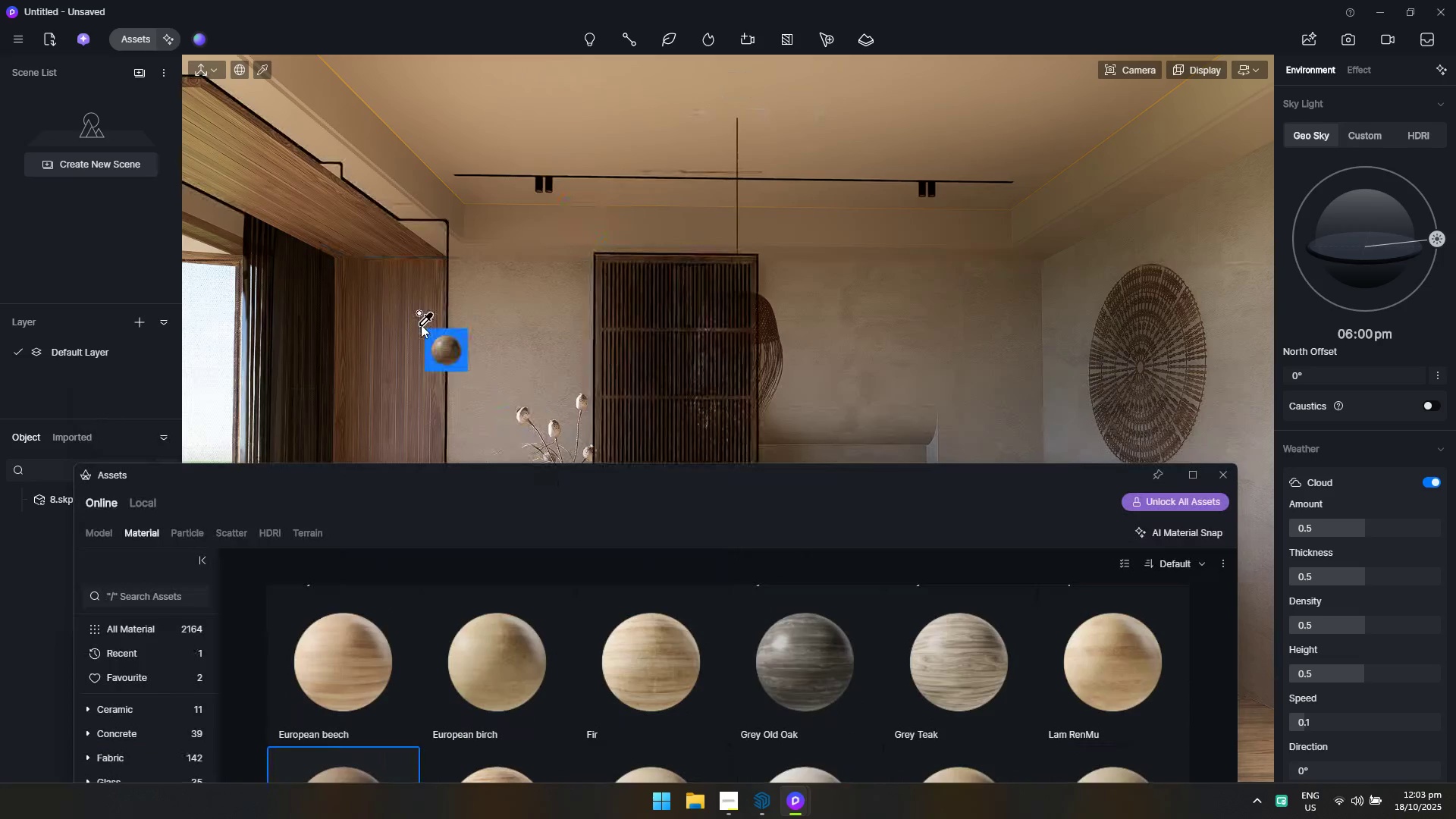 
left_click([421, 325])
 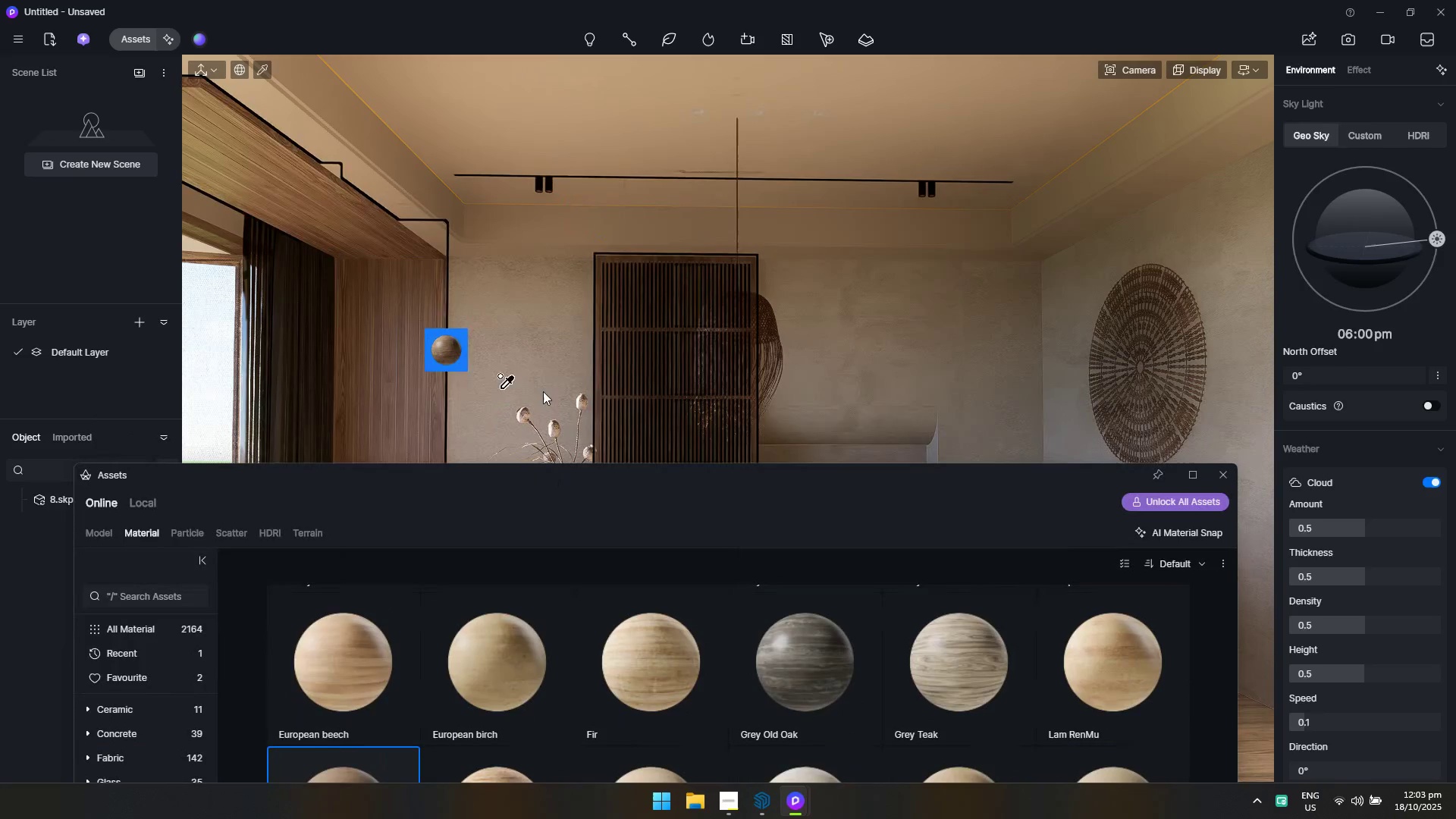 
type(aa)
key(Escape)
 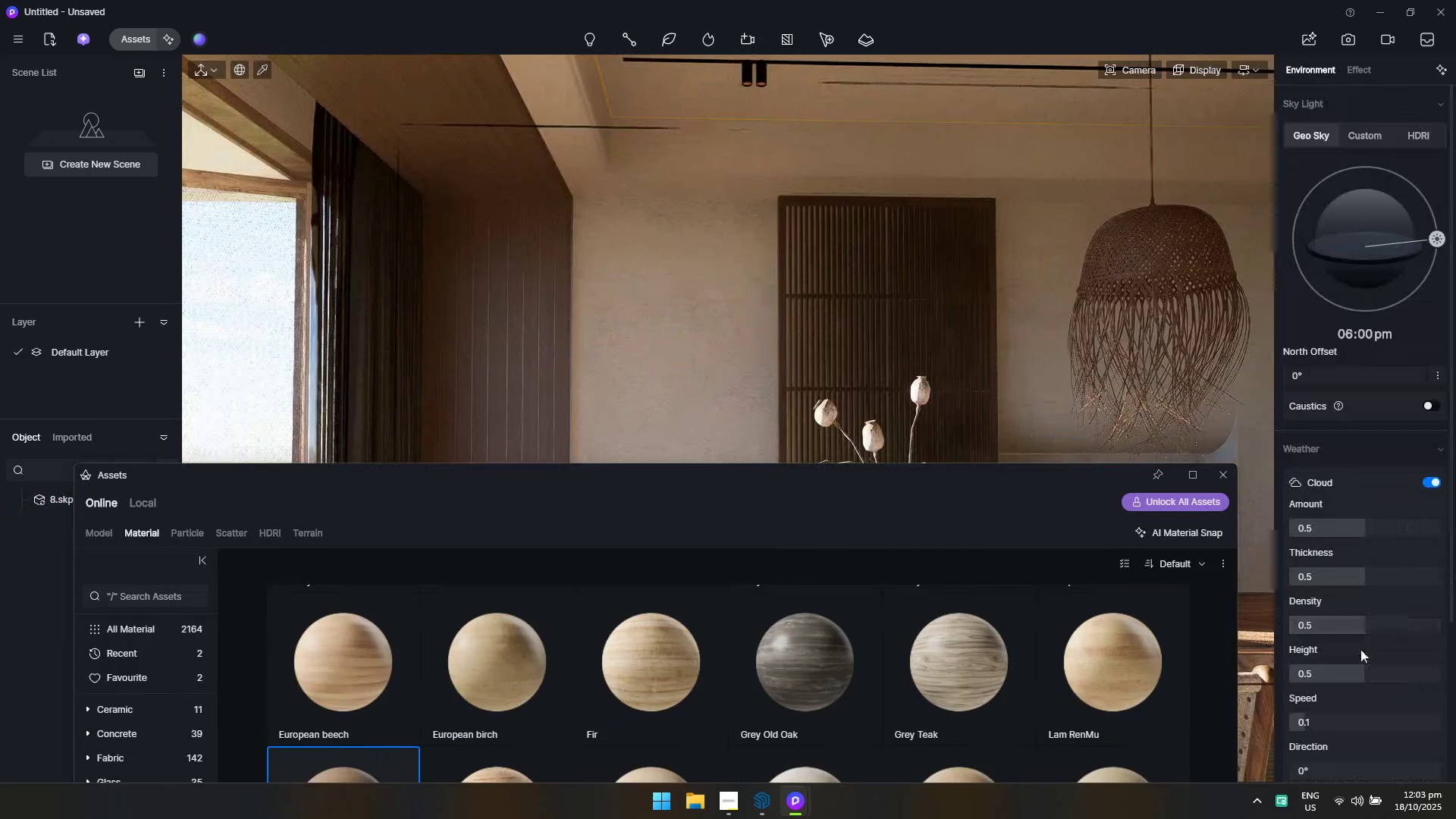 
hold_key(key=W, duration=0.5)
 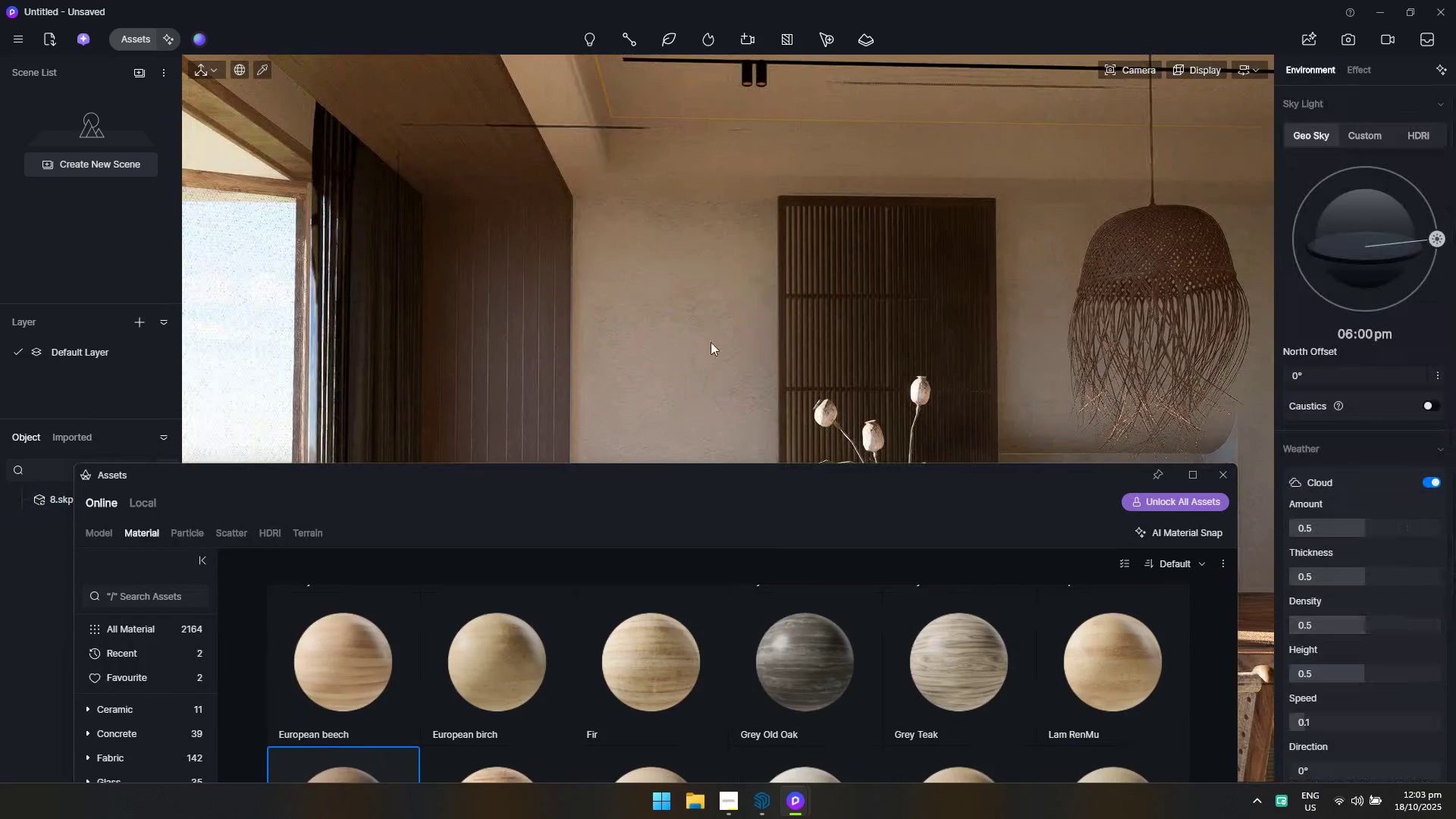 
left_click([557, 319])
 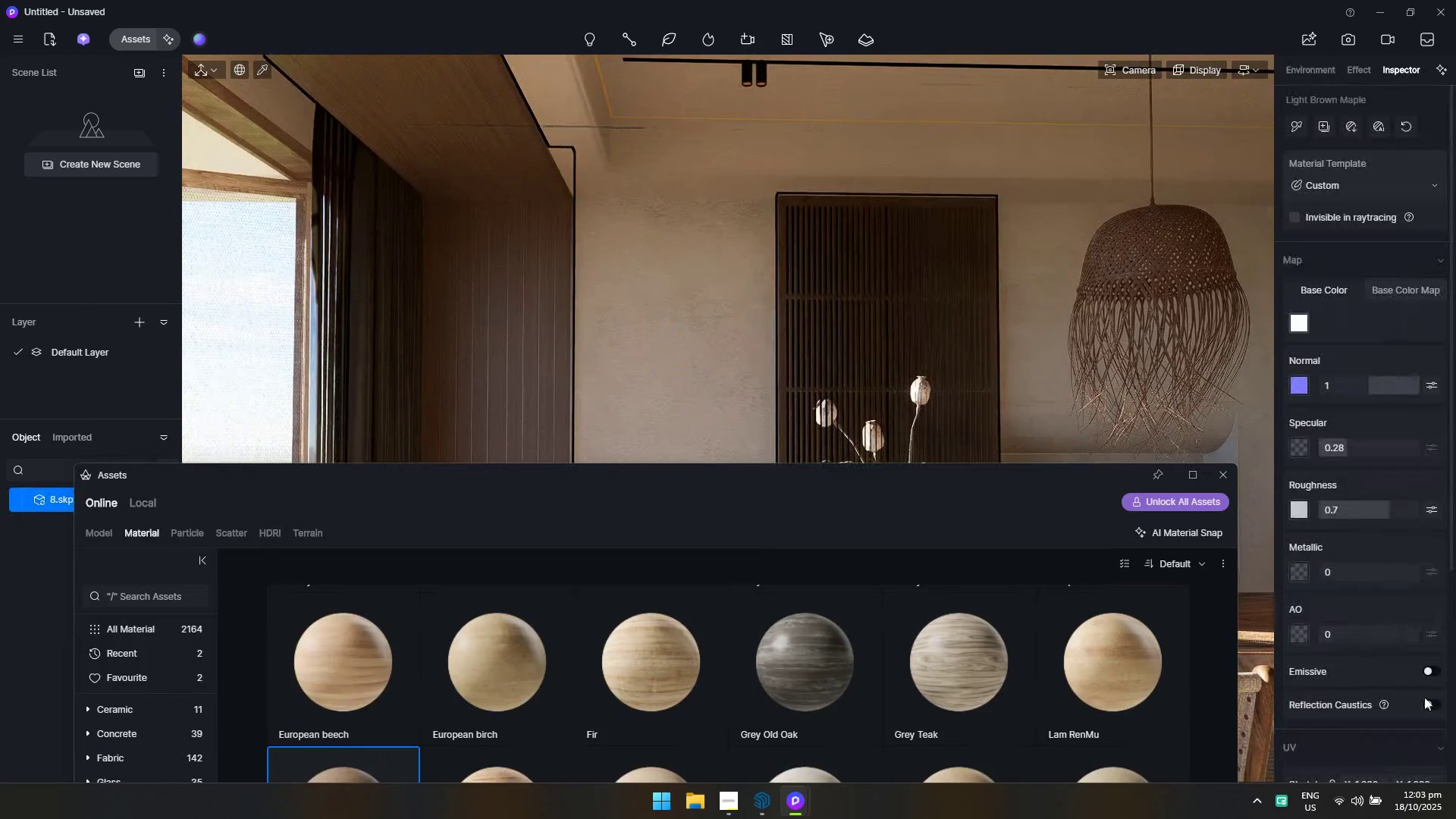 
left_click([1433, 704])
 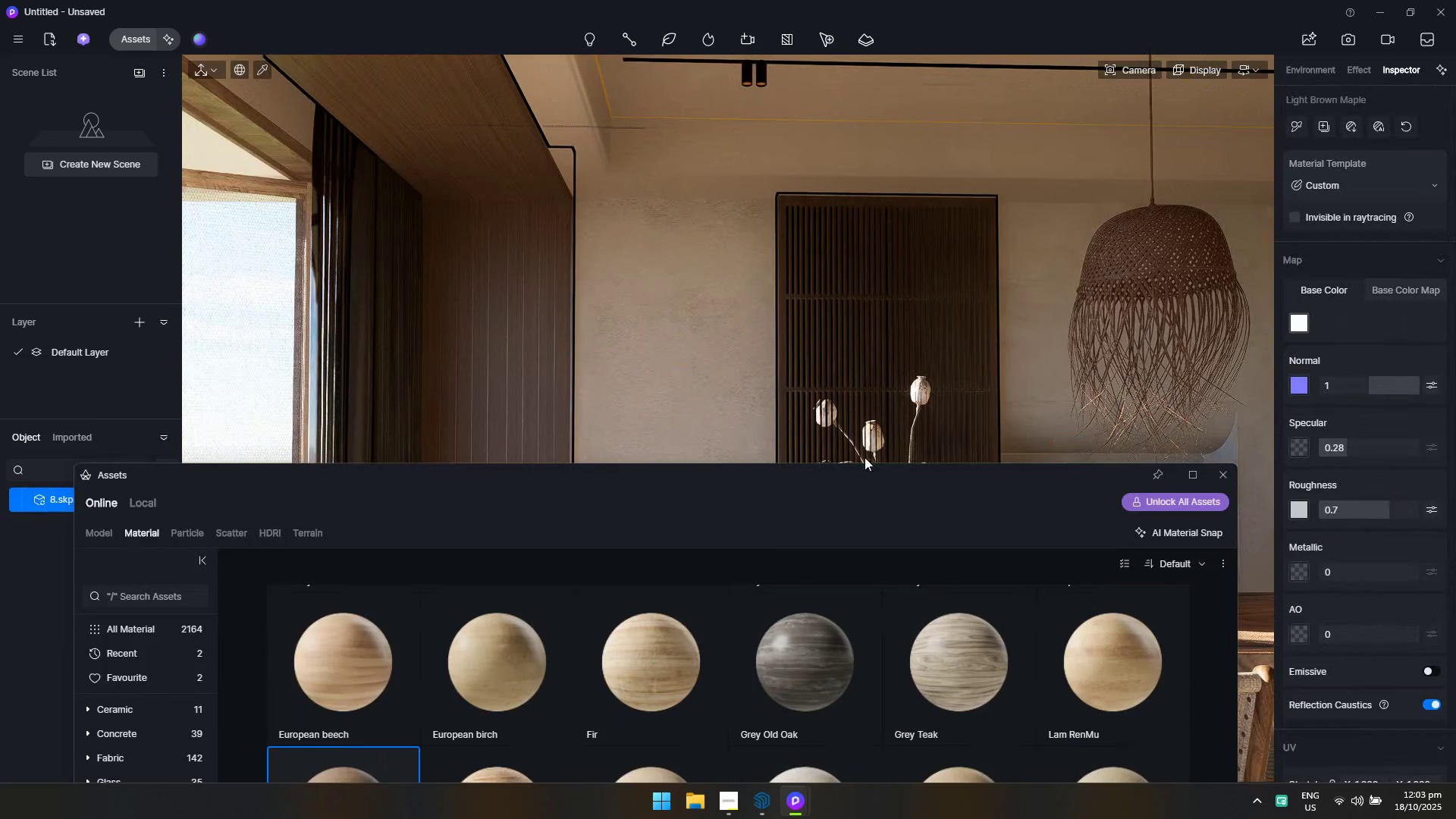 
key(Escape)
type(dwwa)
 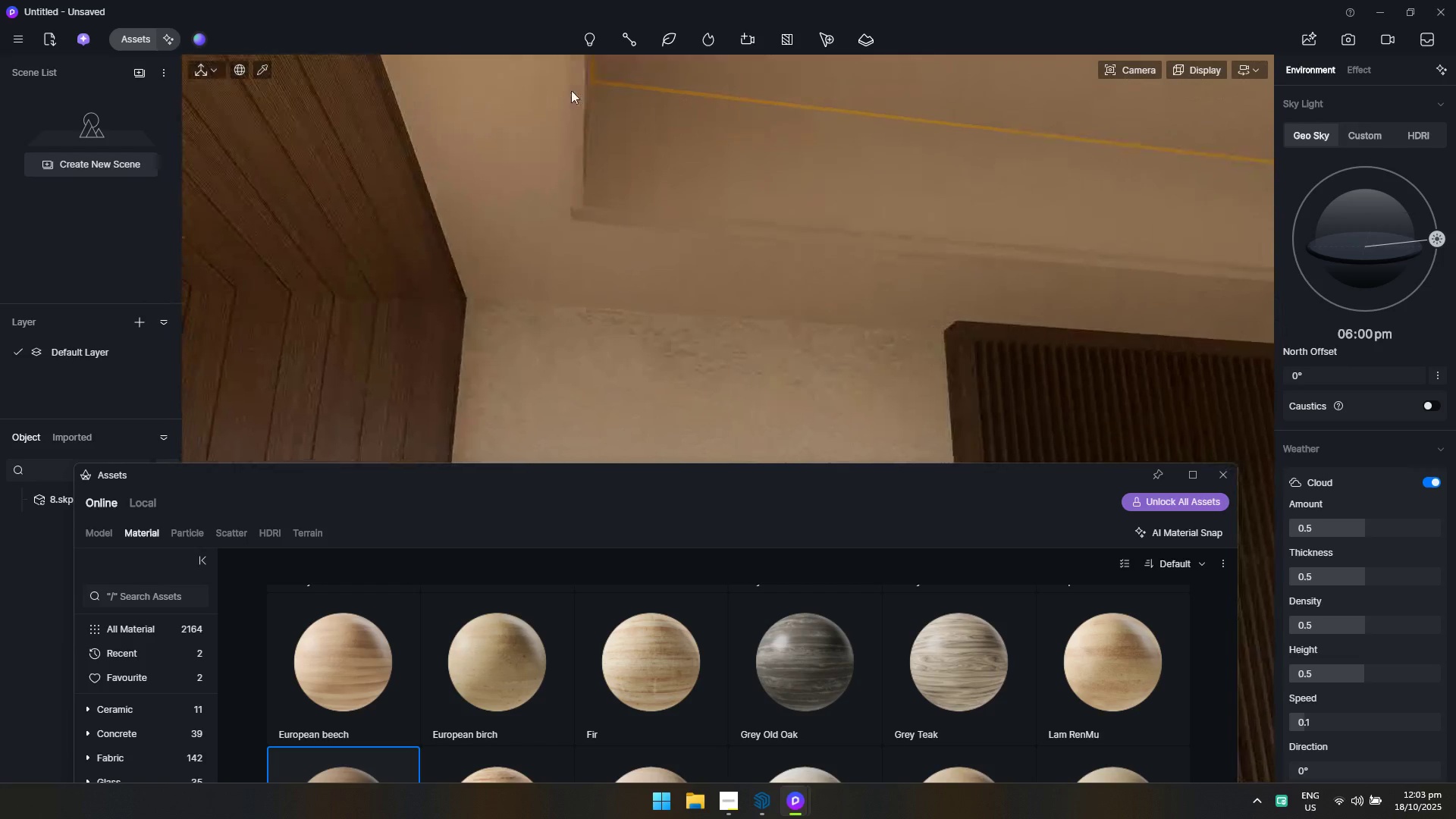 
left_click([593, 78])
 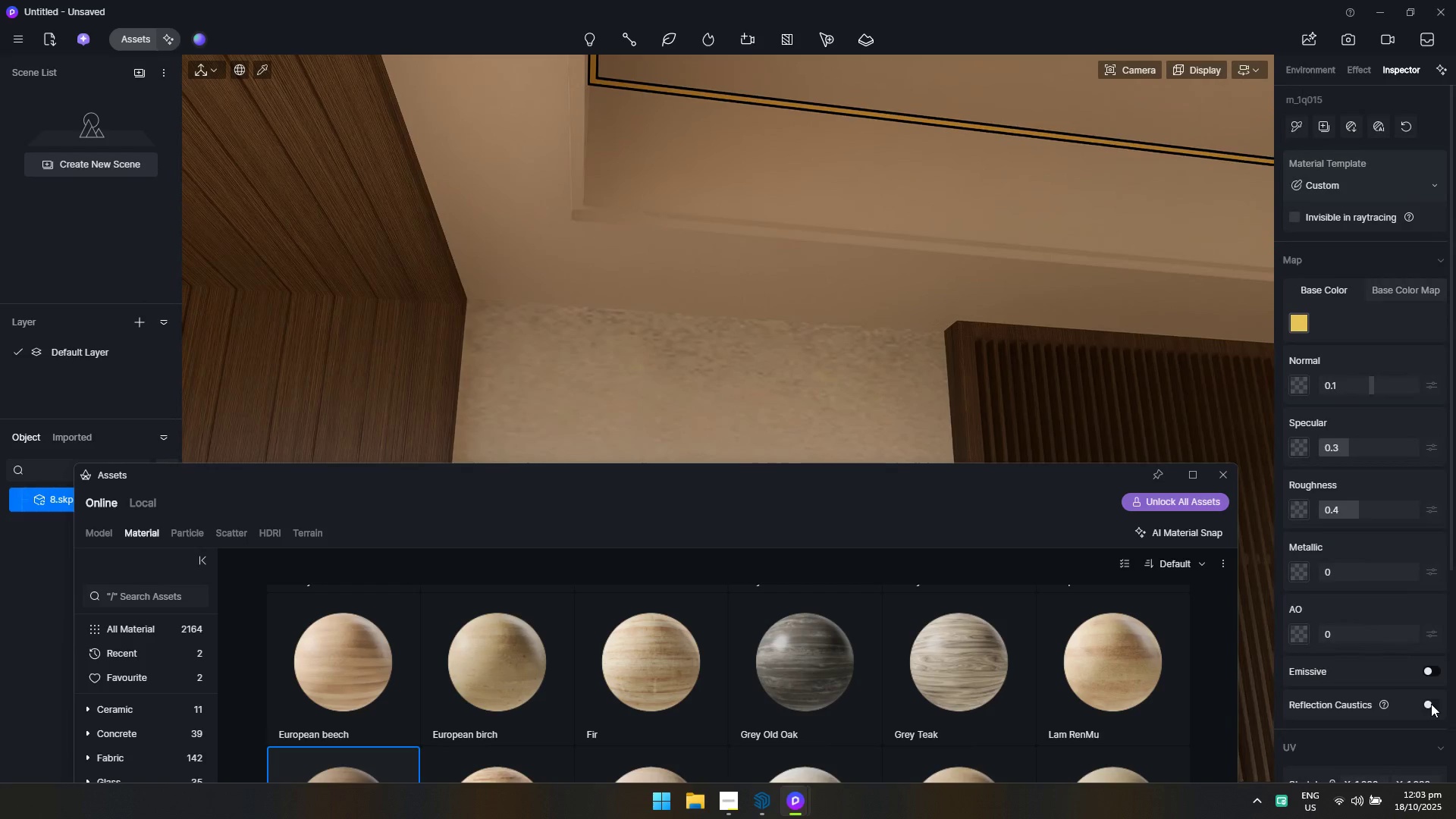 
double_click([1437, 670])
 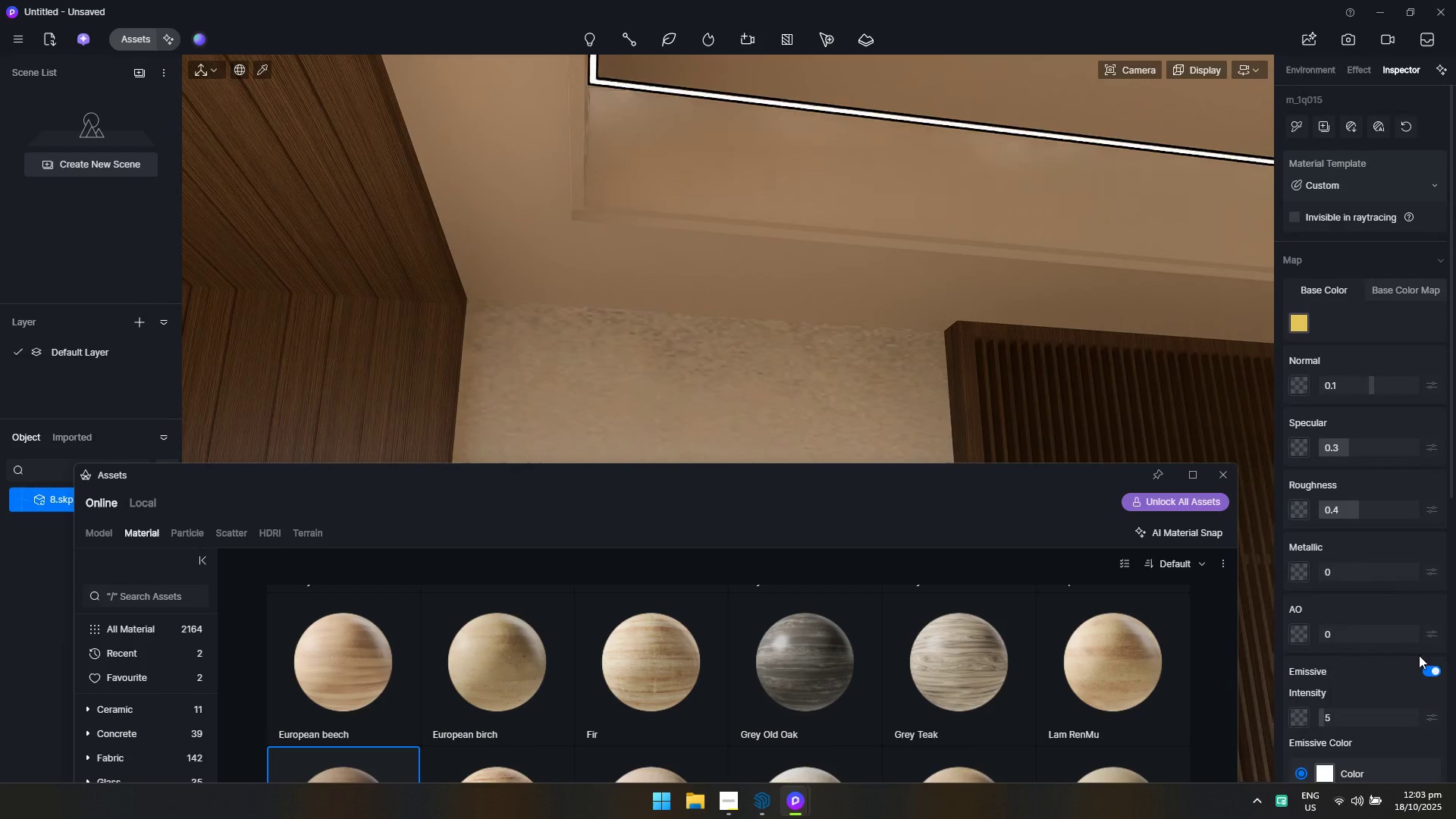 
type(sa)
 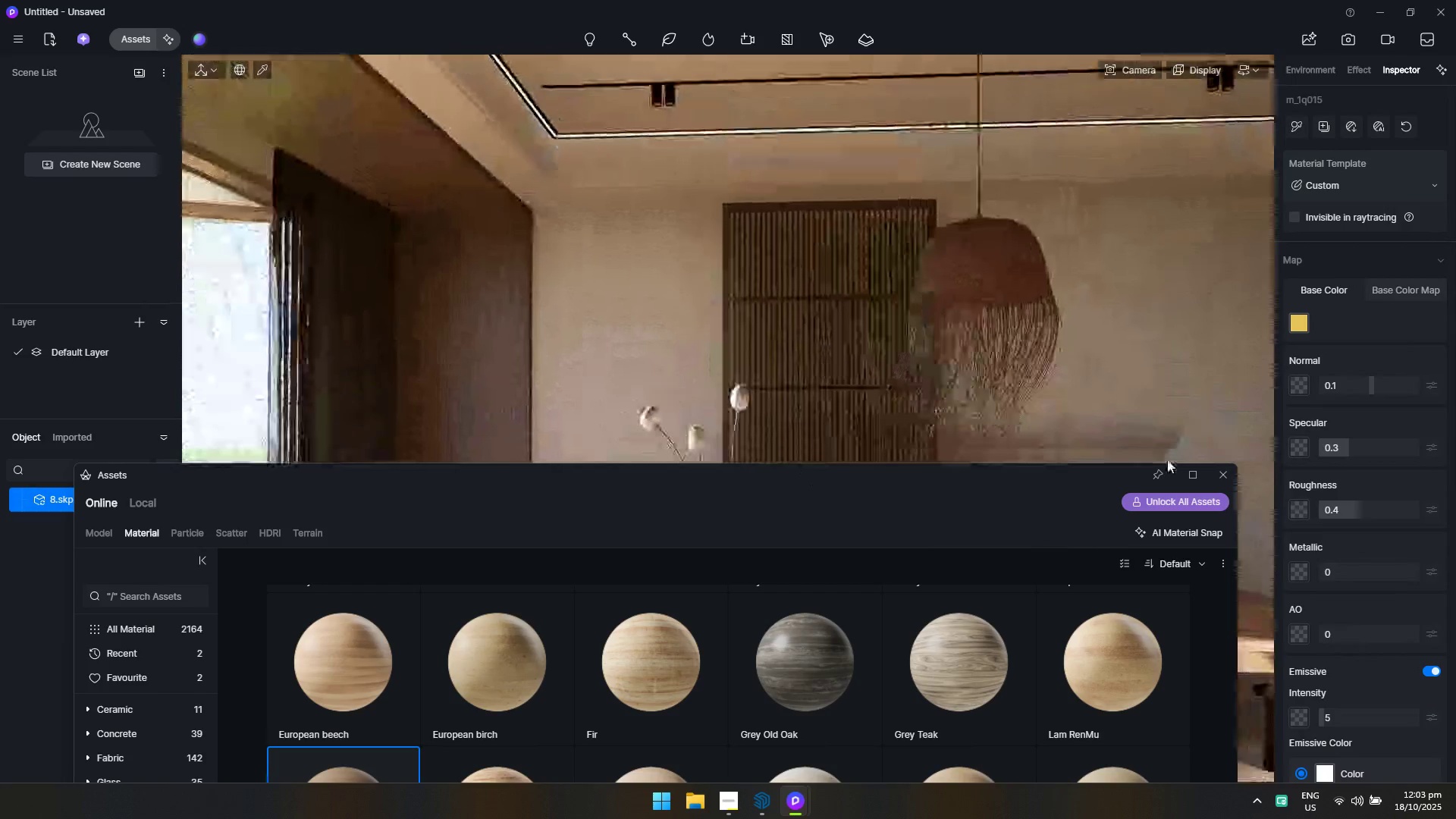 
hold_key(key=D, duration=0.65)
 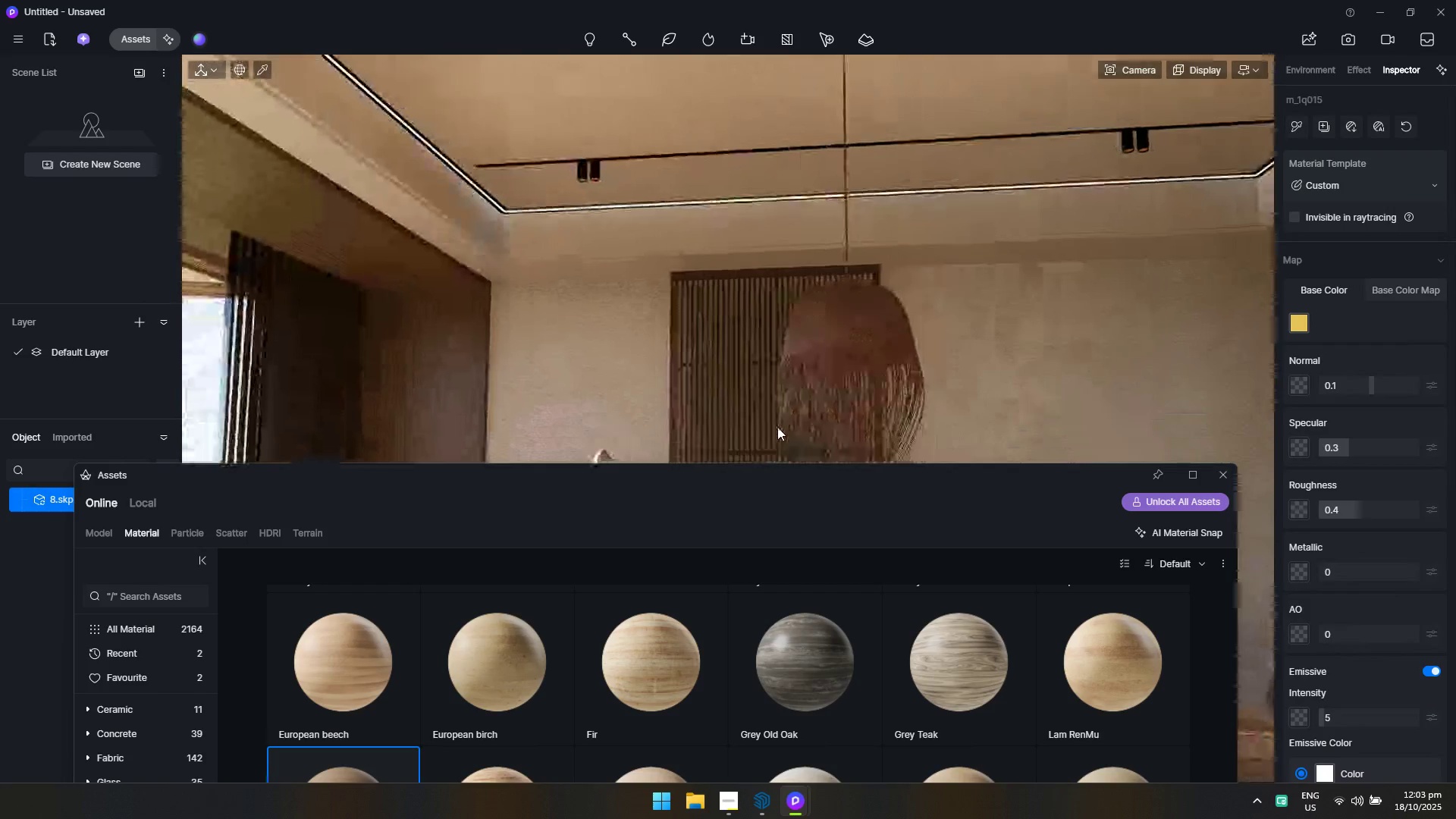 
left_click_drag(start_coordinate=[1323, 715], to_coordinate=[1329, 716])
 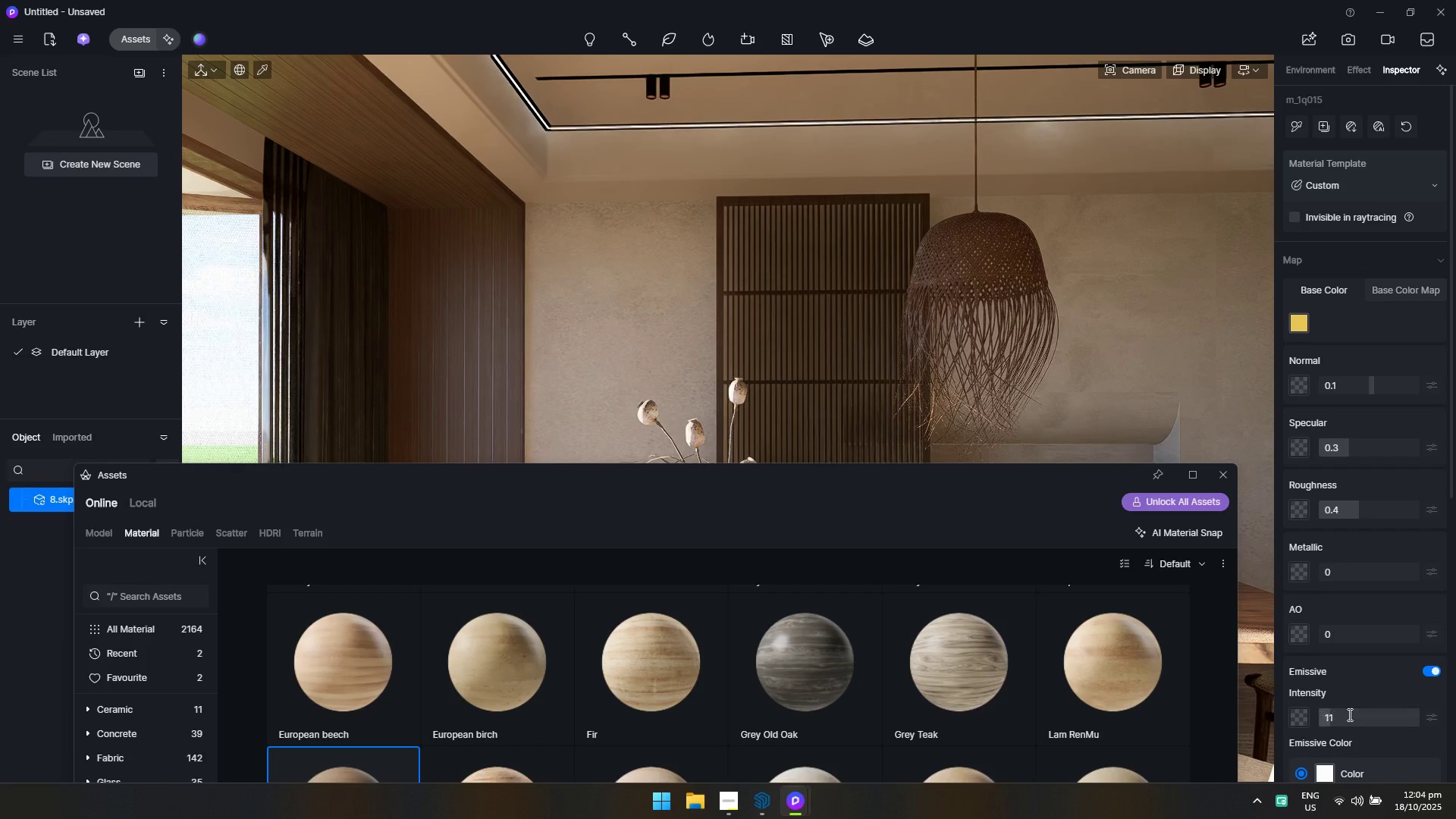 
left_click([1348, 714])
 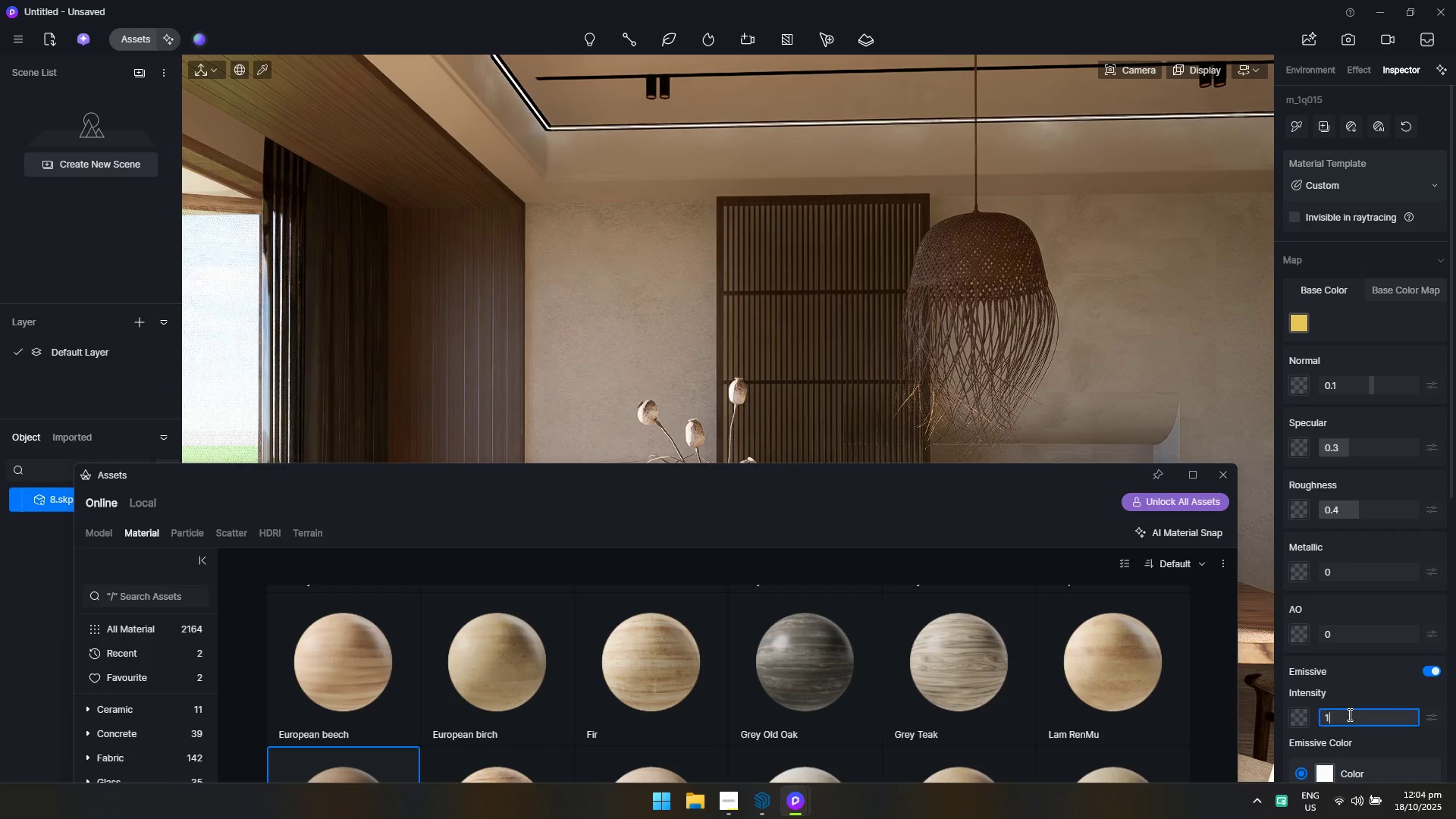 
type(12=)
key(Backspace)
key(Backspace)
key(Backspace)
type(20)
 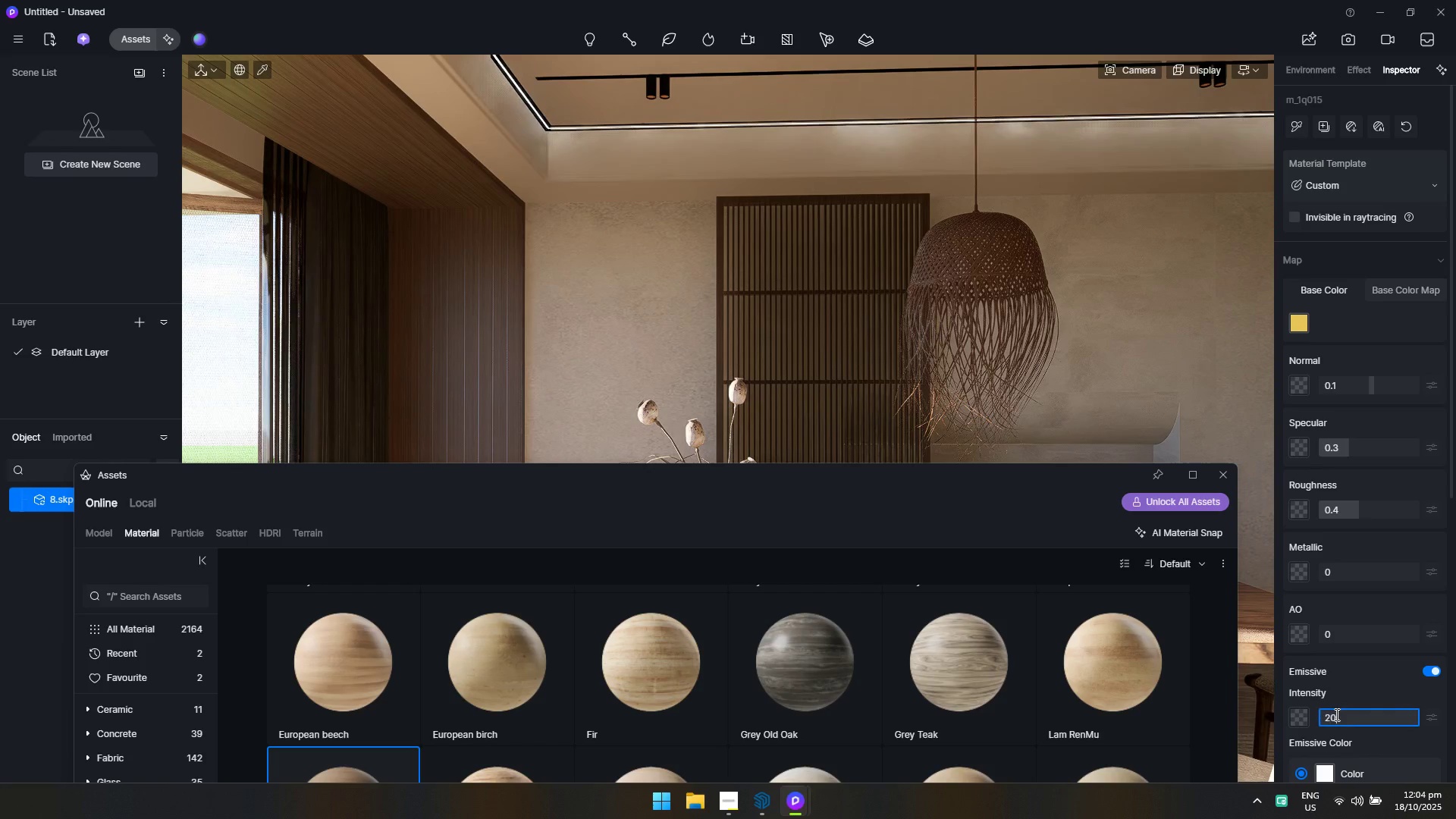 
key(Enter)
 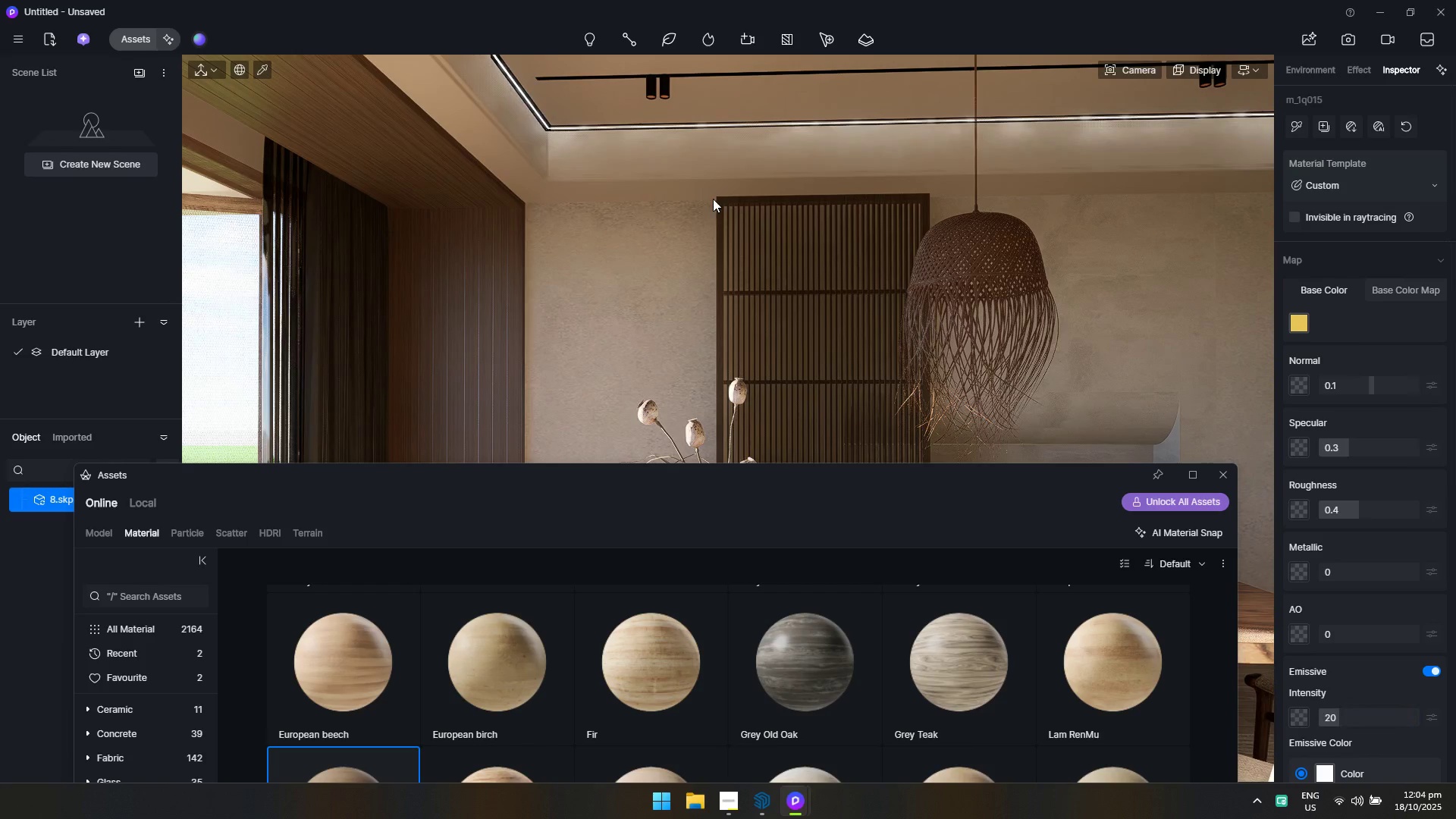 
type(ww)
 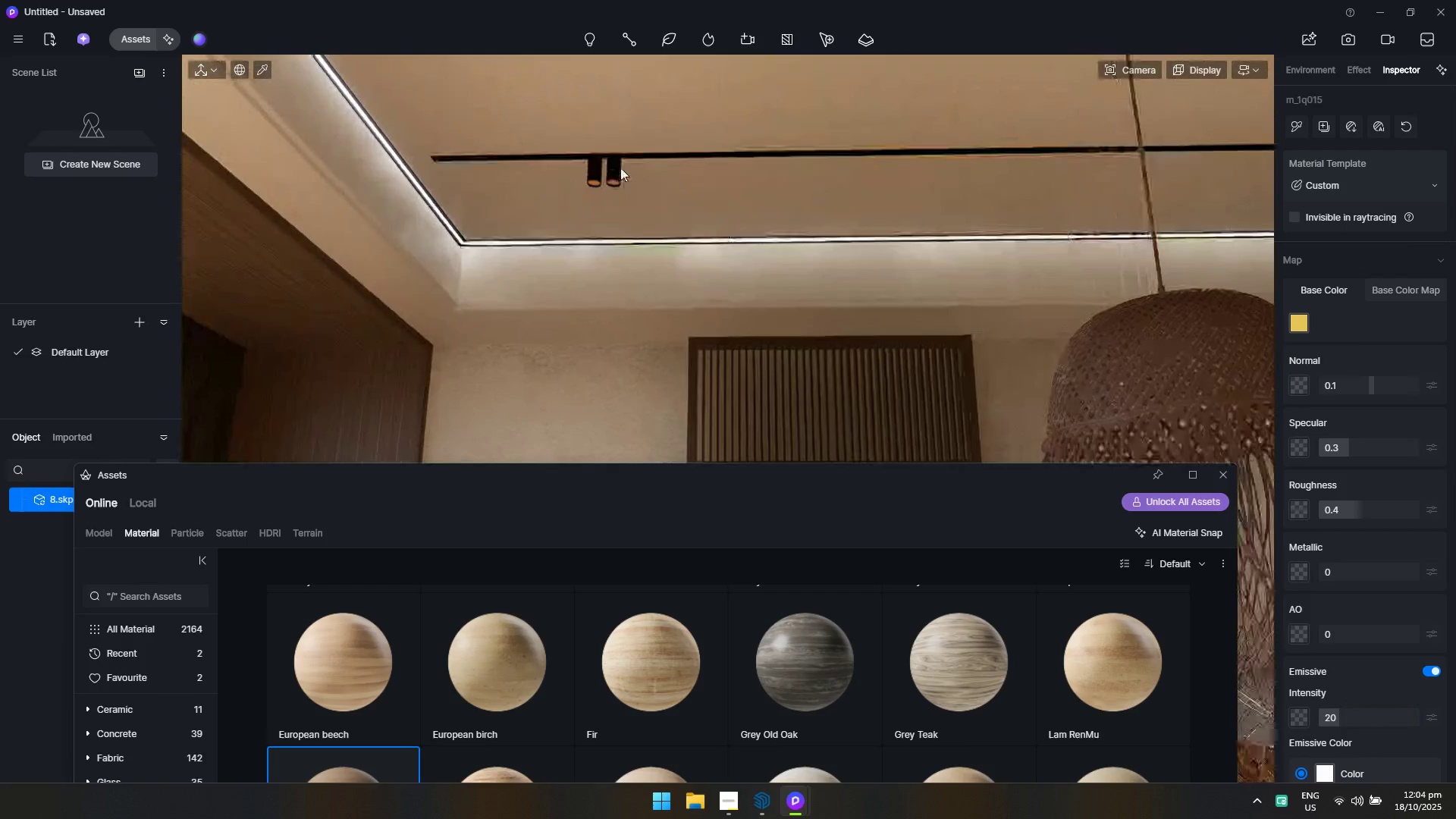 
scroll: coordinate [657, 80], scroll_direction: up, amount: 3.0
 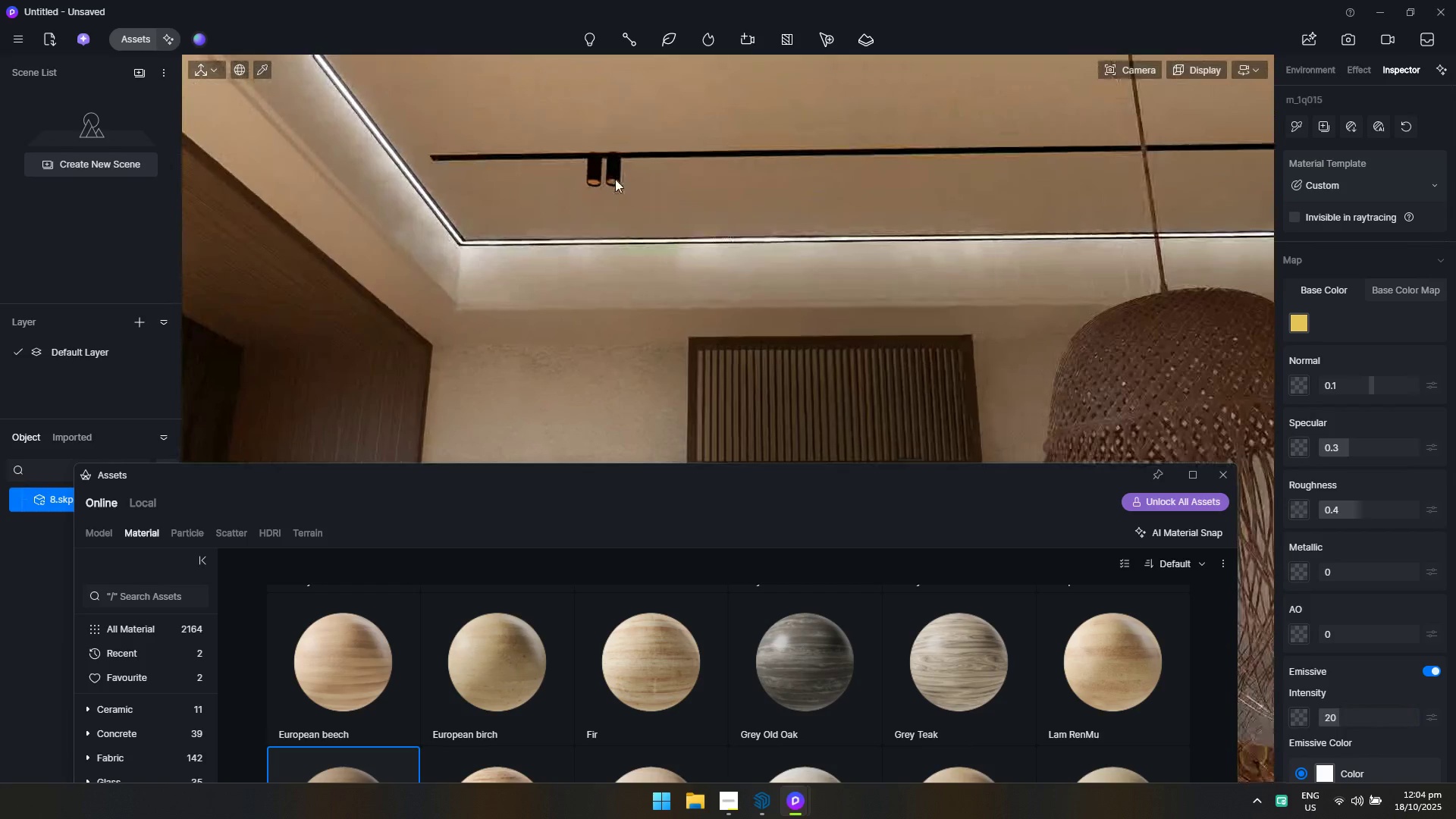 
left_click([613, 182])
 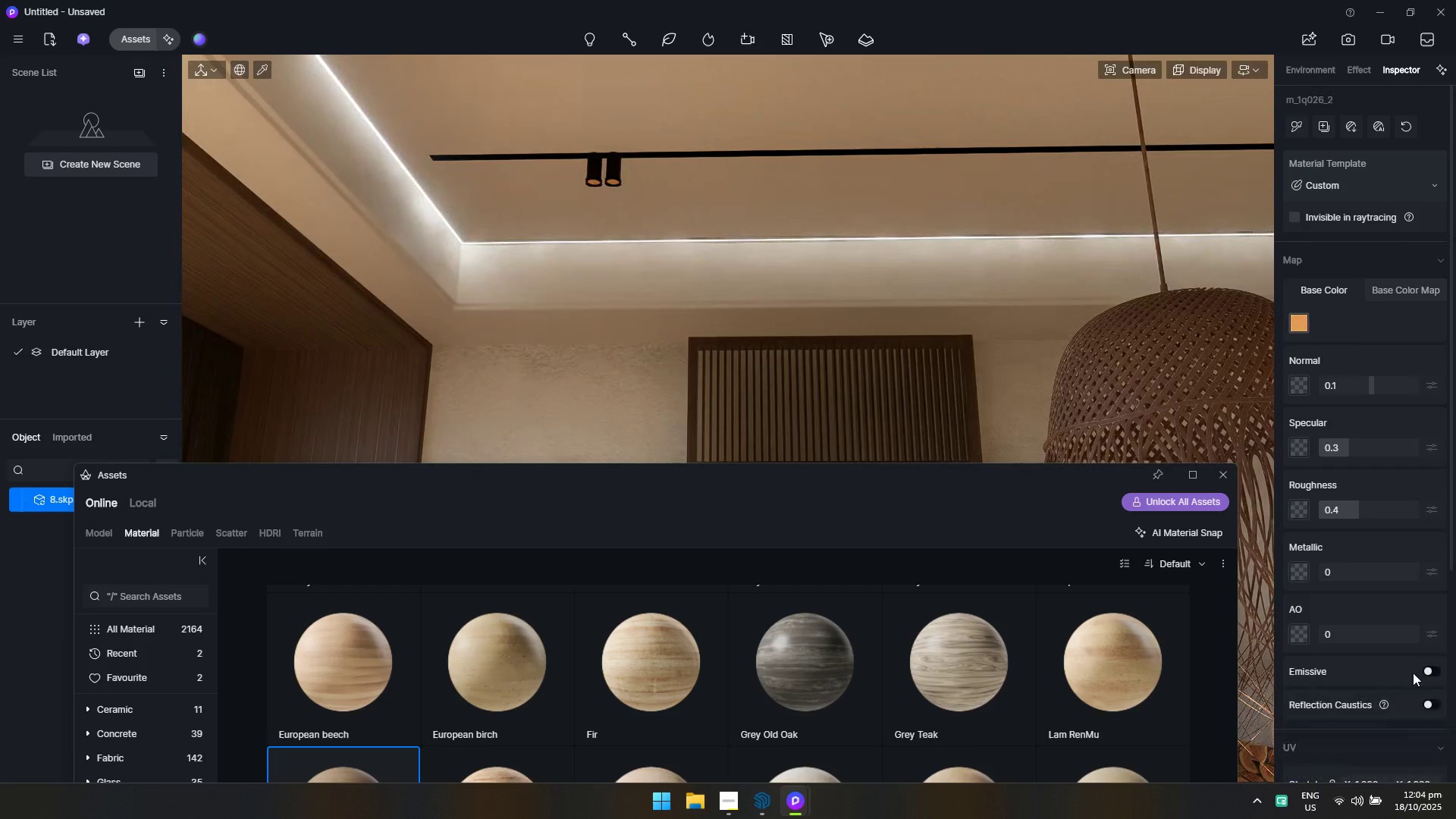 
left_click([1430, 673])
 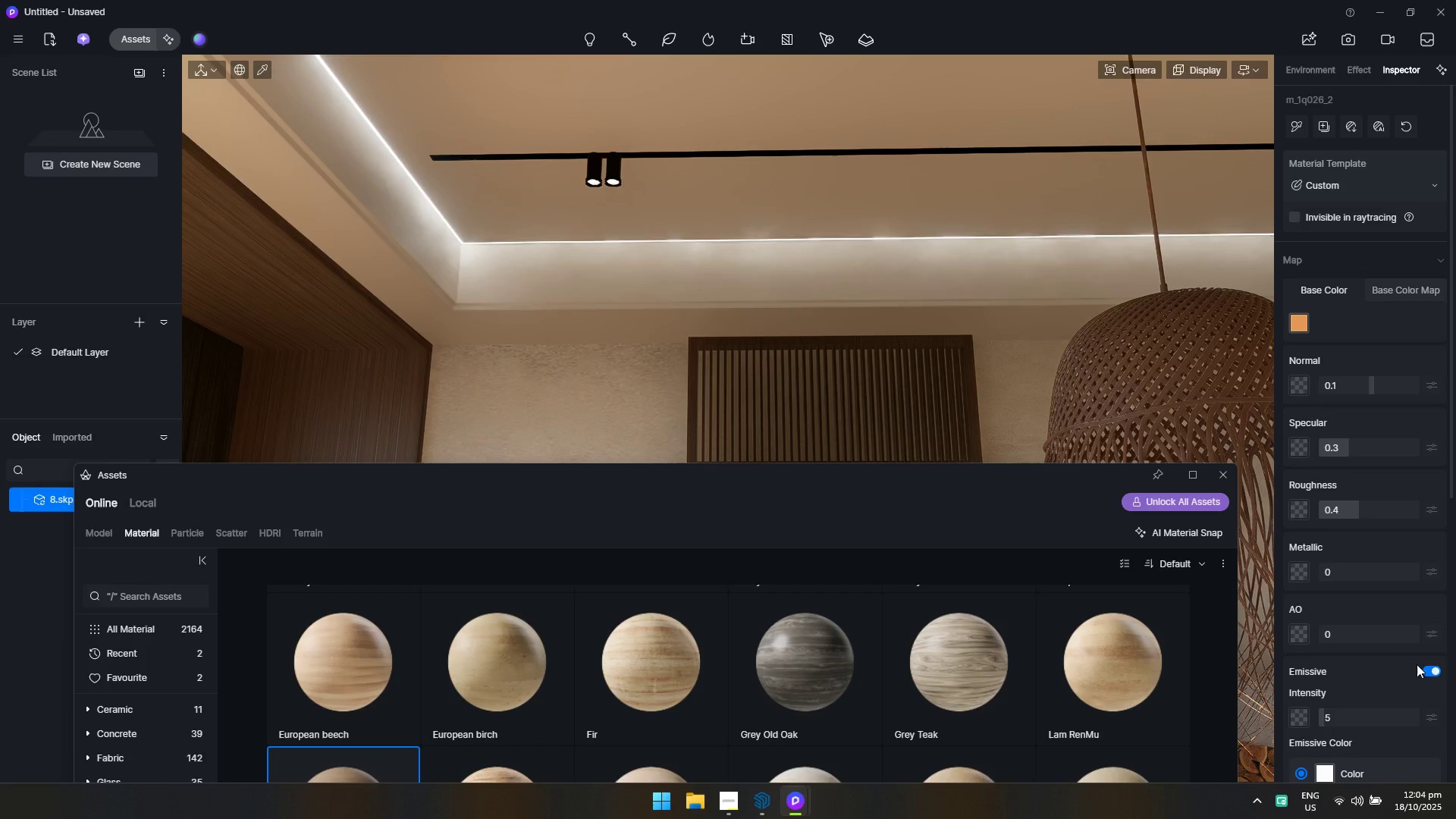 
hold_key(key=S, duration=0.55)
 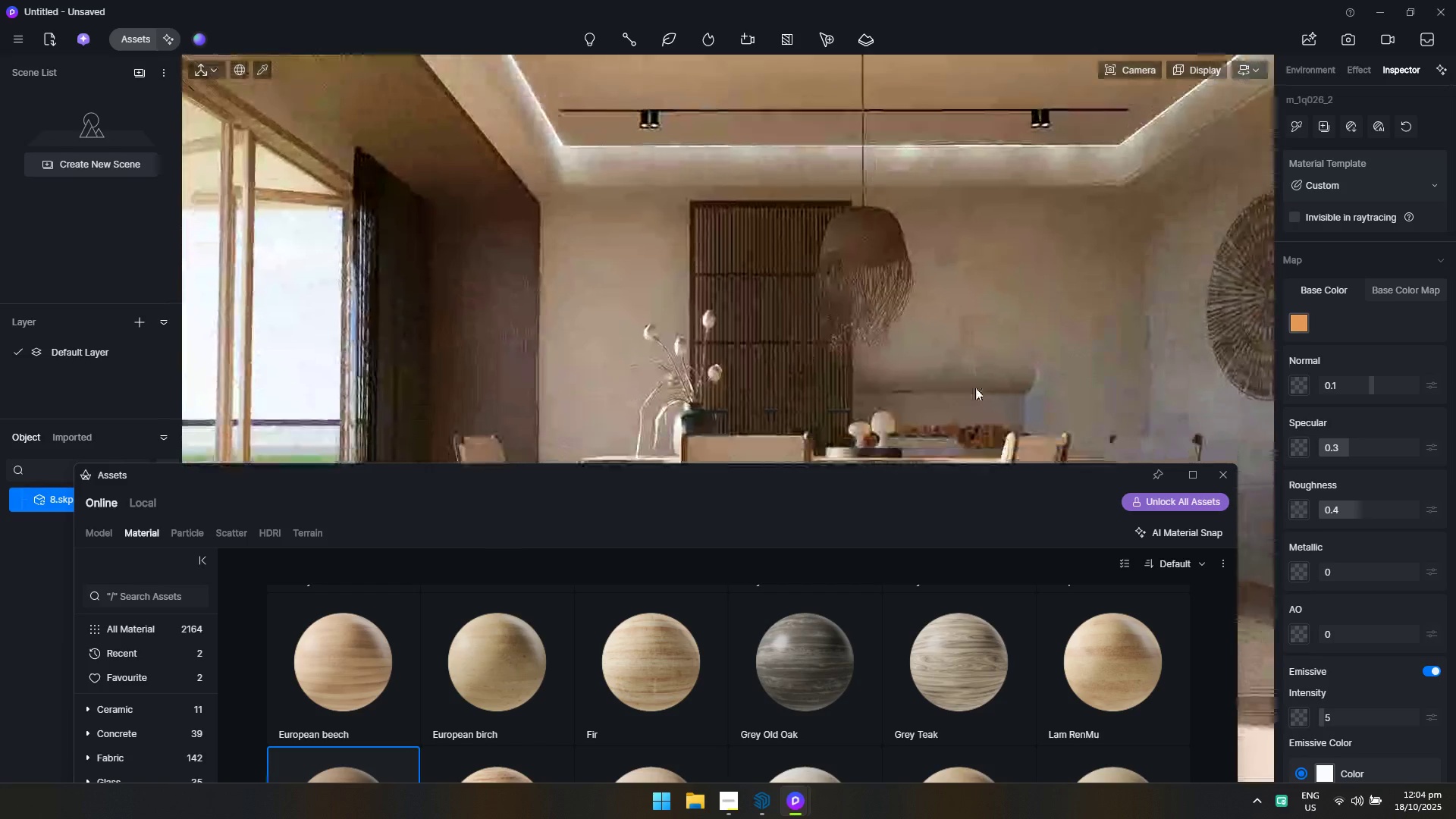 
key(D)
 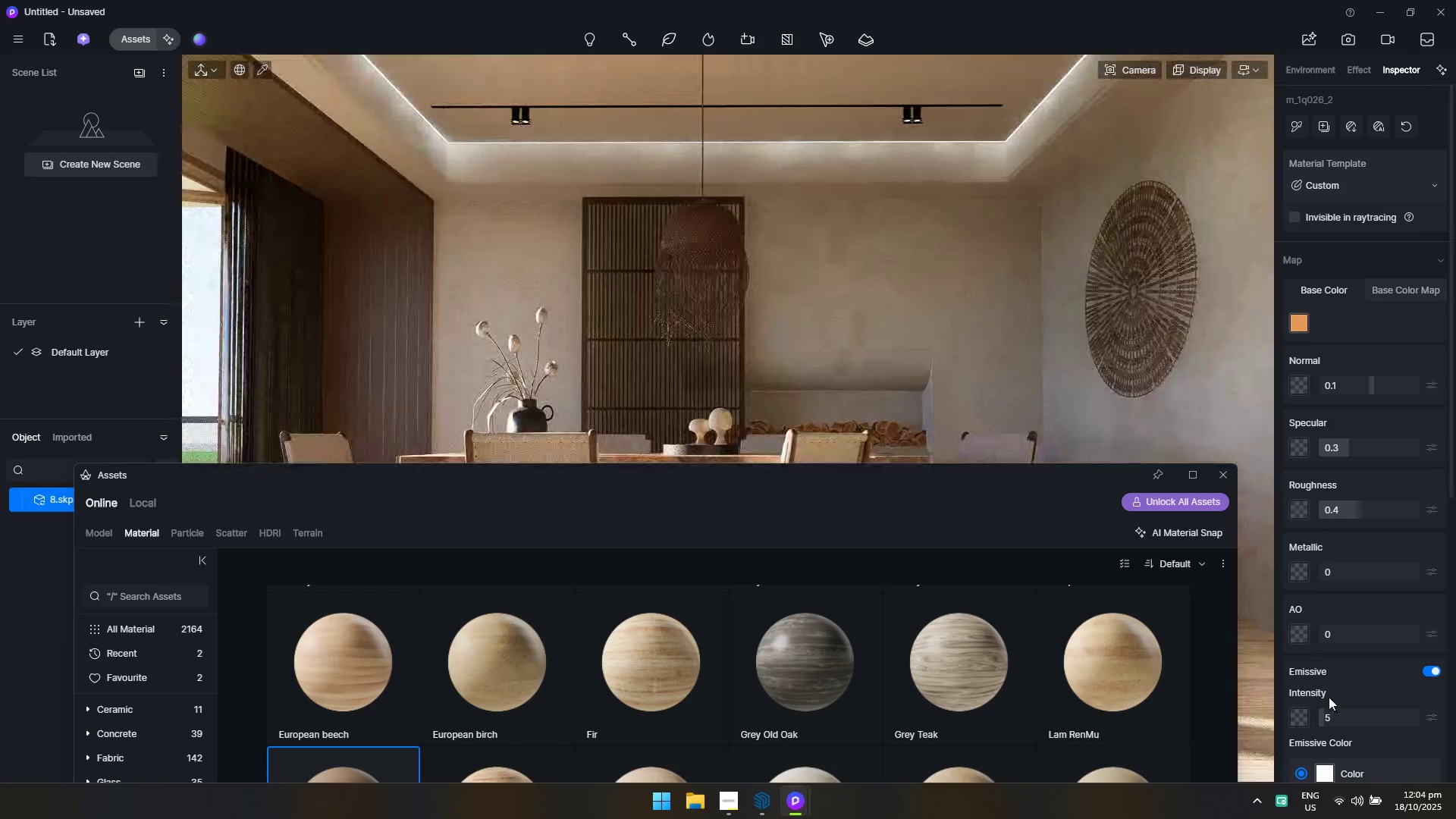 
left_click([1333, 714])
 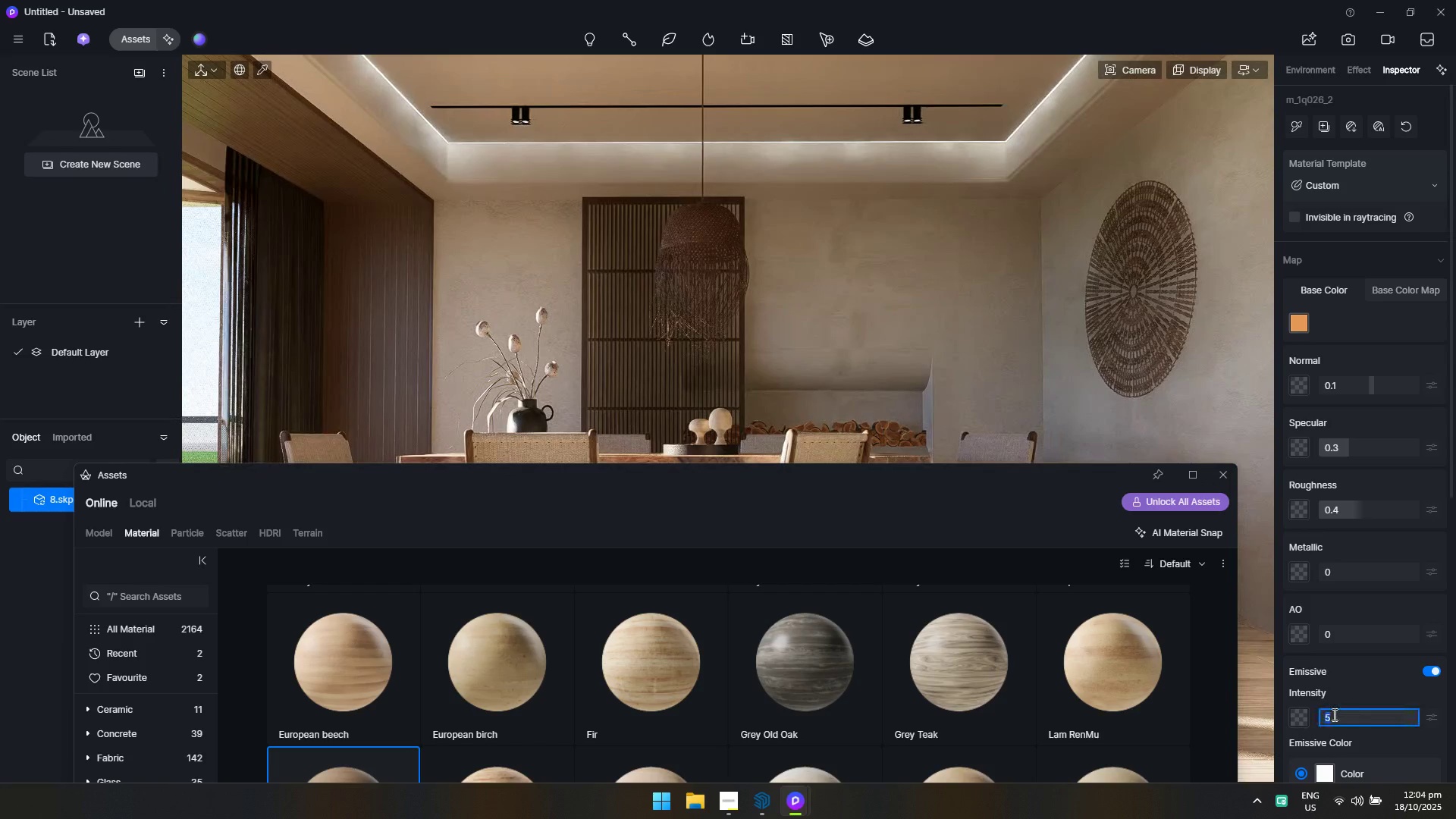 
type(10)
 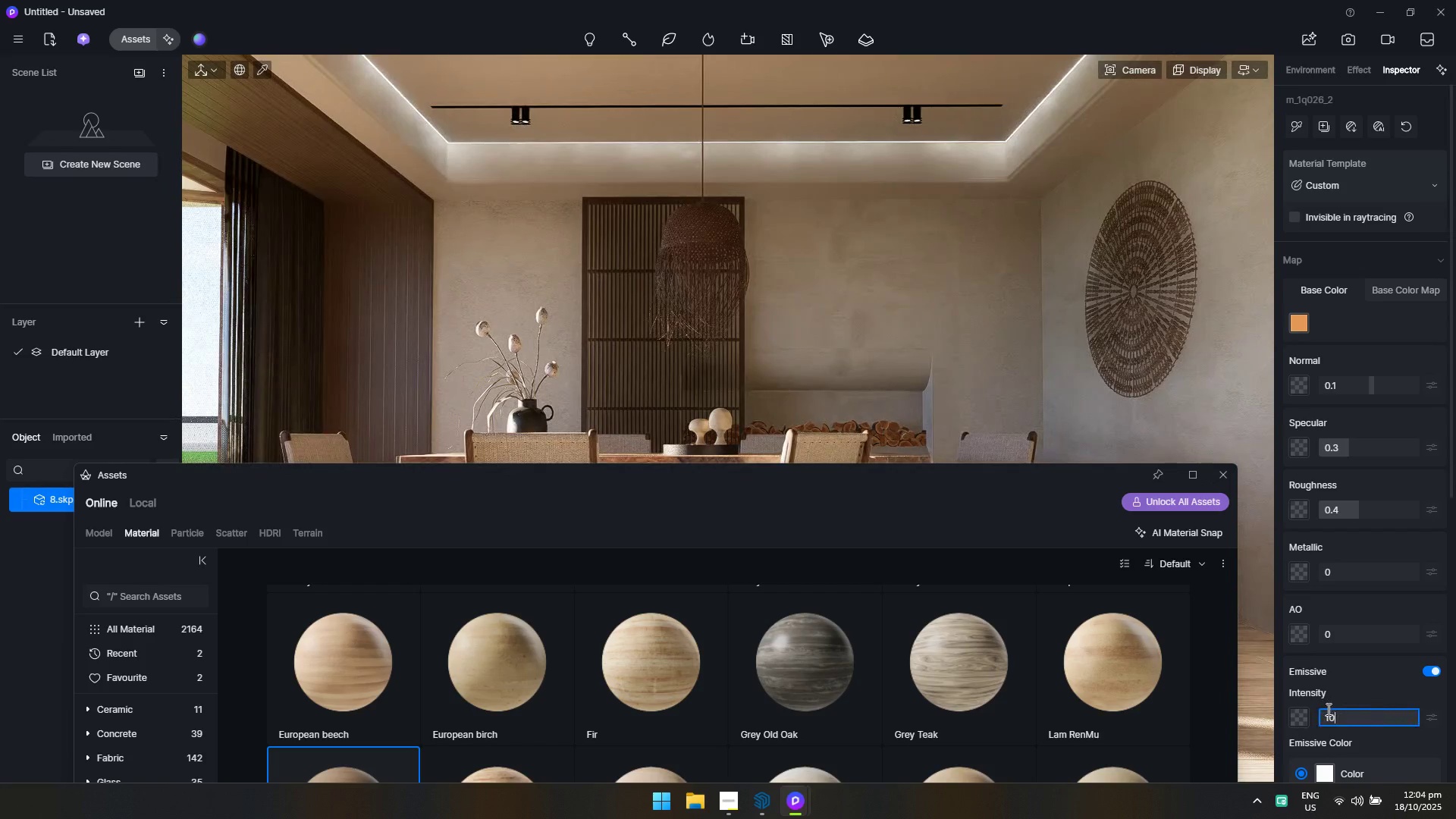 
key(Enter)
 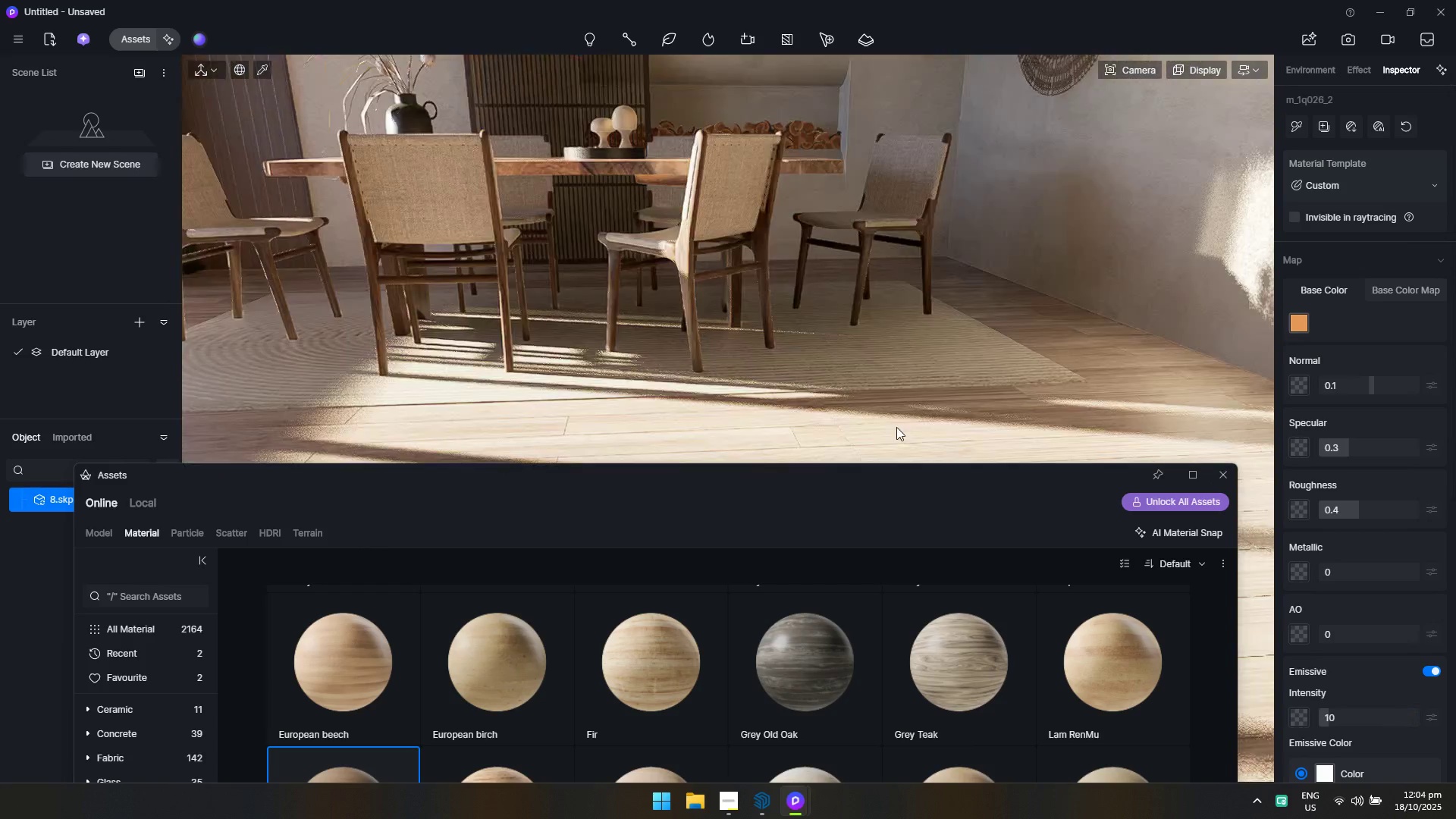 
type(qq)
key(Escape)
 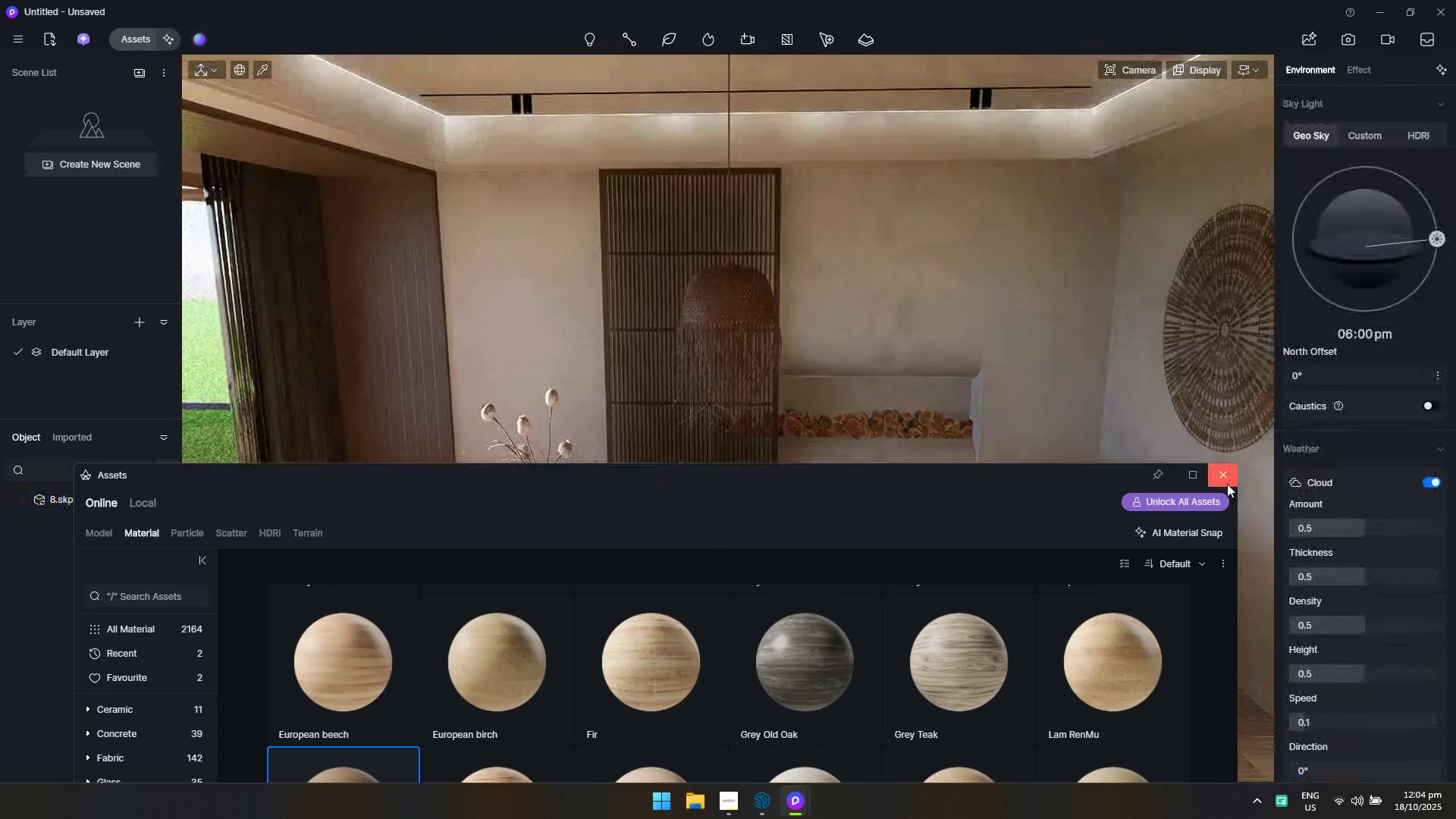 
left_click([1227, 484])
 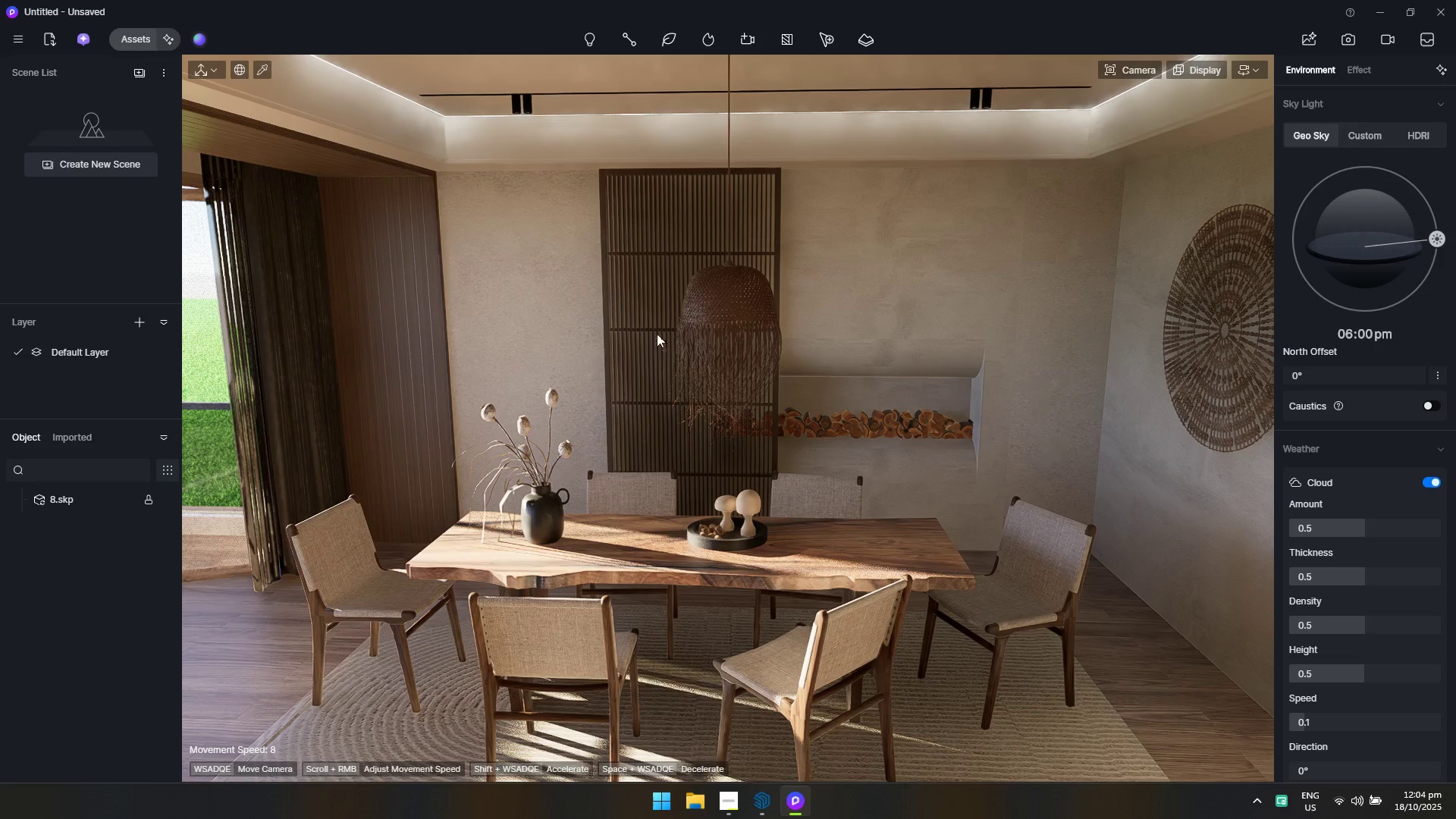 
hold_key(key=A, duration=0.3)
 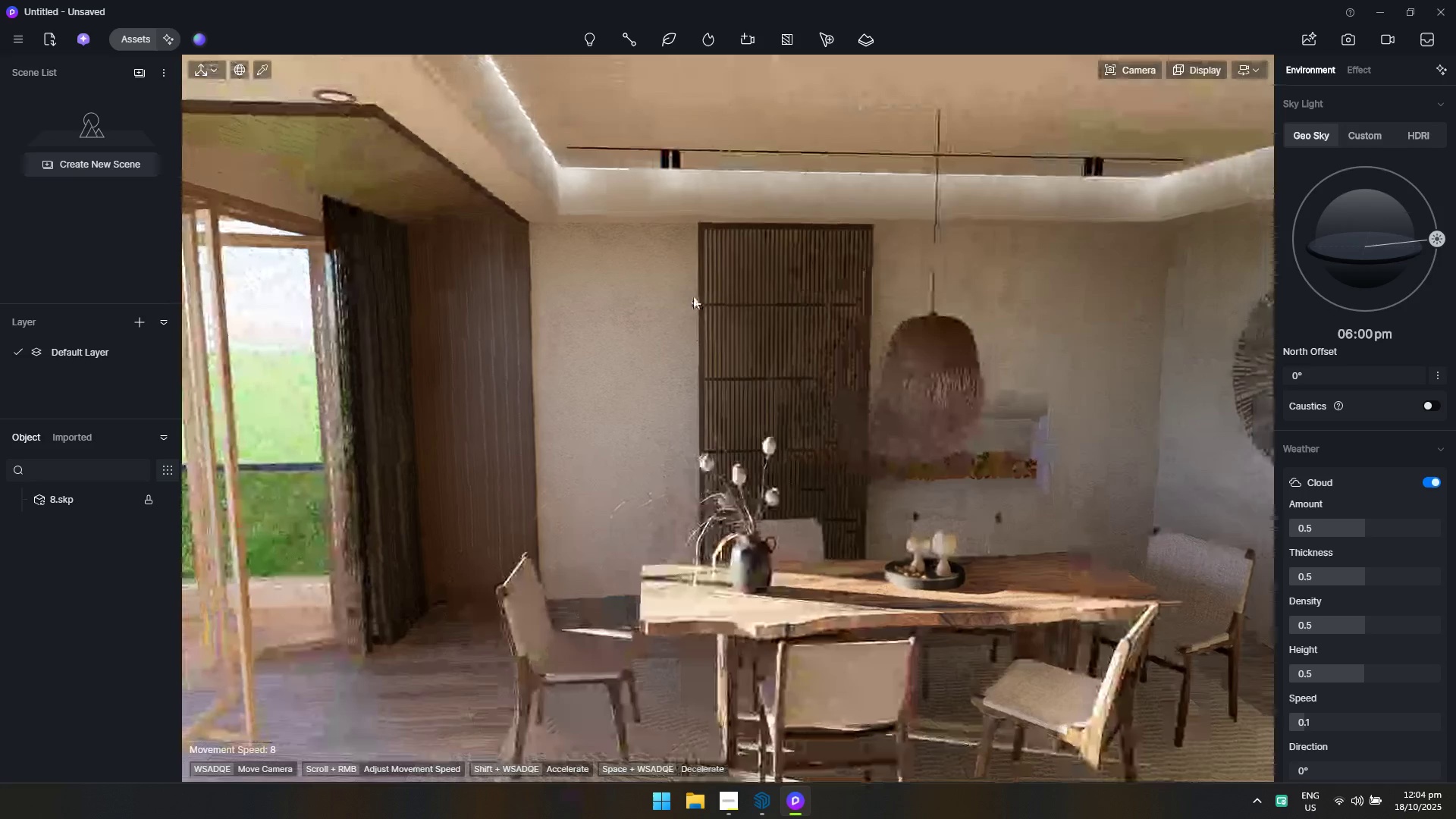 
type(dadsawq)
 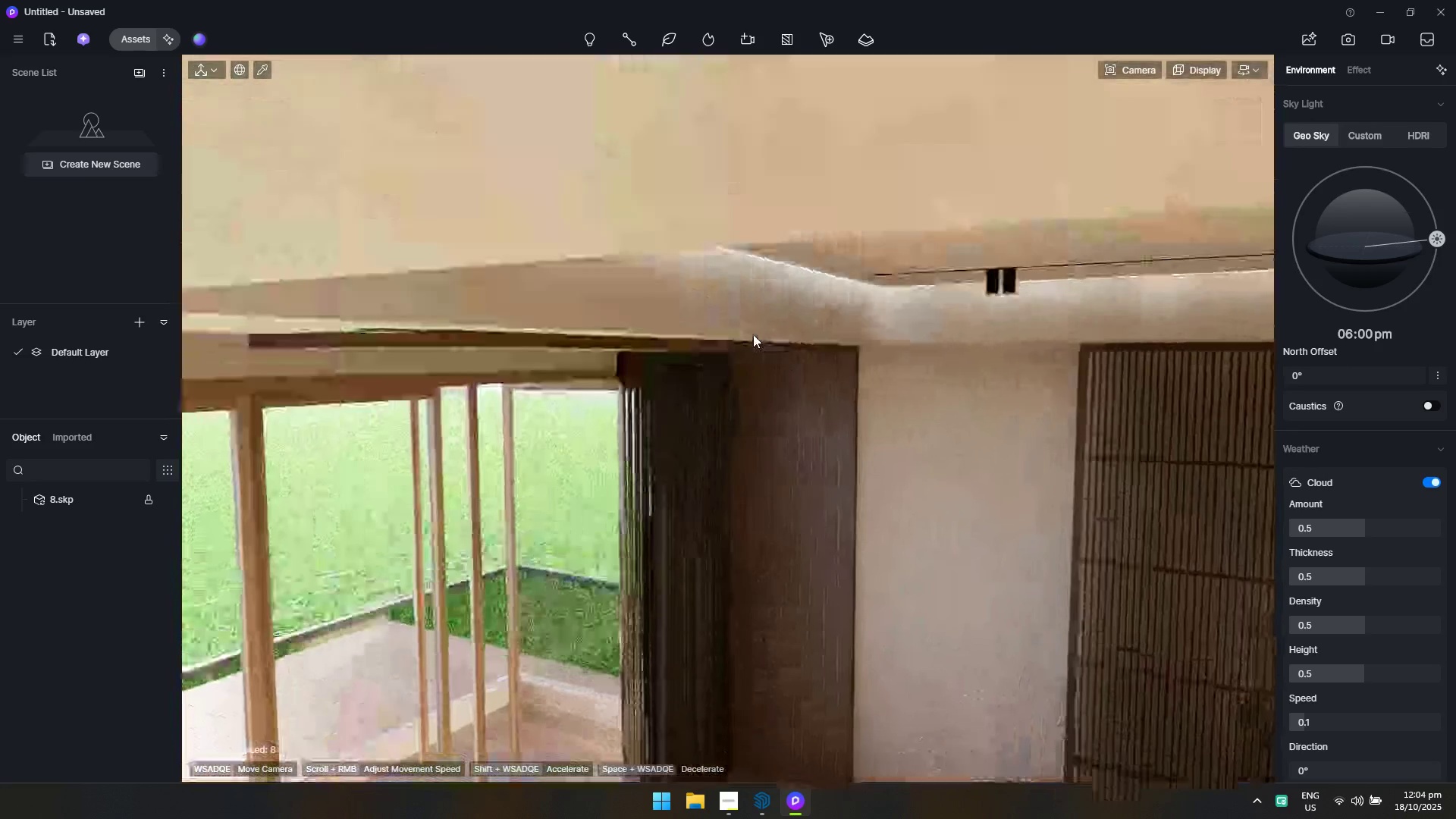 
hold_key(key=E, duration=0.48)
 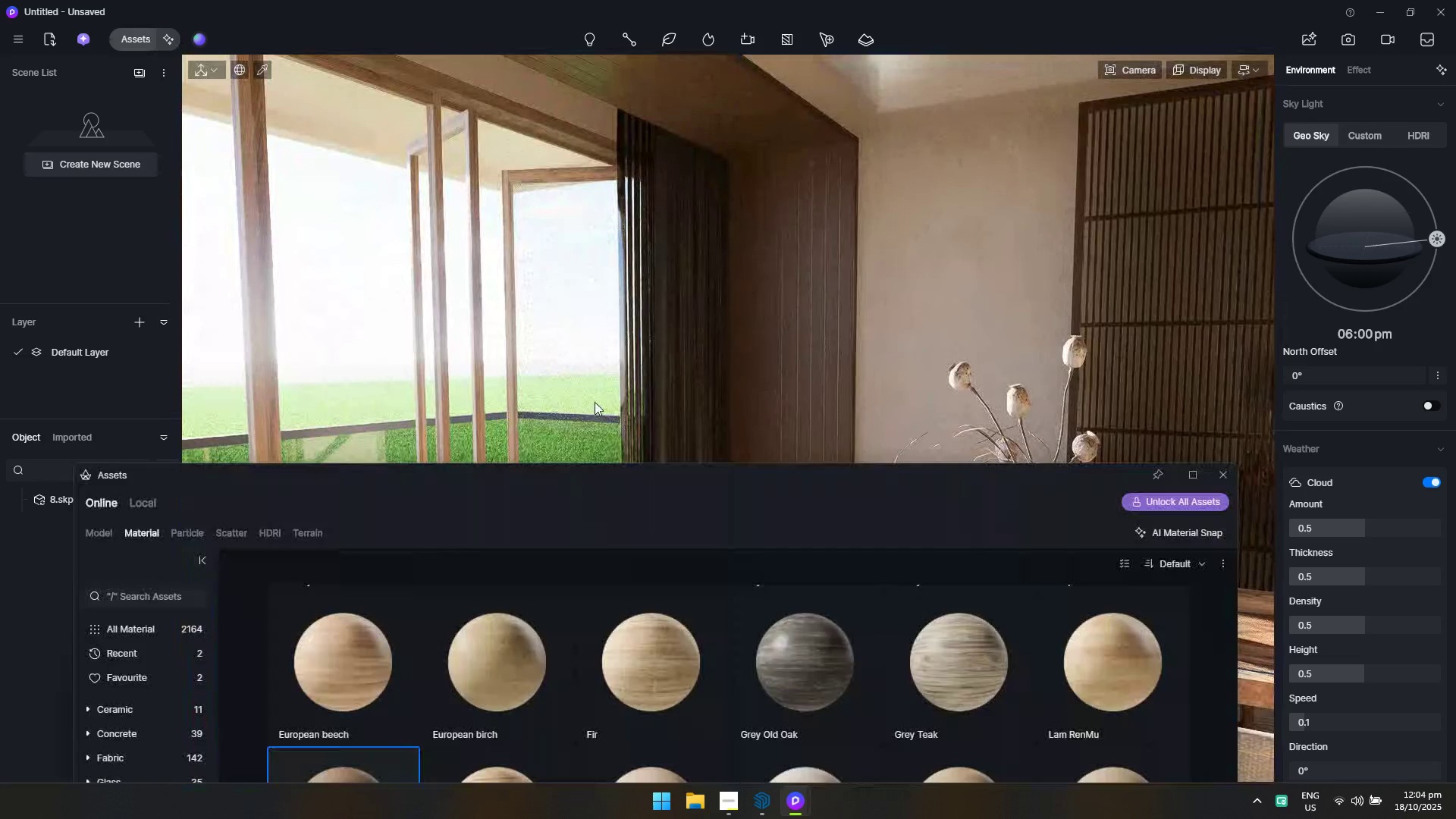 
left_click_drag(start_coordinate=[554, 470], to_coordinate=[886, 196])
 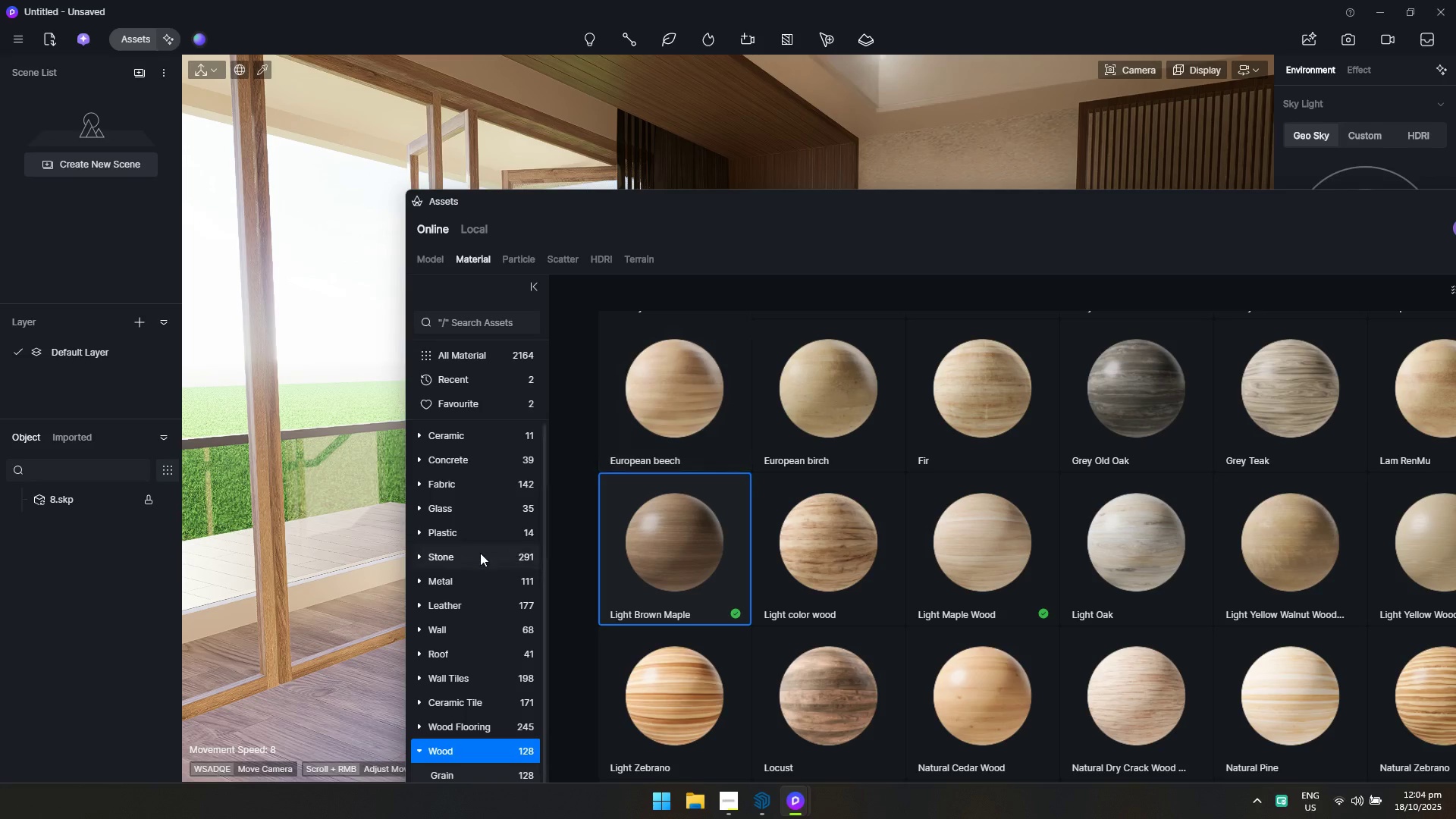 
scroll: coordinate [483, 670], scroll_direction: down, amount: 1.0
 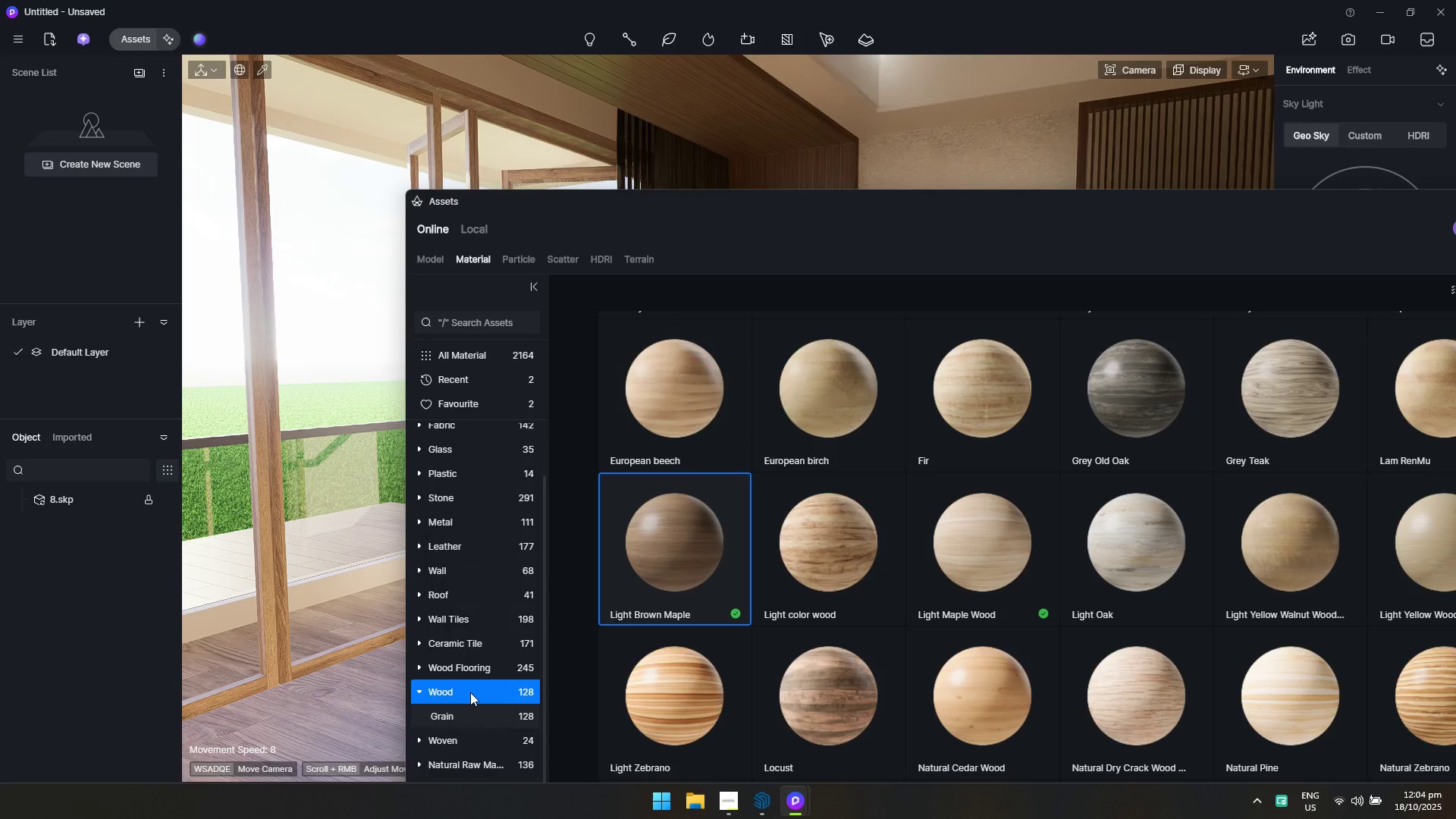 
scroll: coordinate [470, 693], scroll_direction: up, amount: 2.0
 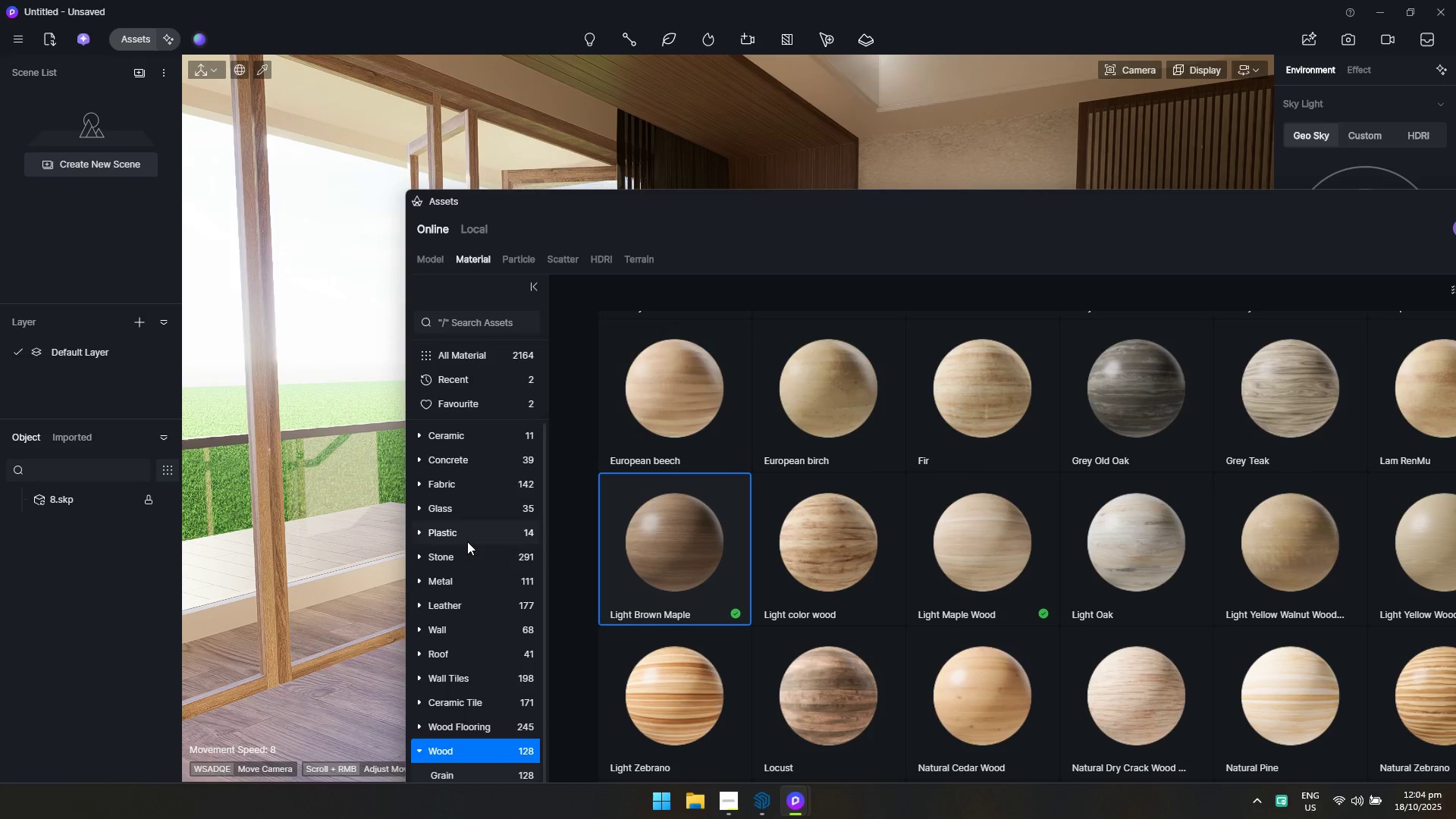 
scroll: coordinate [454, 623], scroll_direction: down, amount: 4.0
 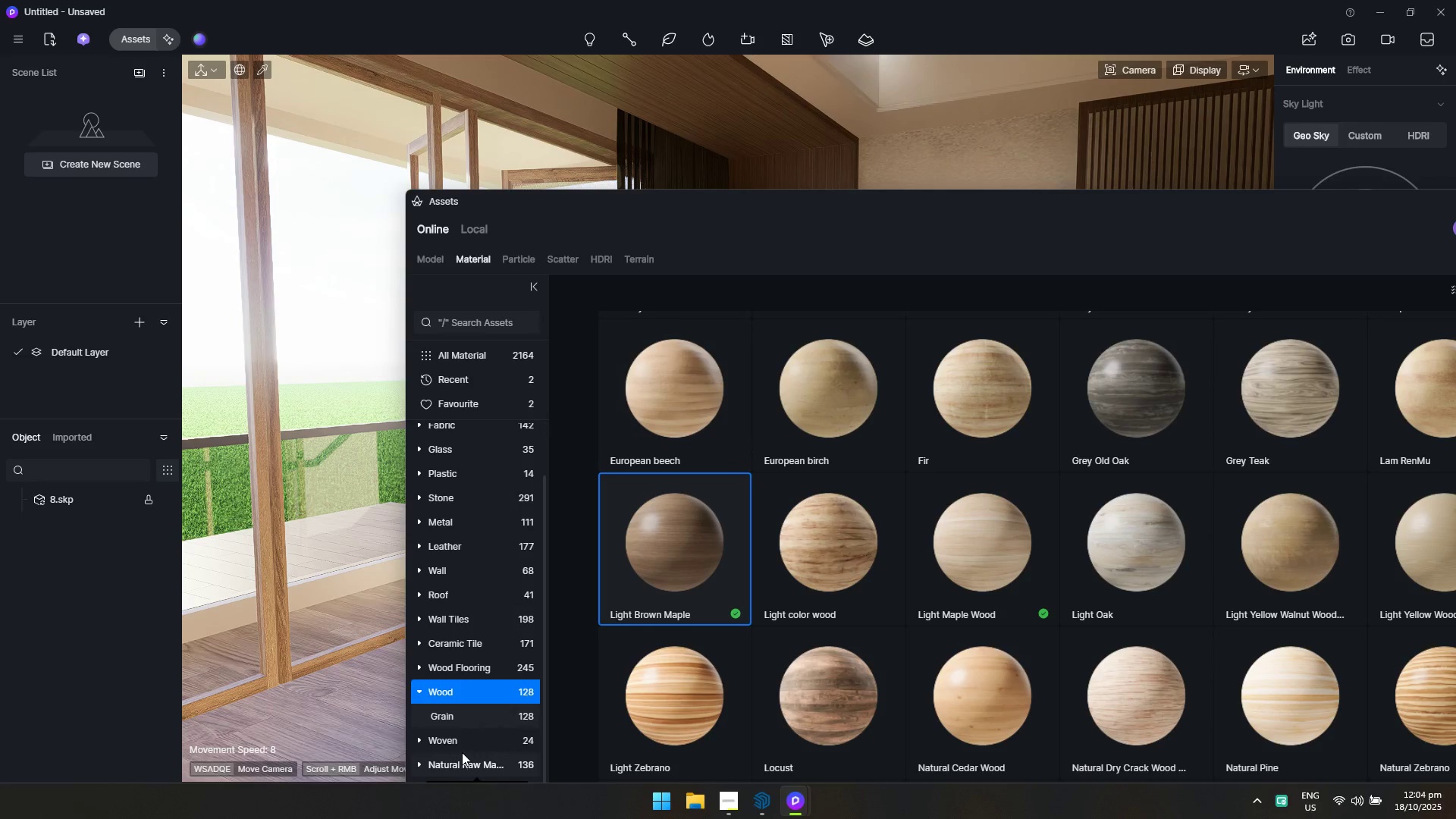 
left_click([463, 748])
 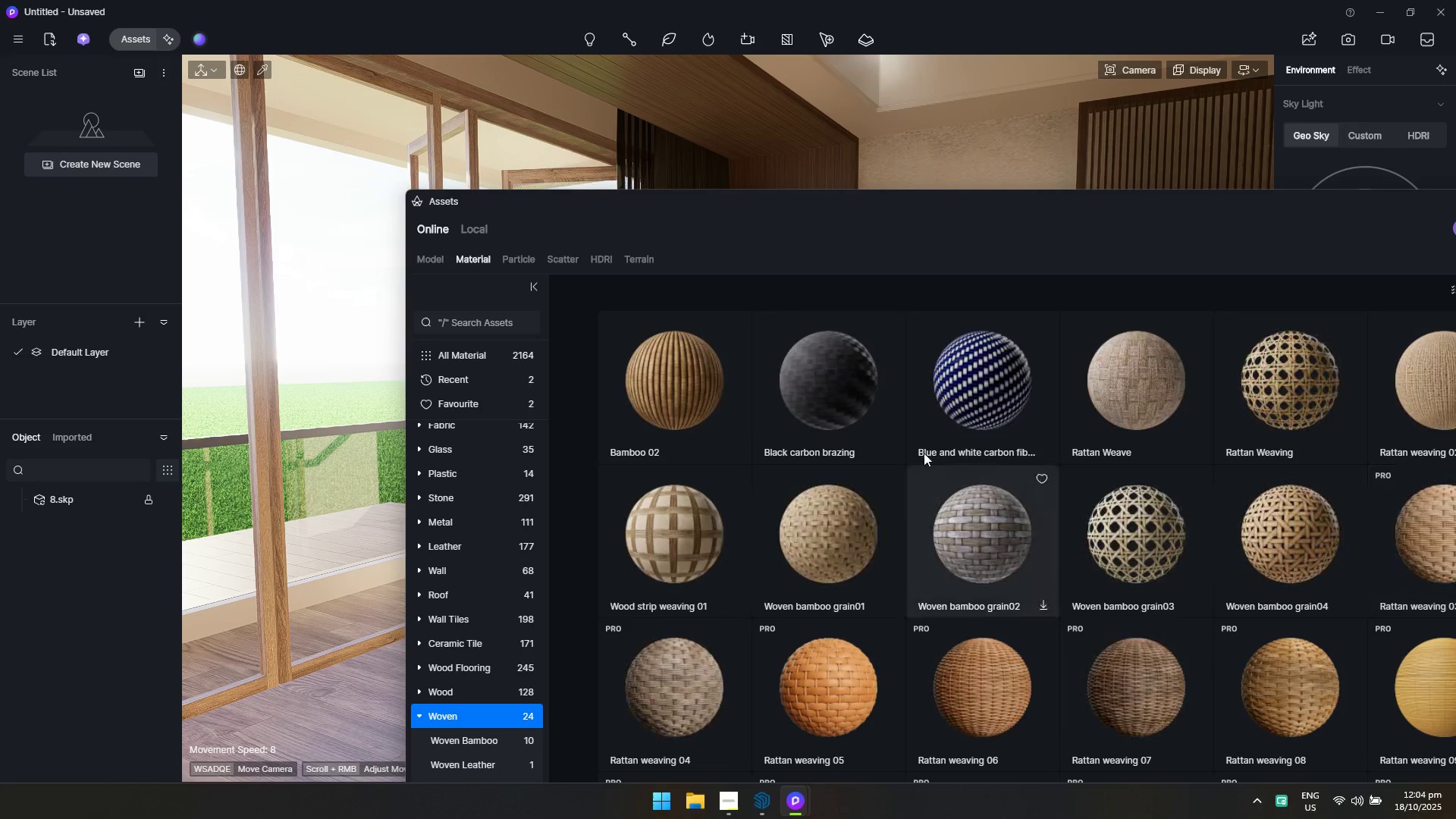 
scroll: coordinate [519, 573], scroll_direction: up, amount: 1.0
 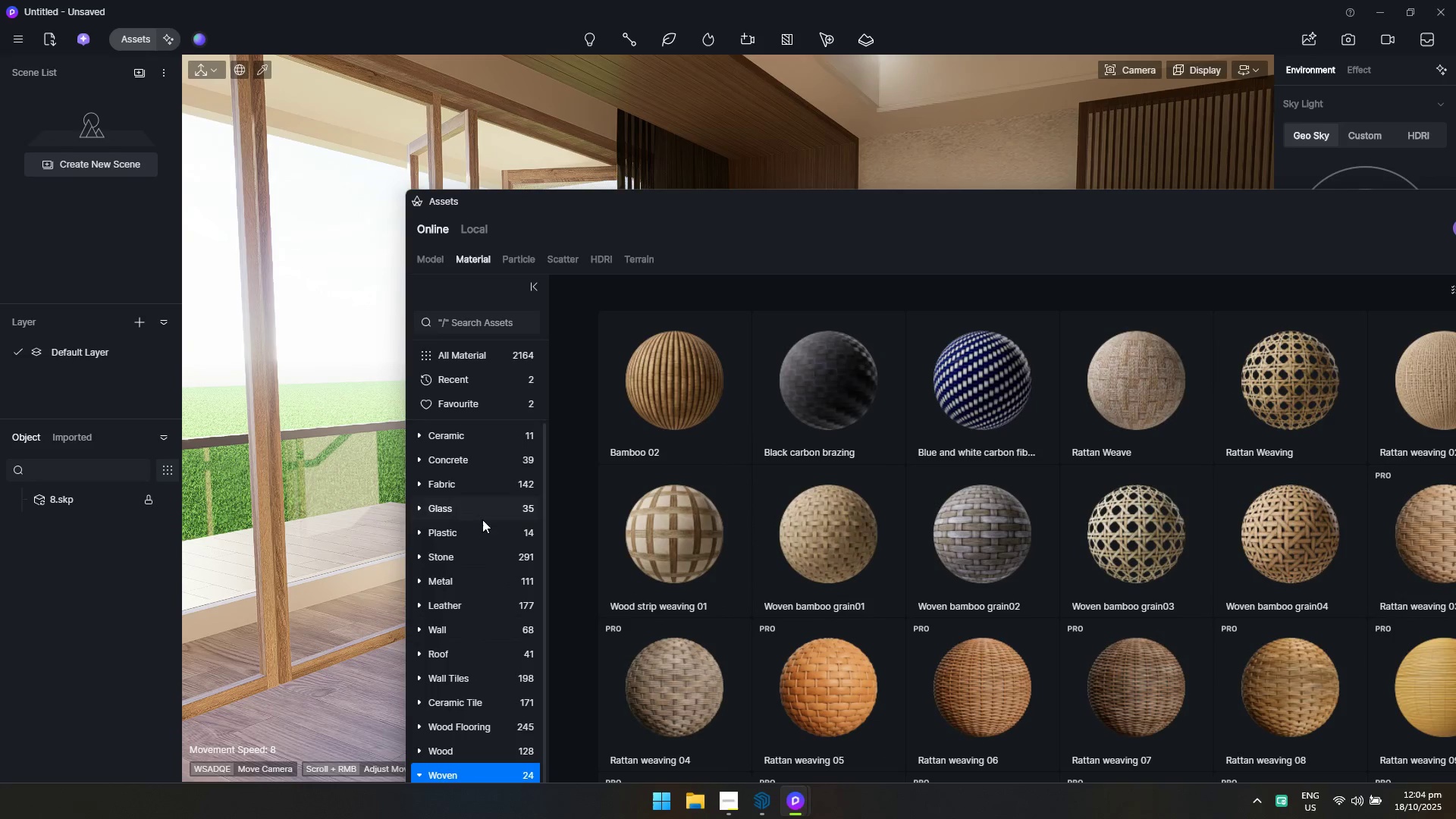 
left_click([488, 488])
 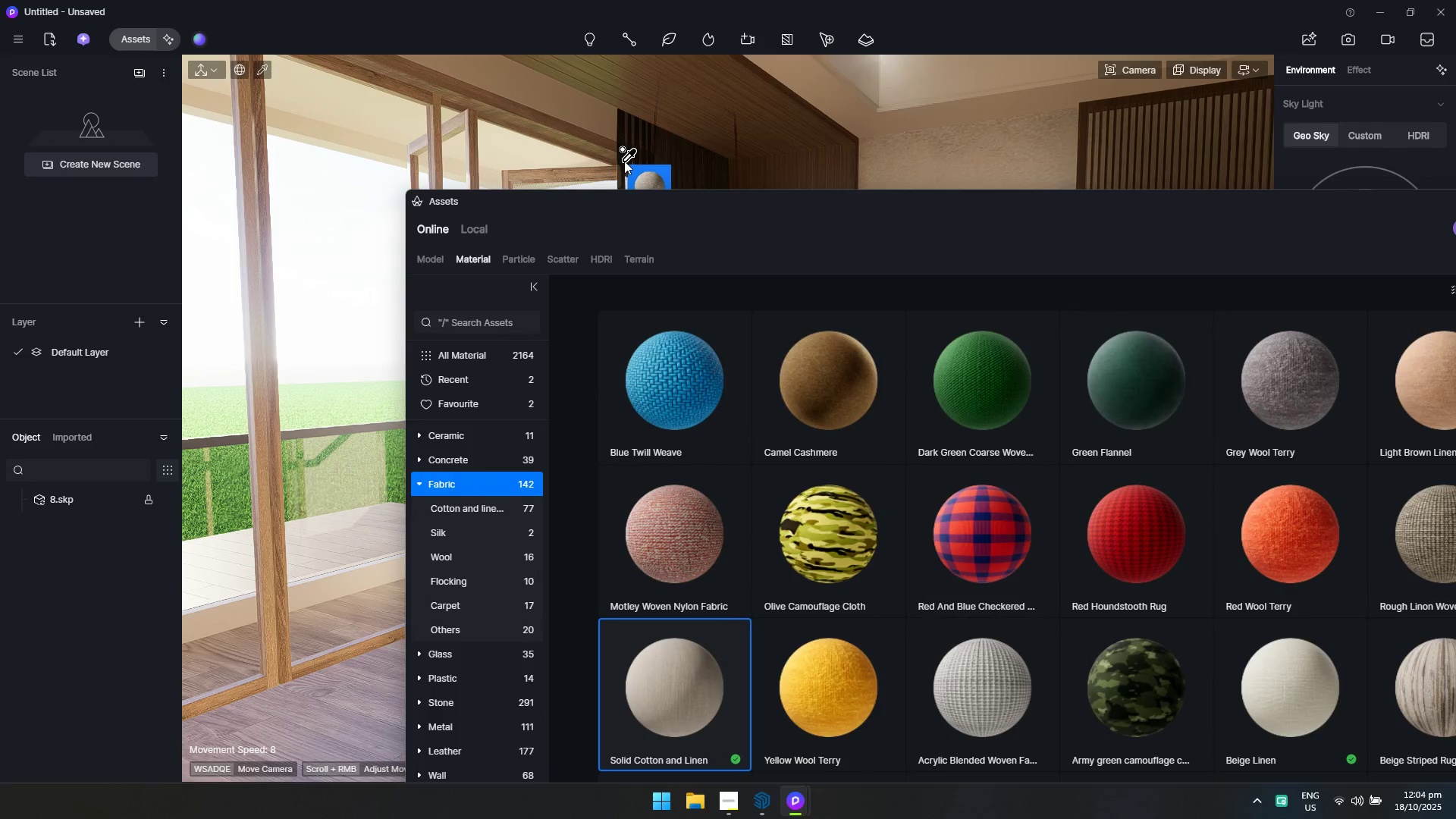 
wait(6.28)
 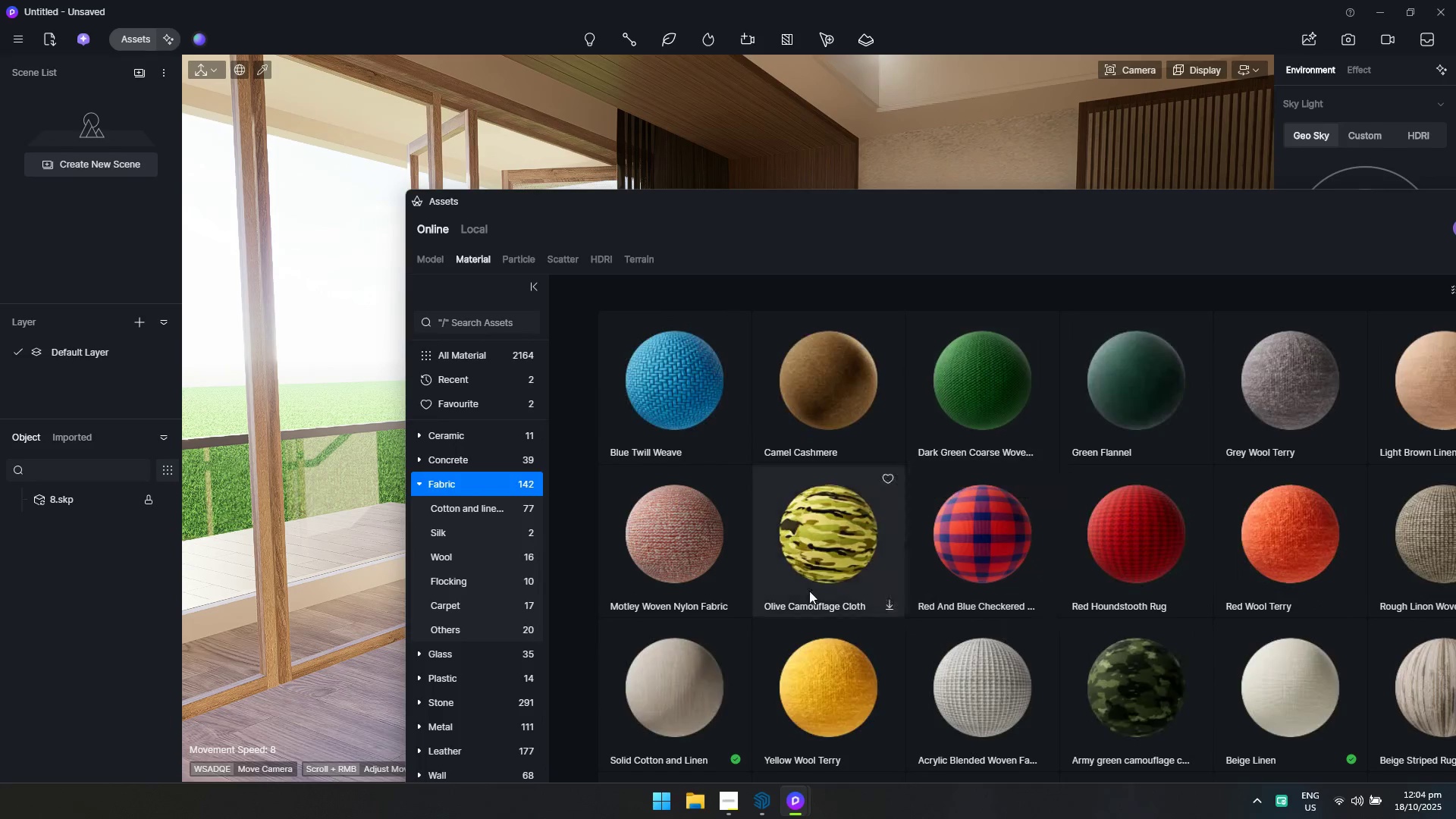 
left_click_drag(start_coordinate=[802, 209], to_coordinate=[654, 557])
 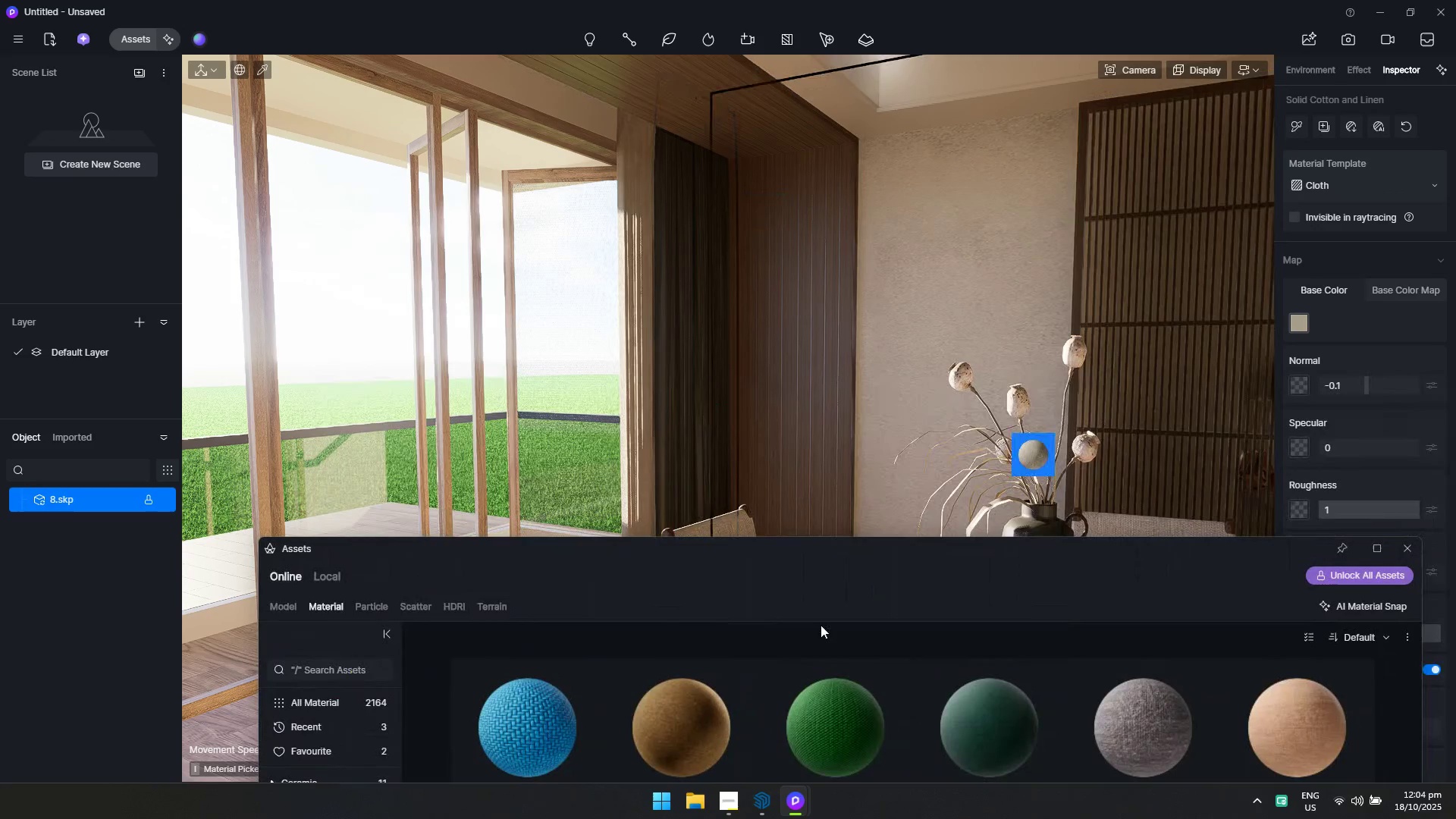 
left_click_drag(start_coordinate=[815, 559], to_coordinate=[785, 179])
 